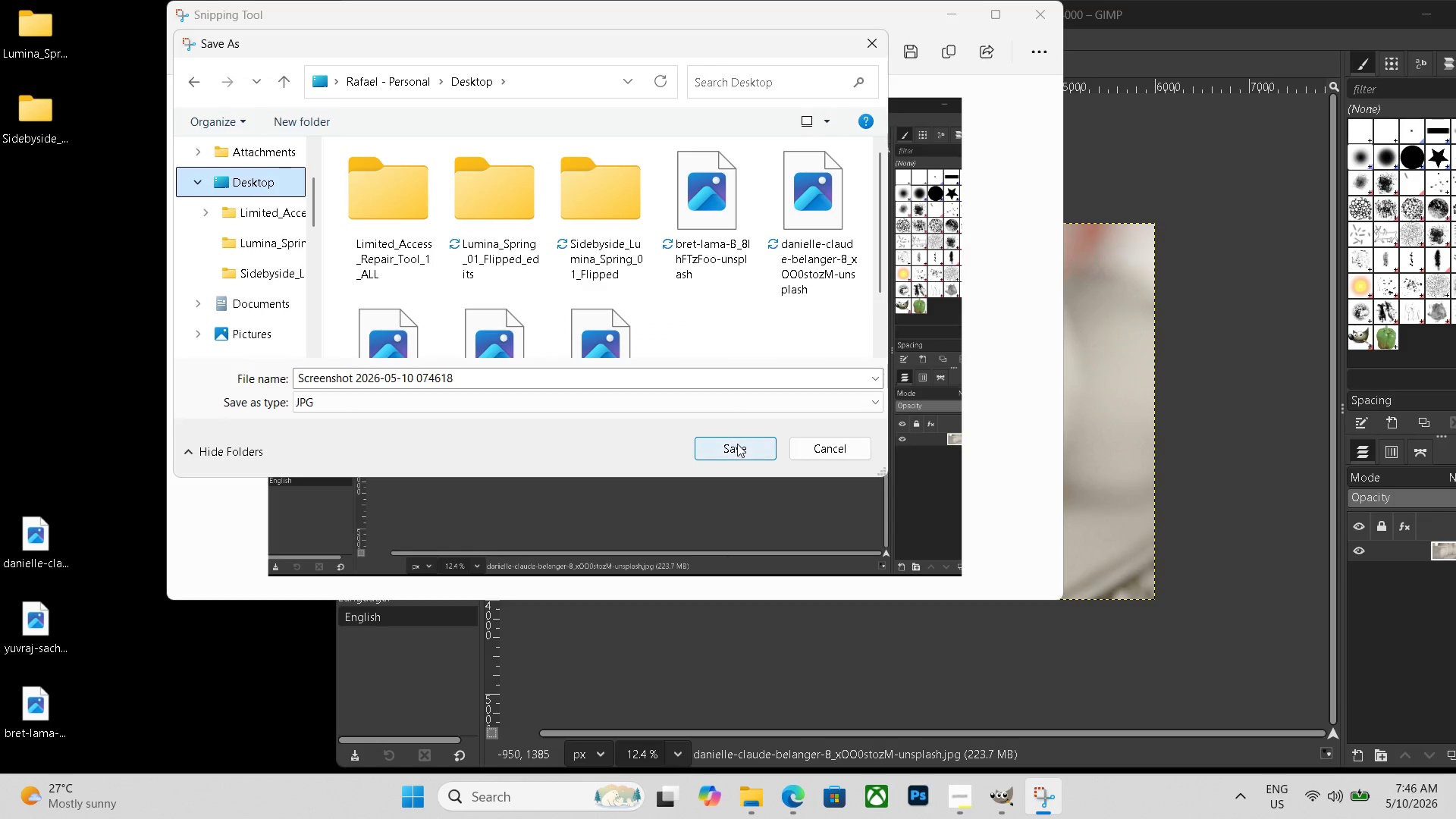 
left_click([737, 451])
 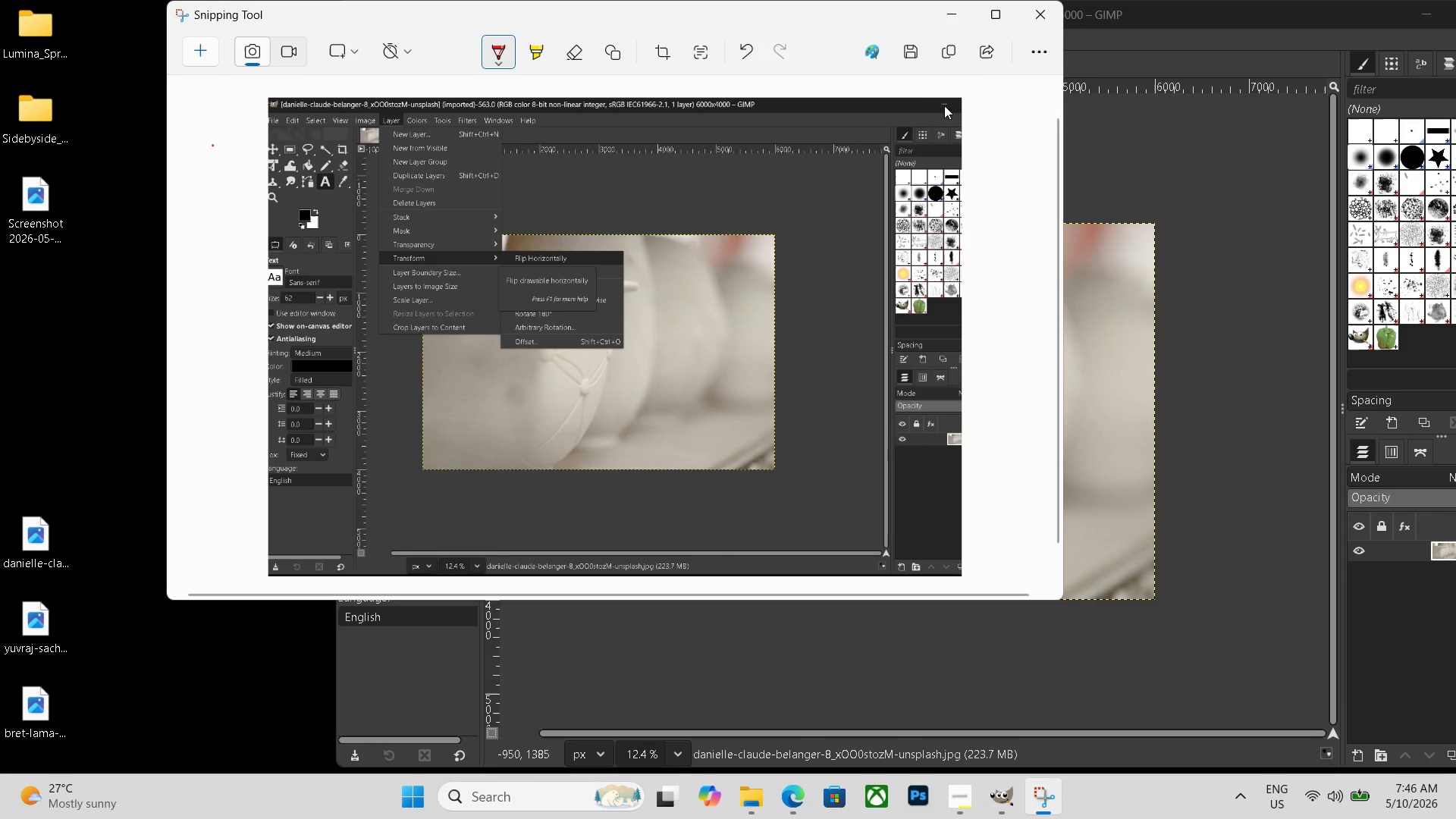 
left_click([1043, 14])
 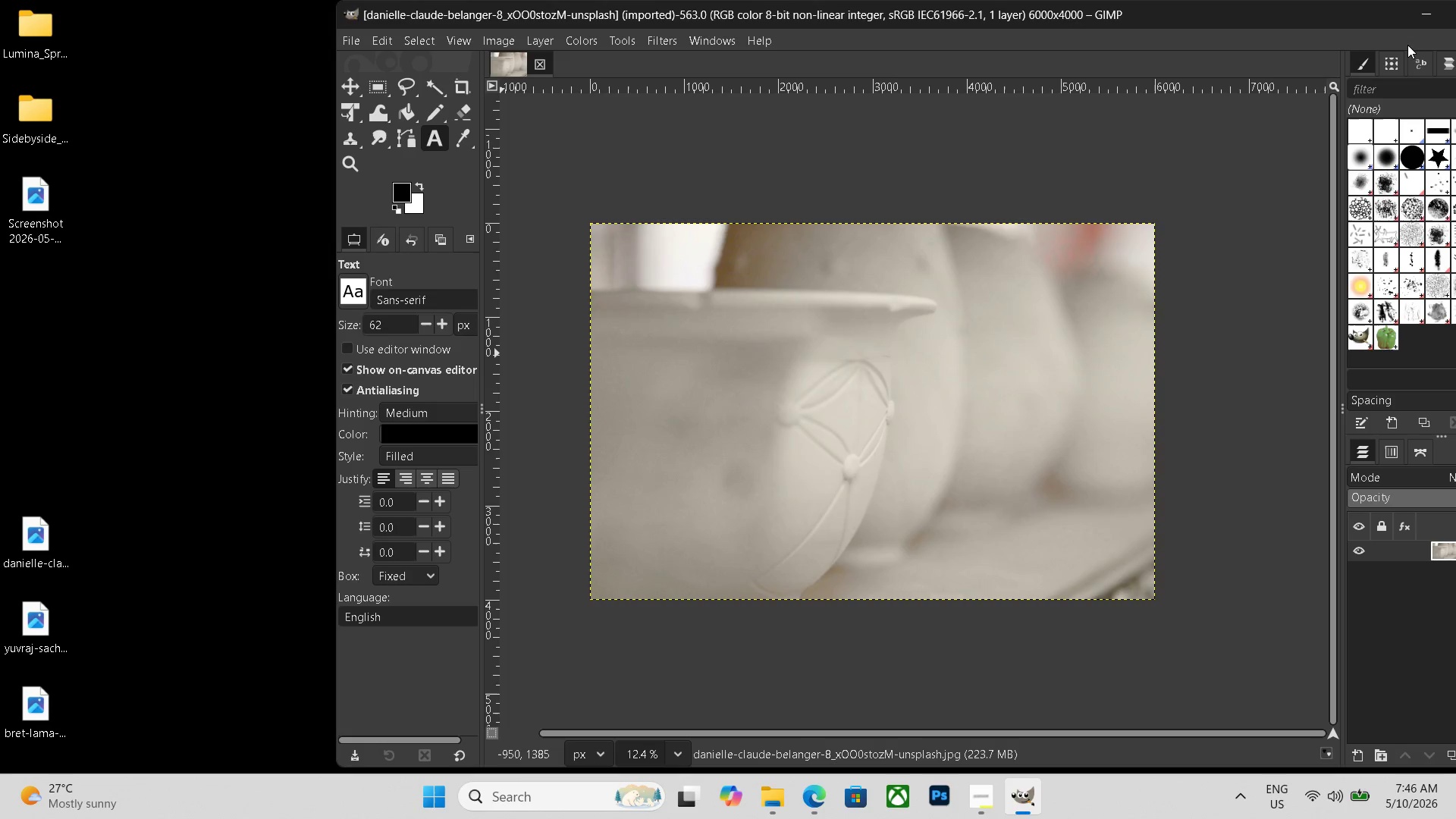 
left_click([1419, 16])
 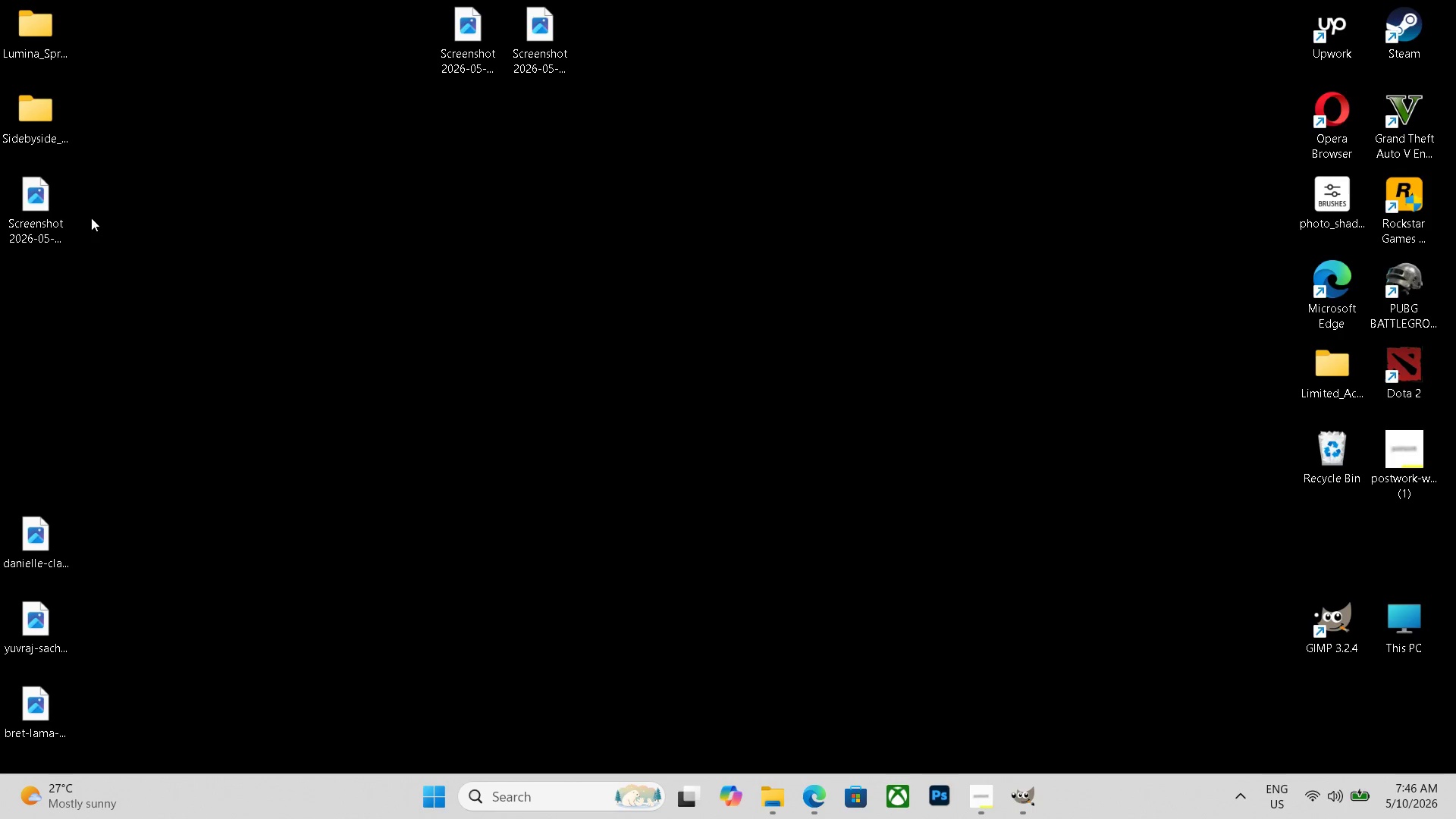 
left_click_drag(start_coordinate=[17, 217], to_coordinate=[601, 62])
 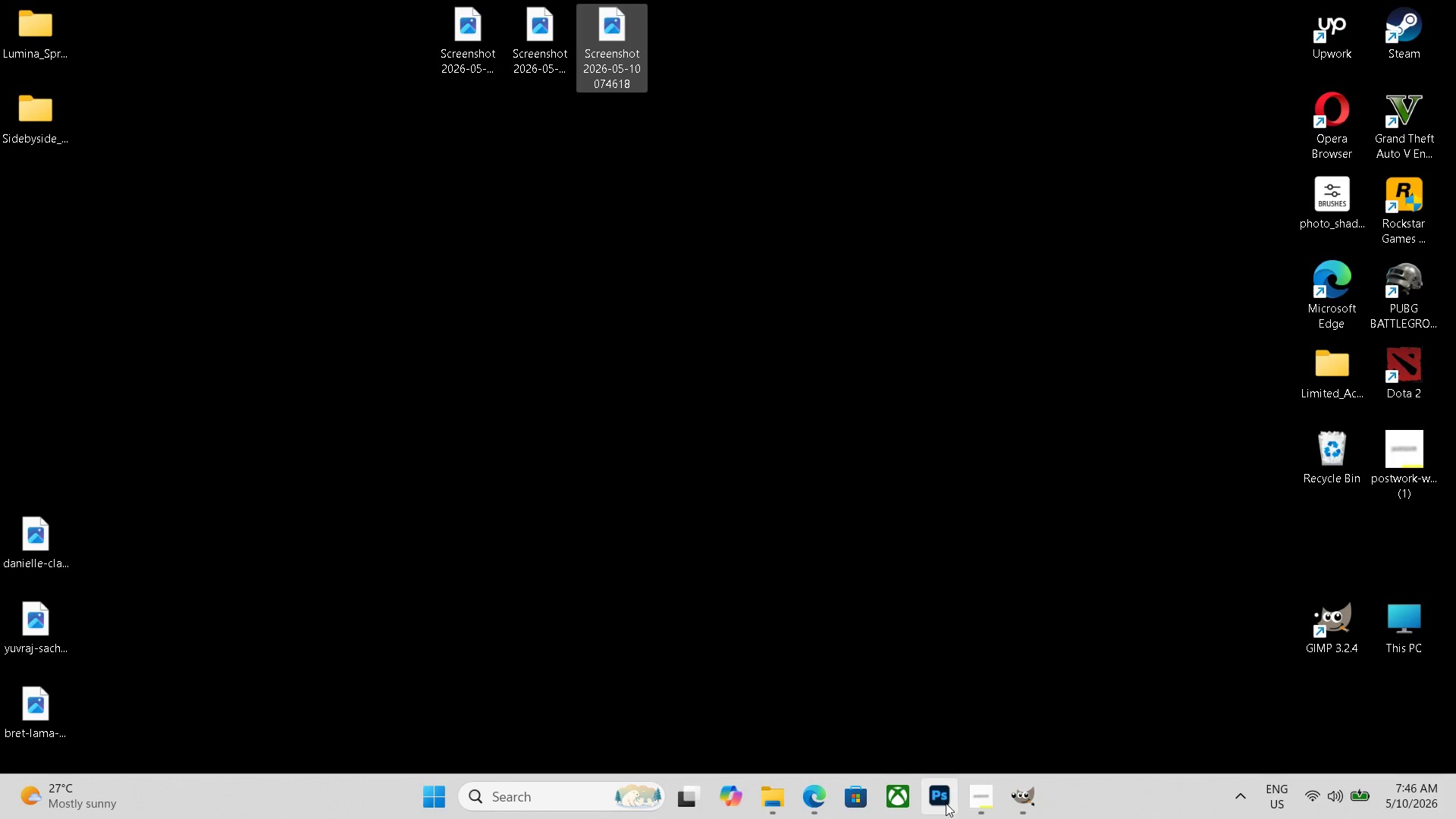 
left_click([943, 805])
 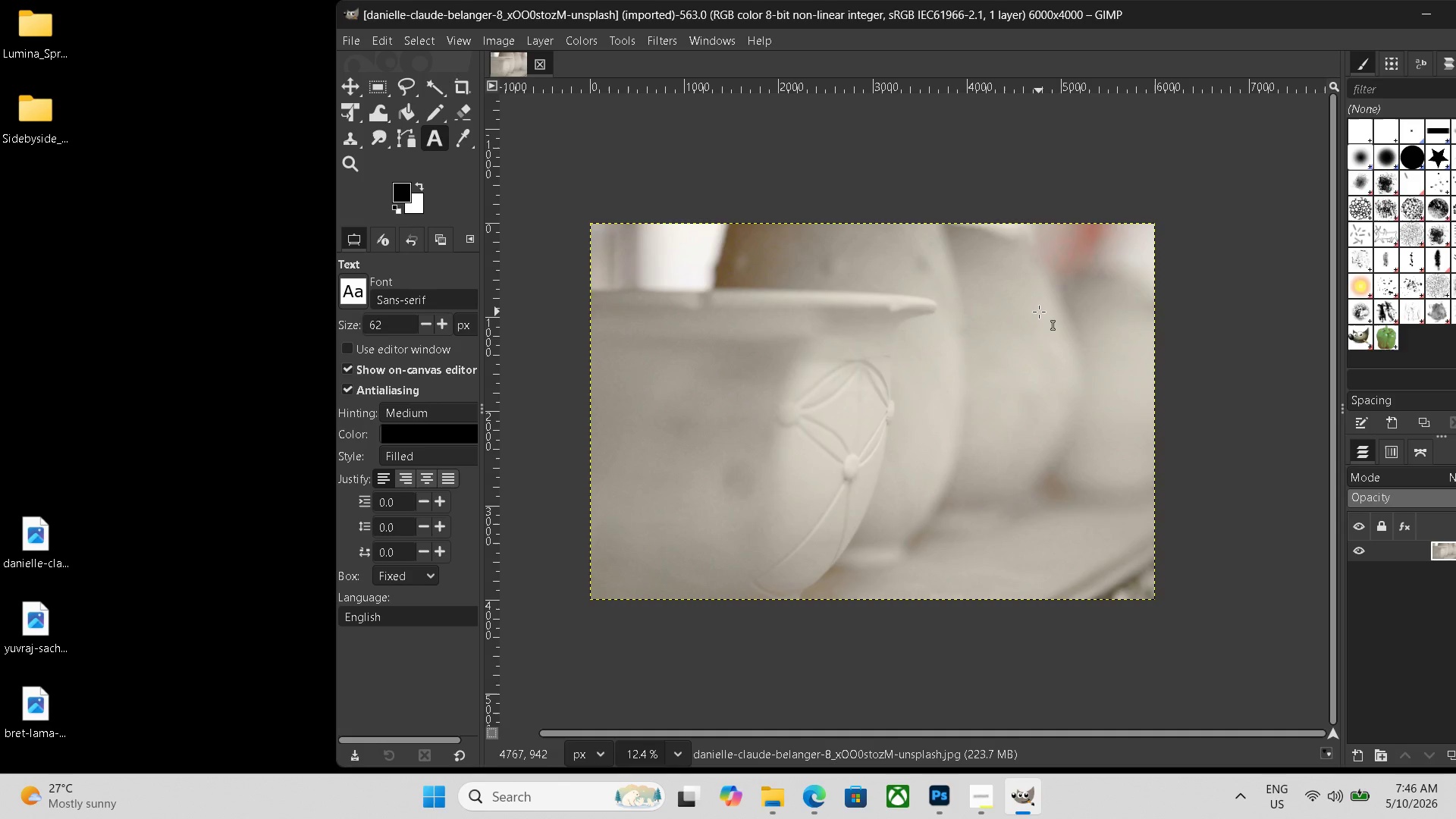 
wait(11.81)
 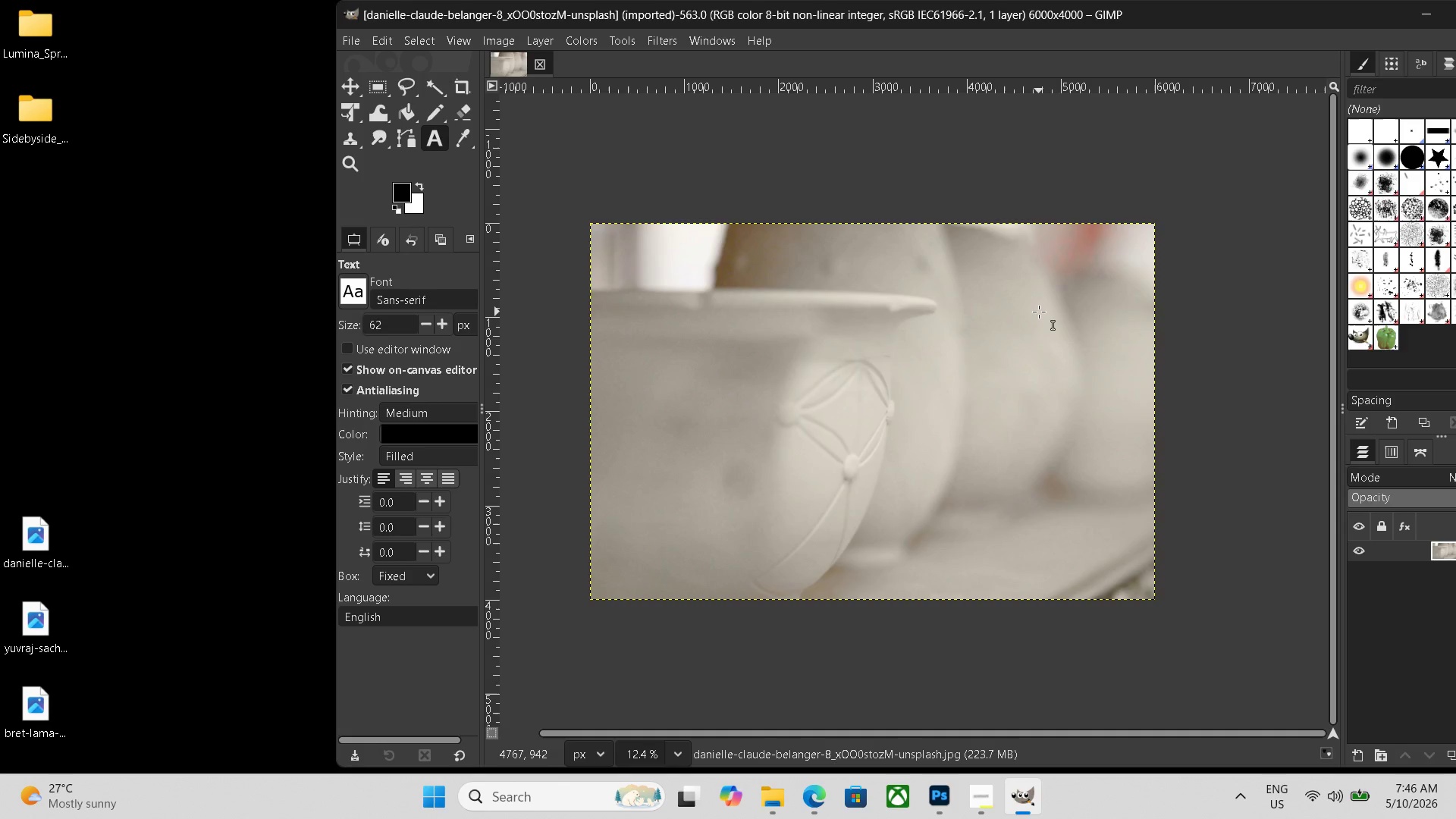 
left_click([125, 326])
 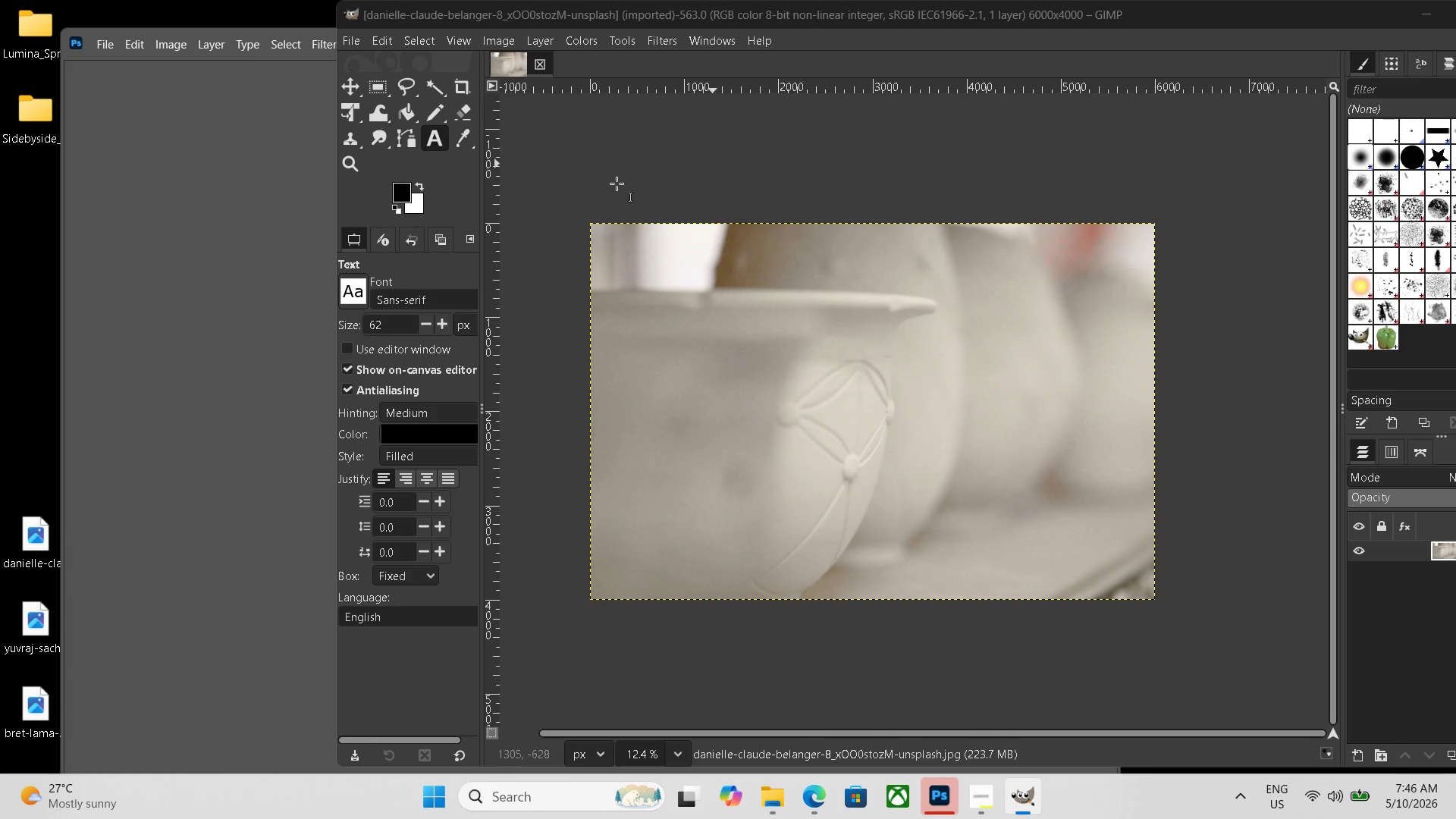 
left_click([309, 256])
 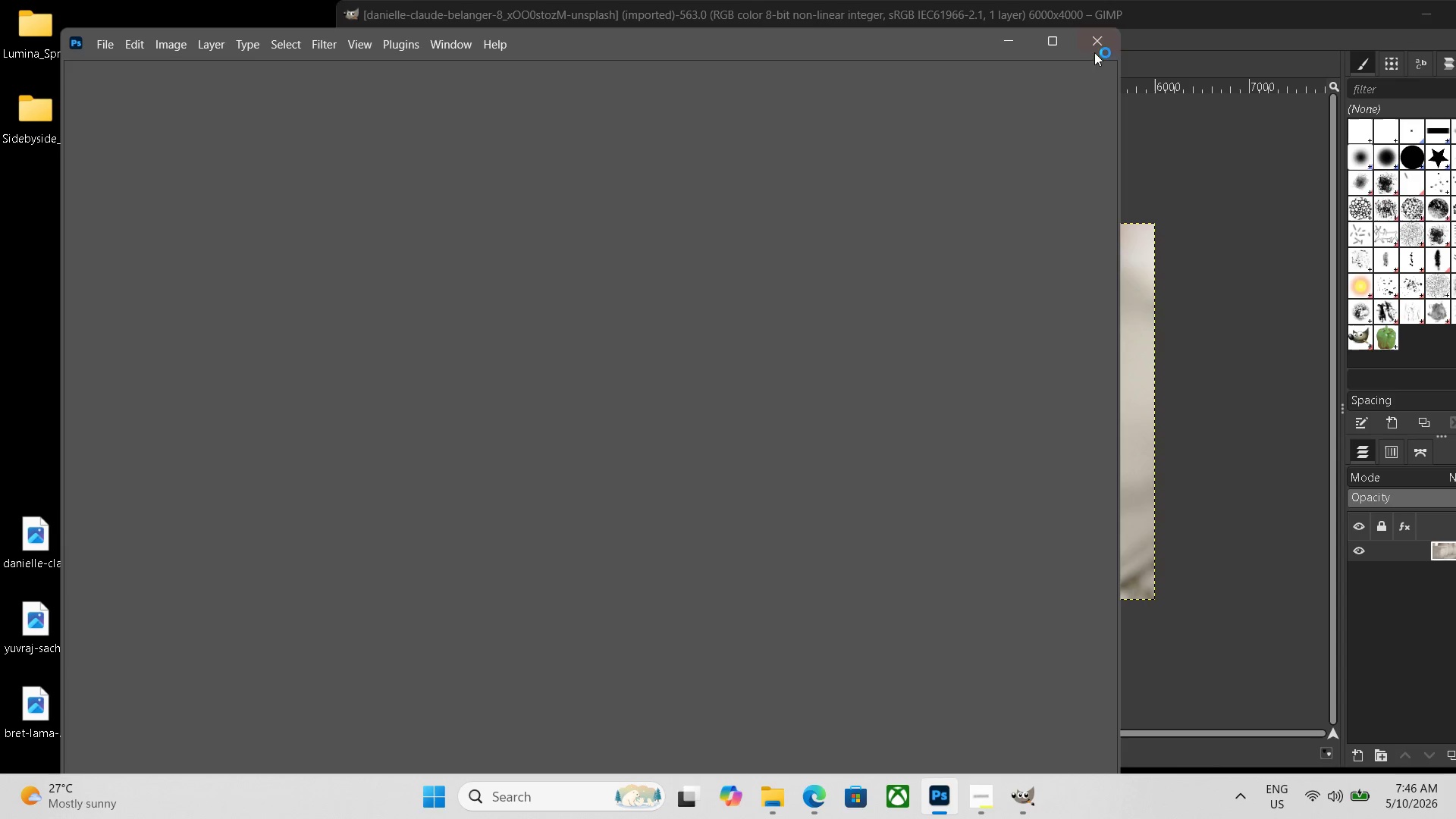 
left_click([1095, 44])
 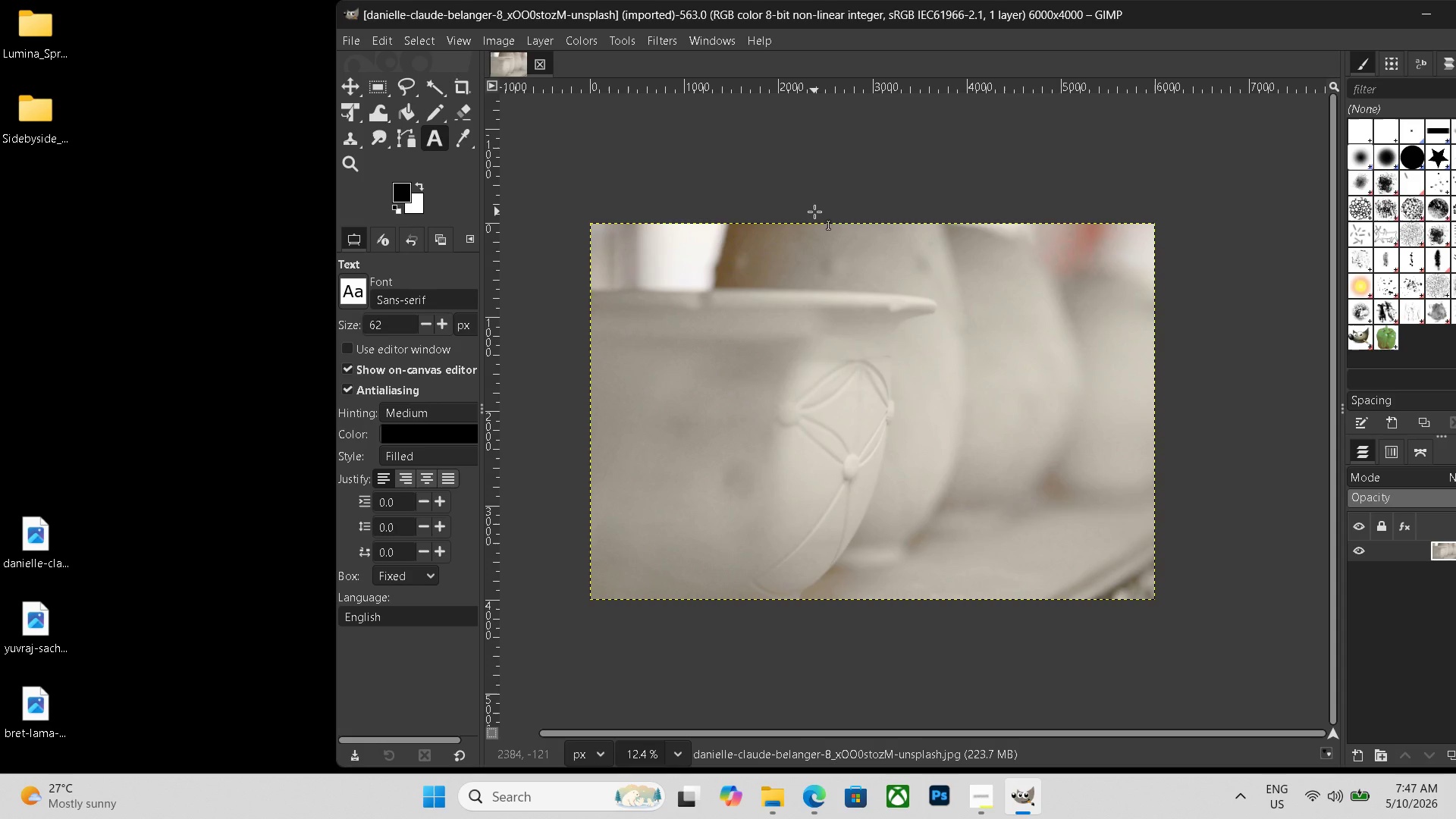 
wait(18.14)
 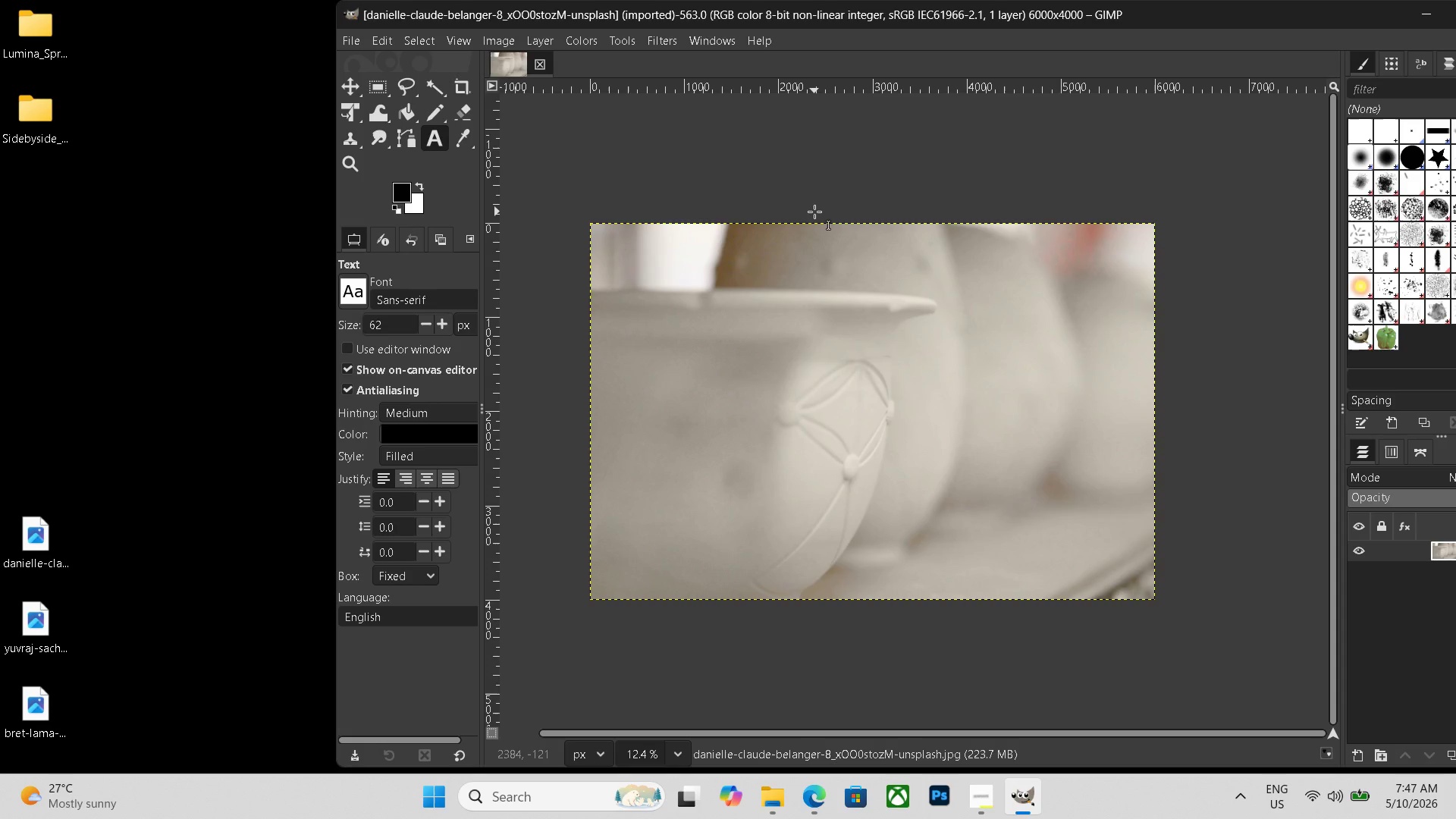 
left_click([545, 42])
 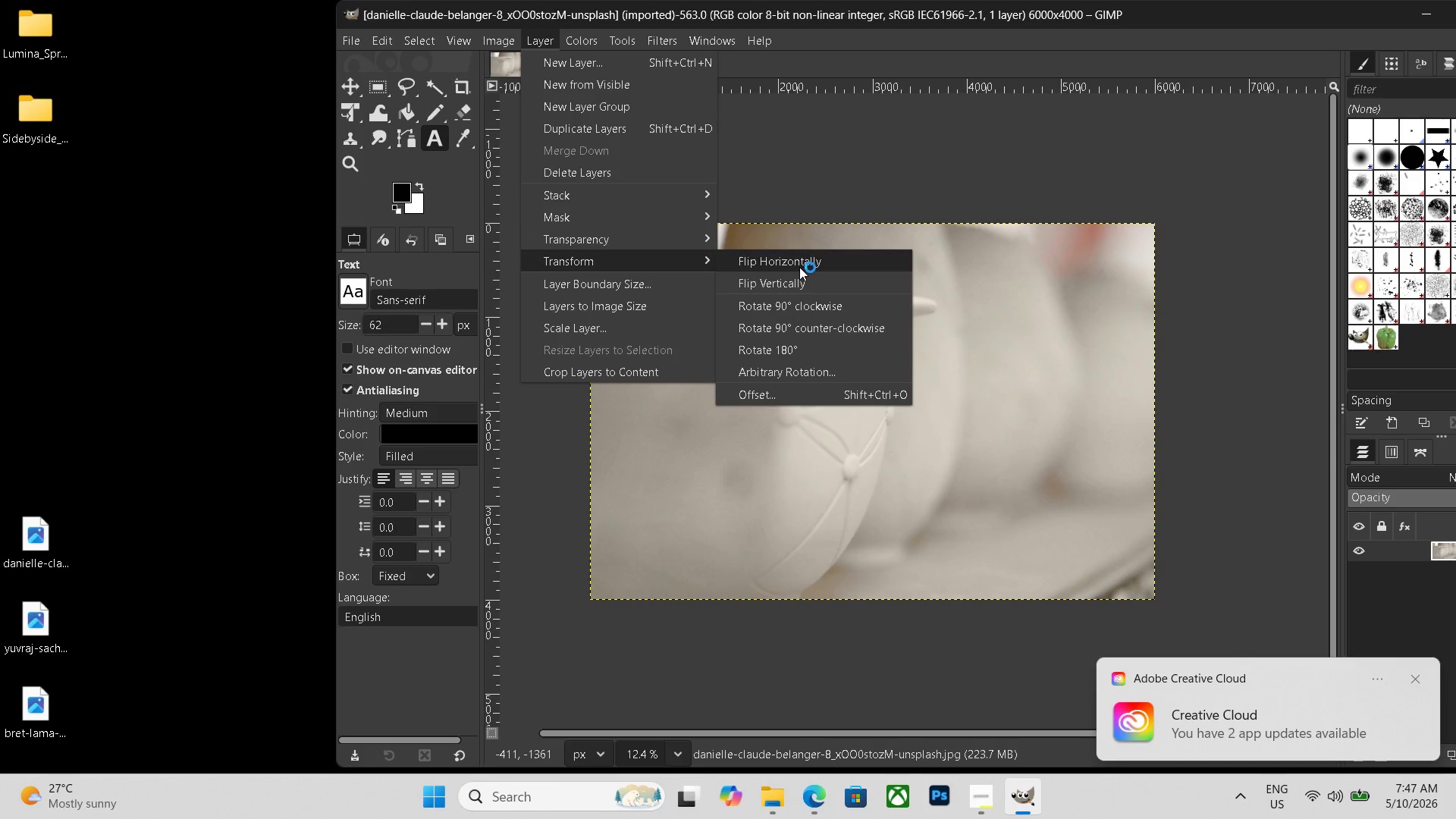 
left_click([944, 74])
 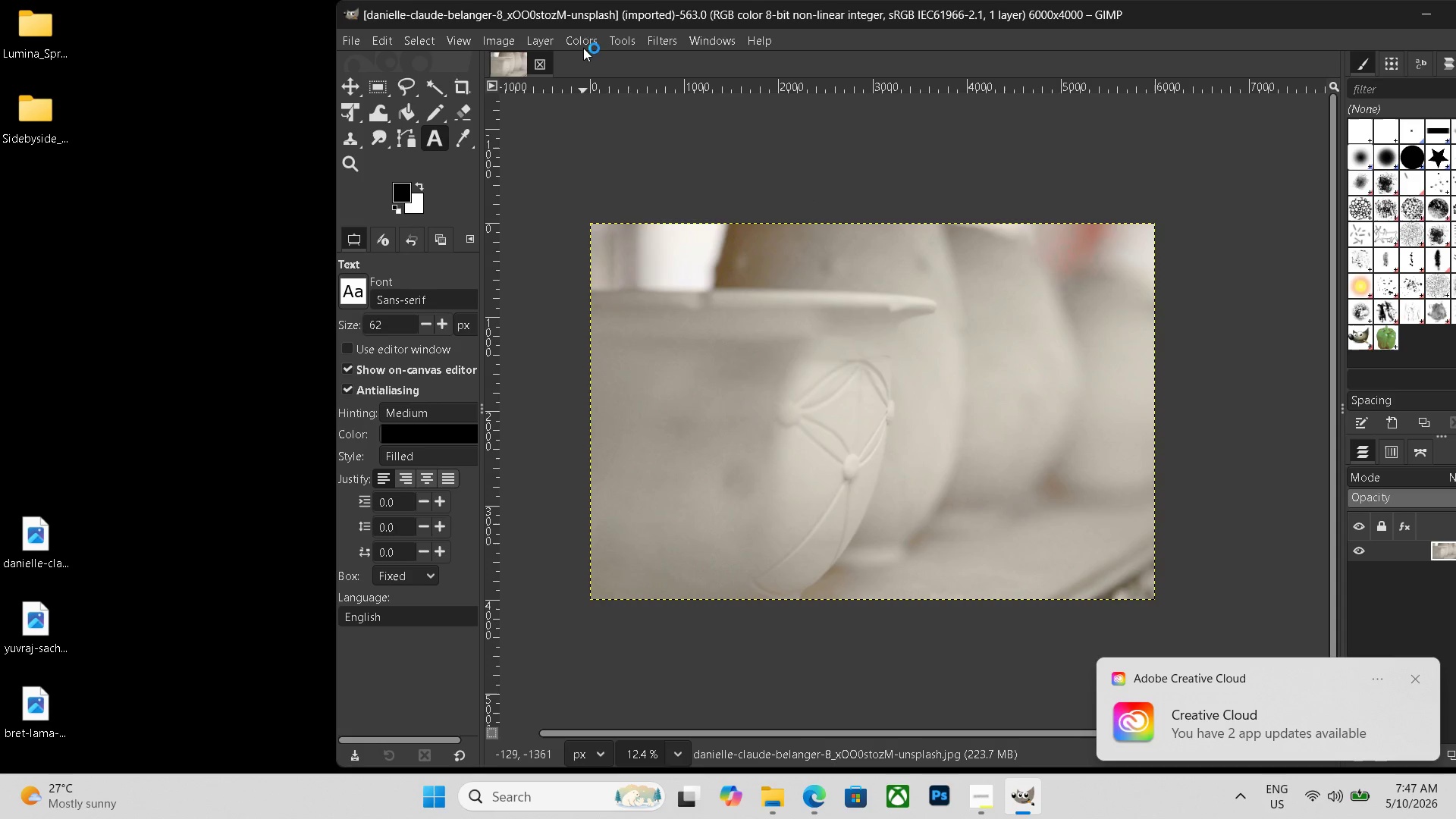 
left_click([544, 40])
 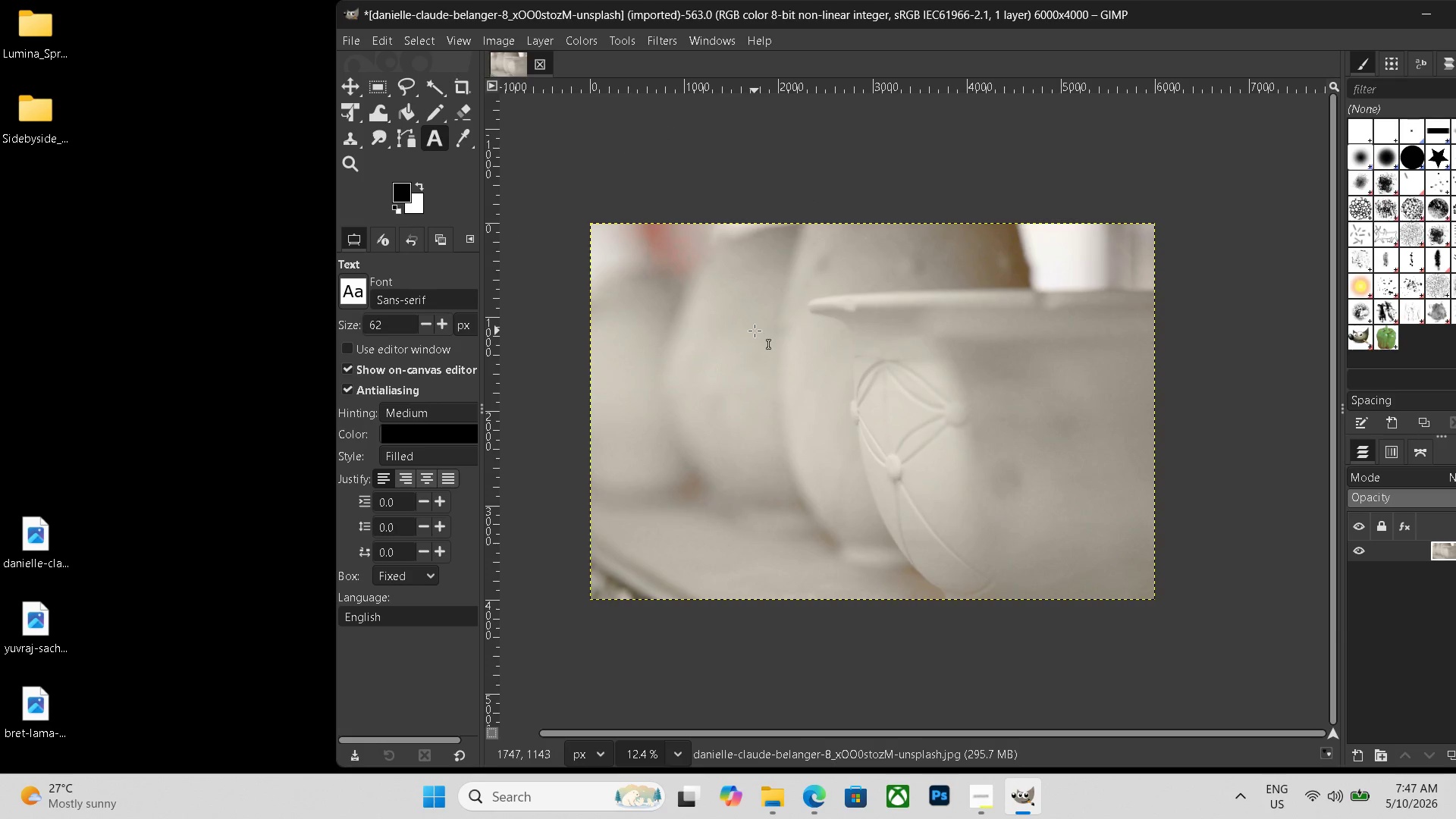 
wait(5.11)
 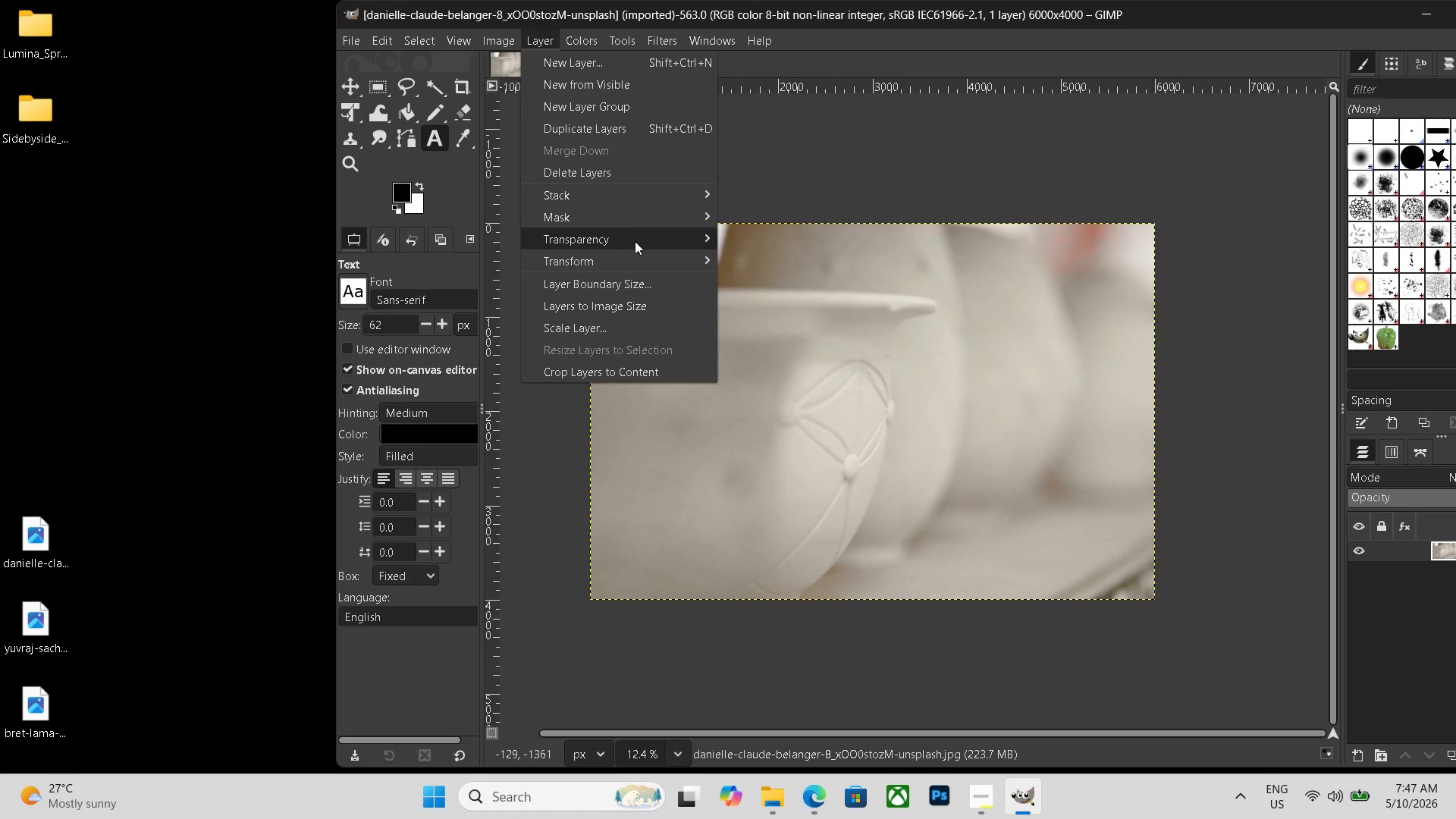 
double_click([42, 535])
 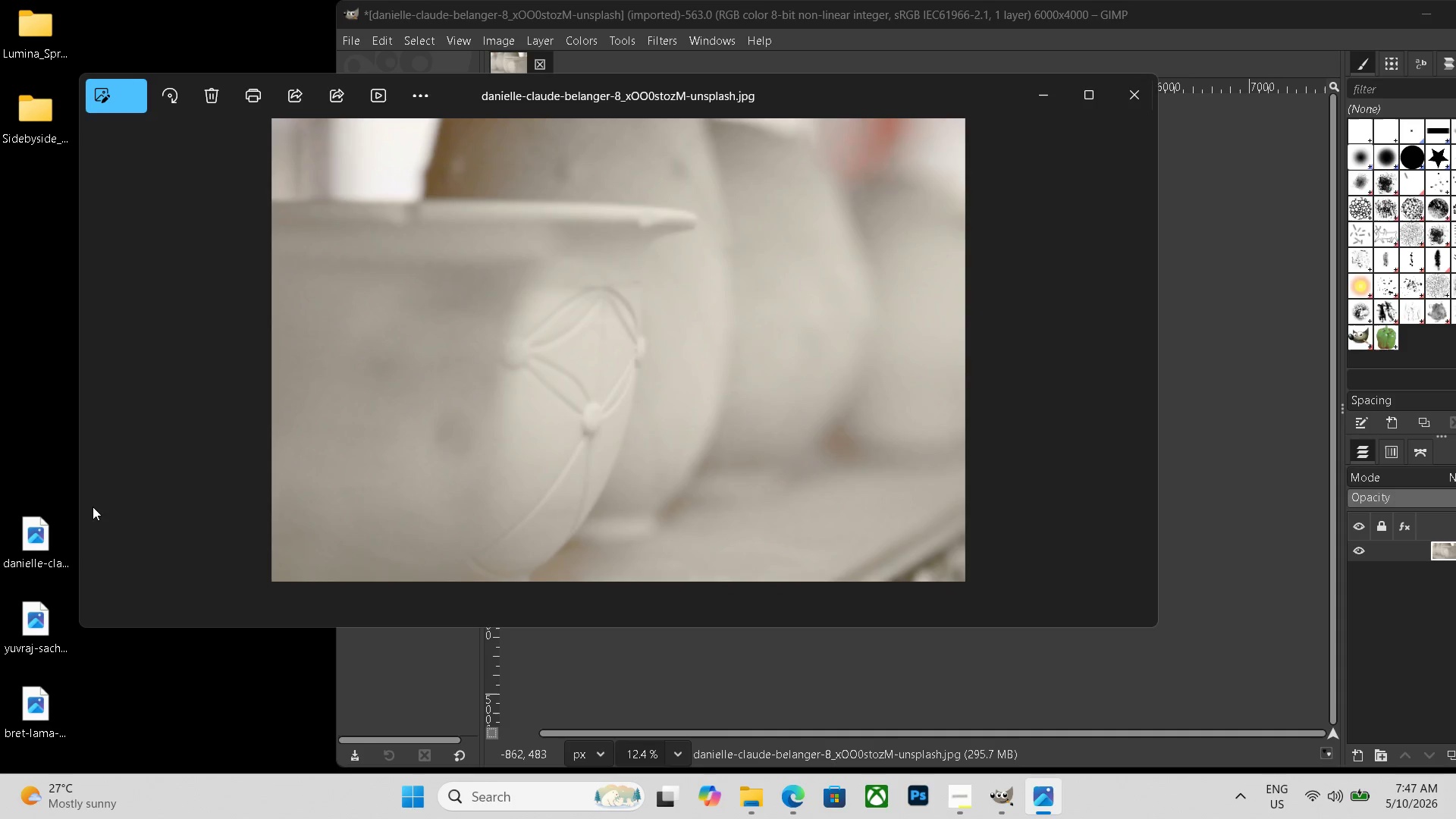 
key(Escape)
 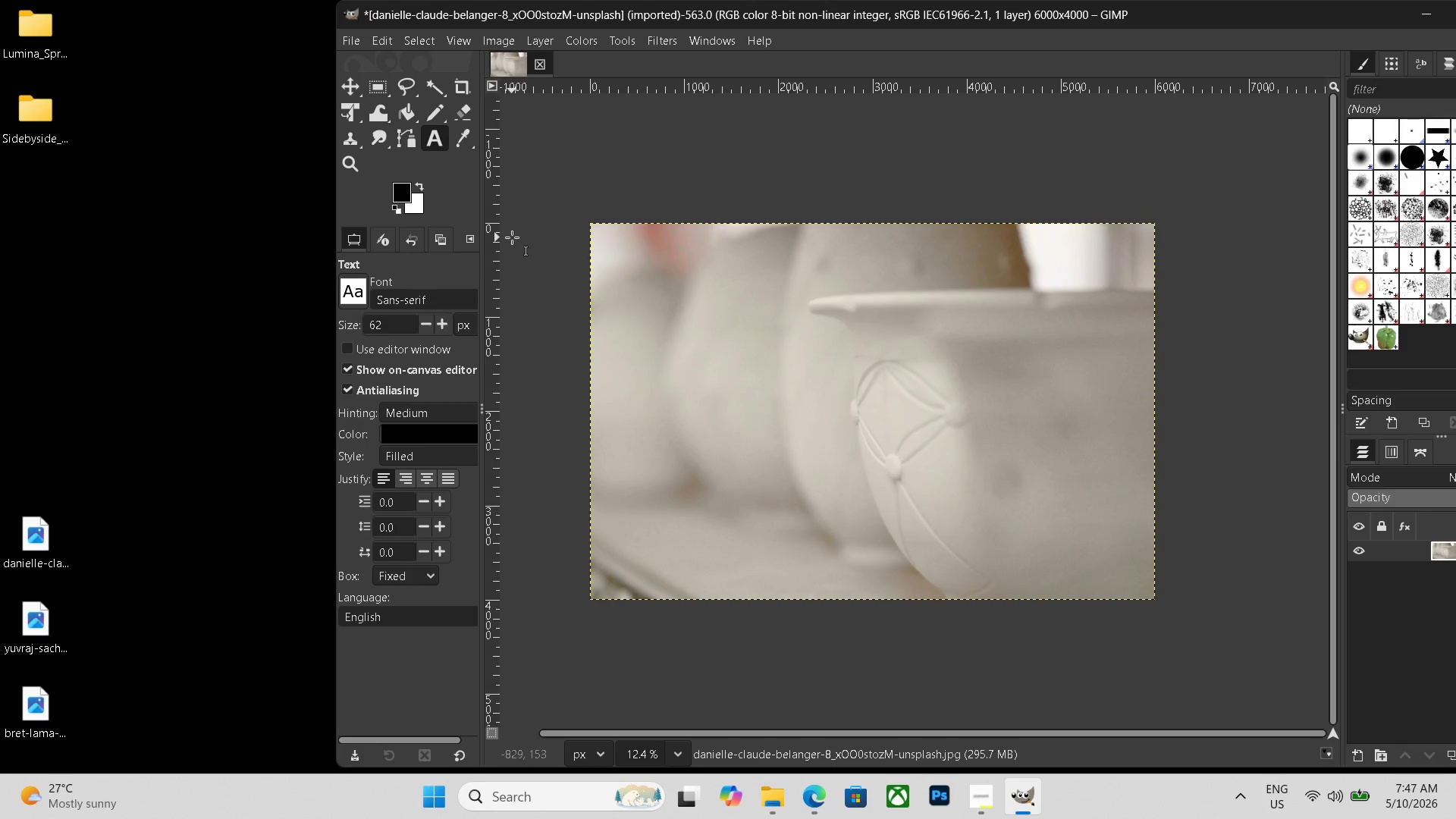 
key(Control+N)
 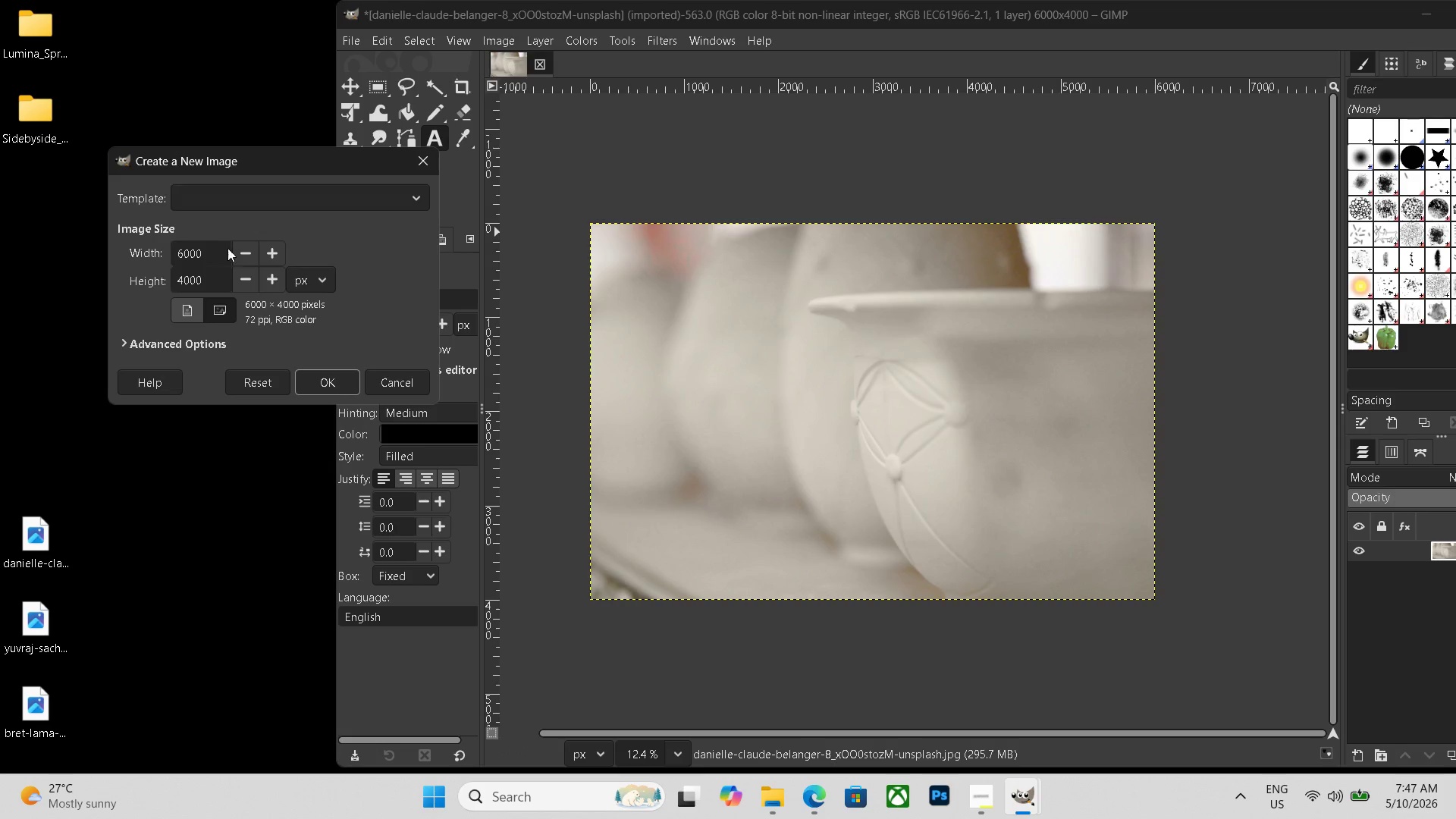 
left_click_drag(start_coordinate=[221, 252], to_coordinate=[94, 247])
 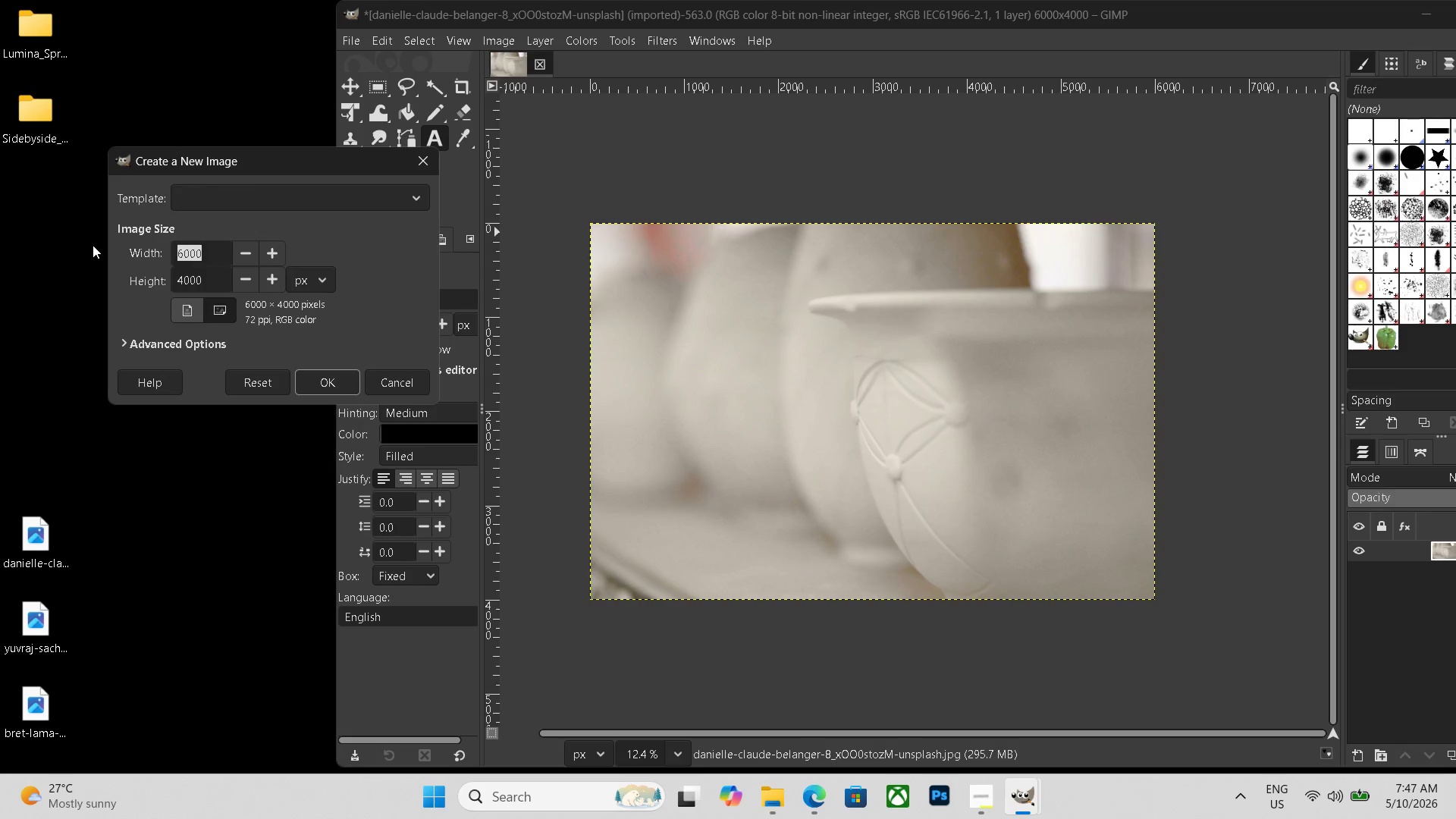 
key(Numpad1)
 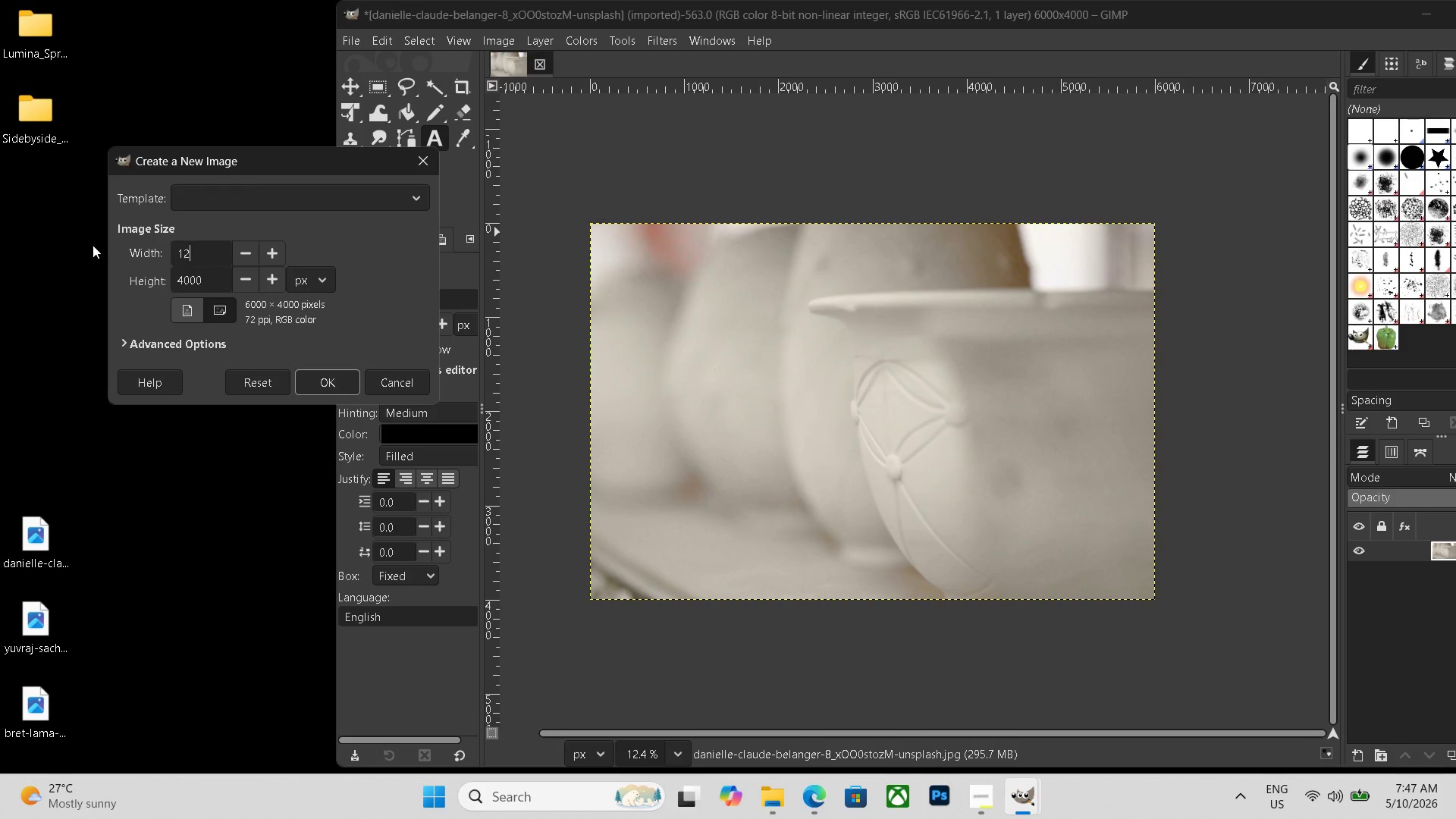 
key(Numpad2)
 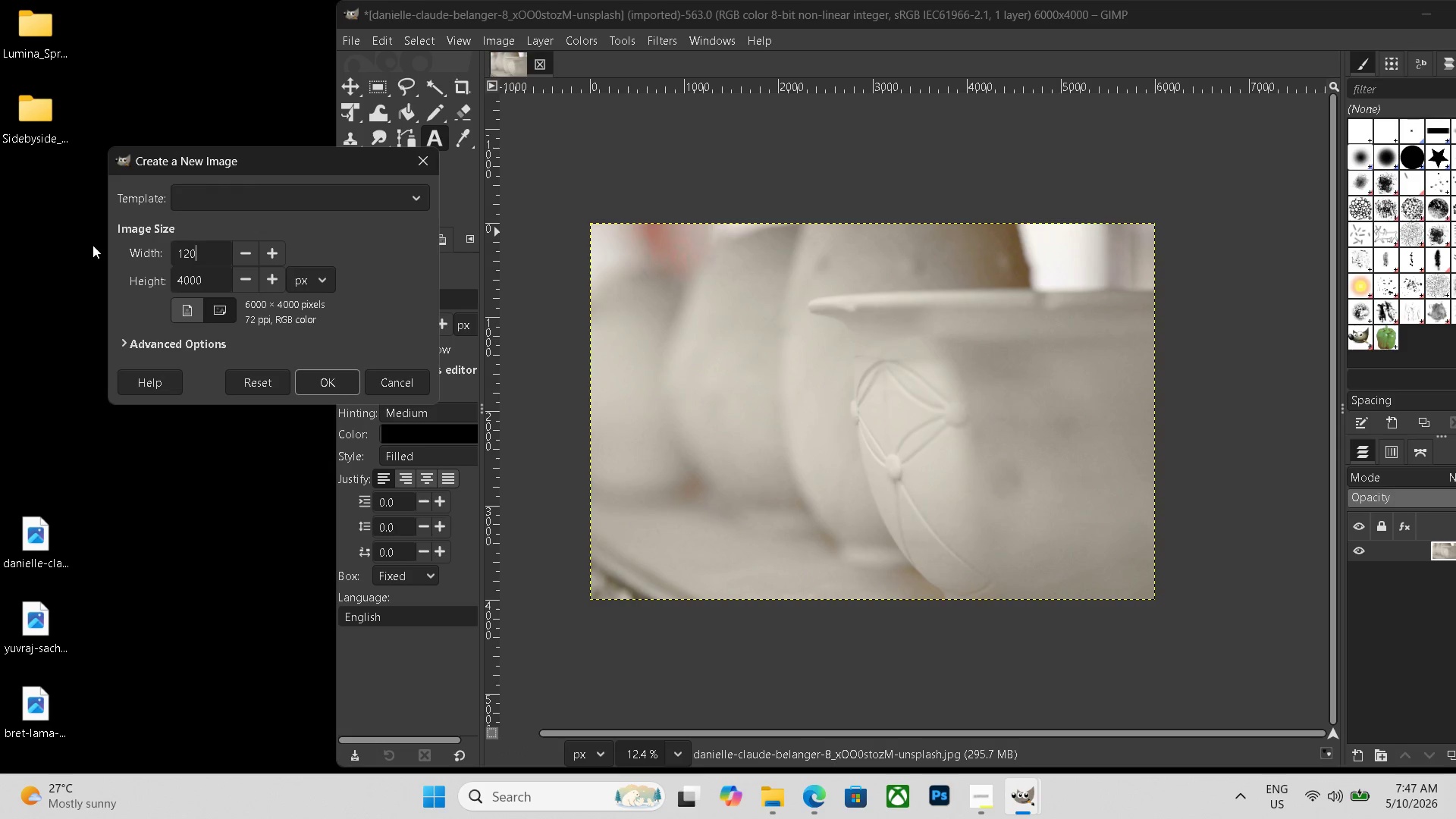 
key(Numpad0)
 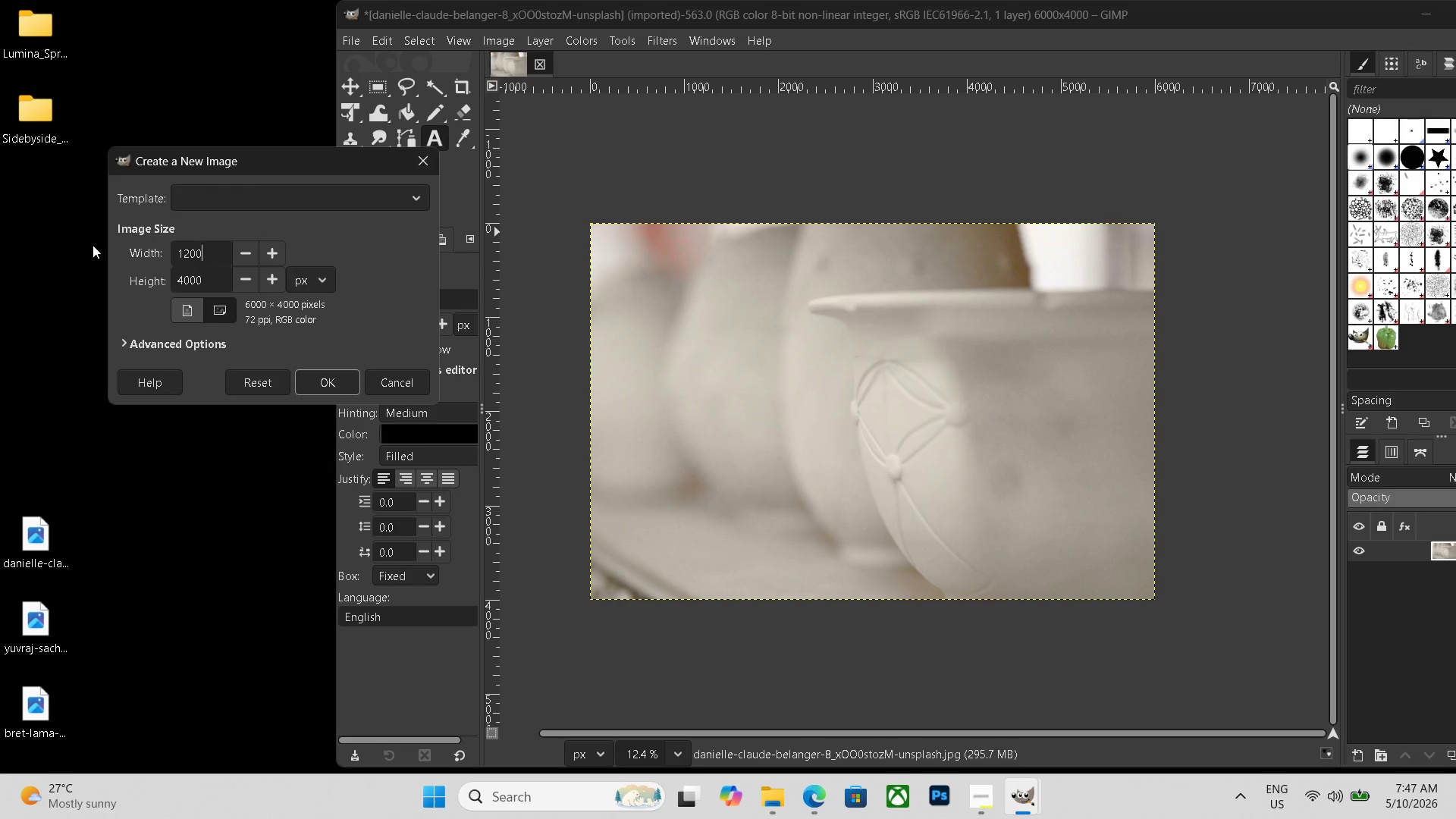 
key(Numpad0)
 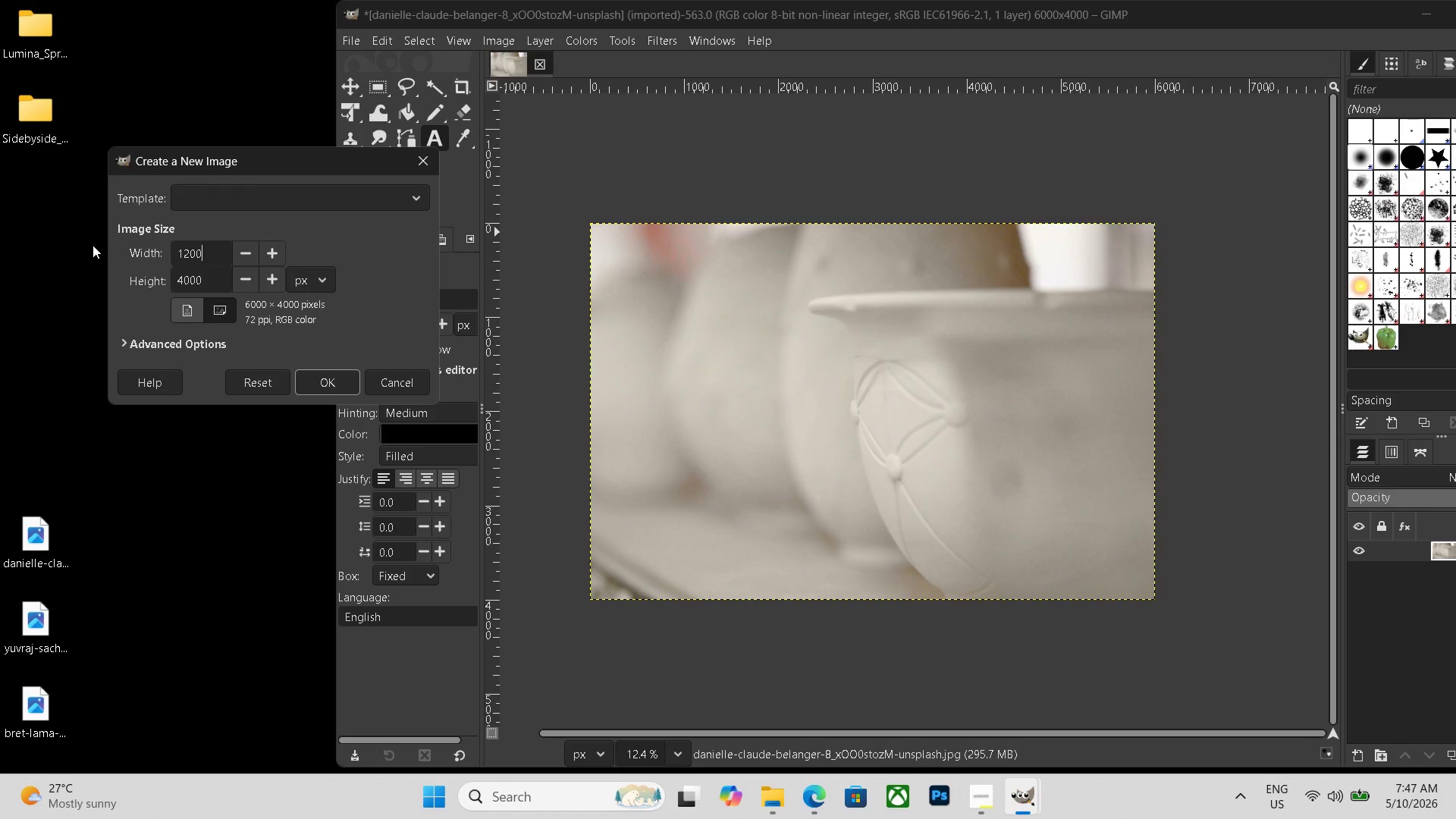 
key(Numpad0)
 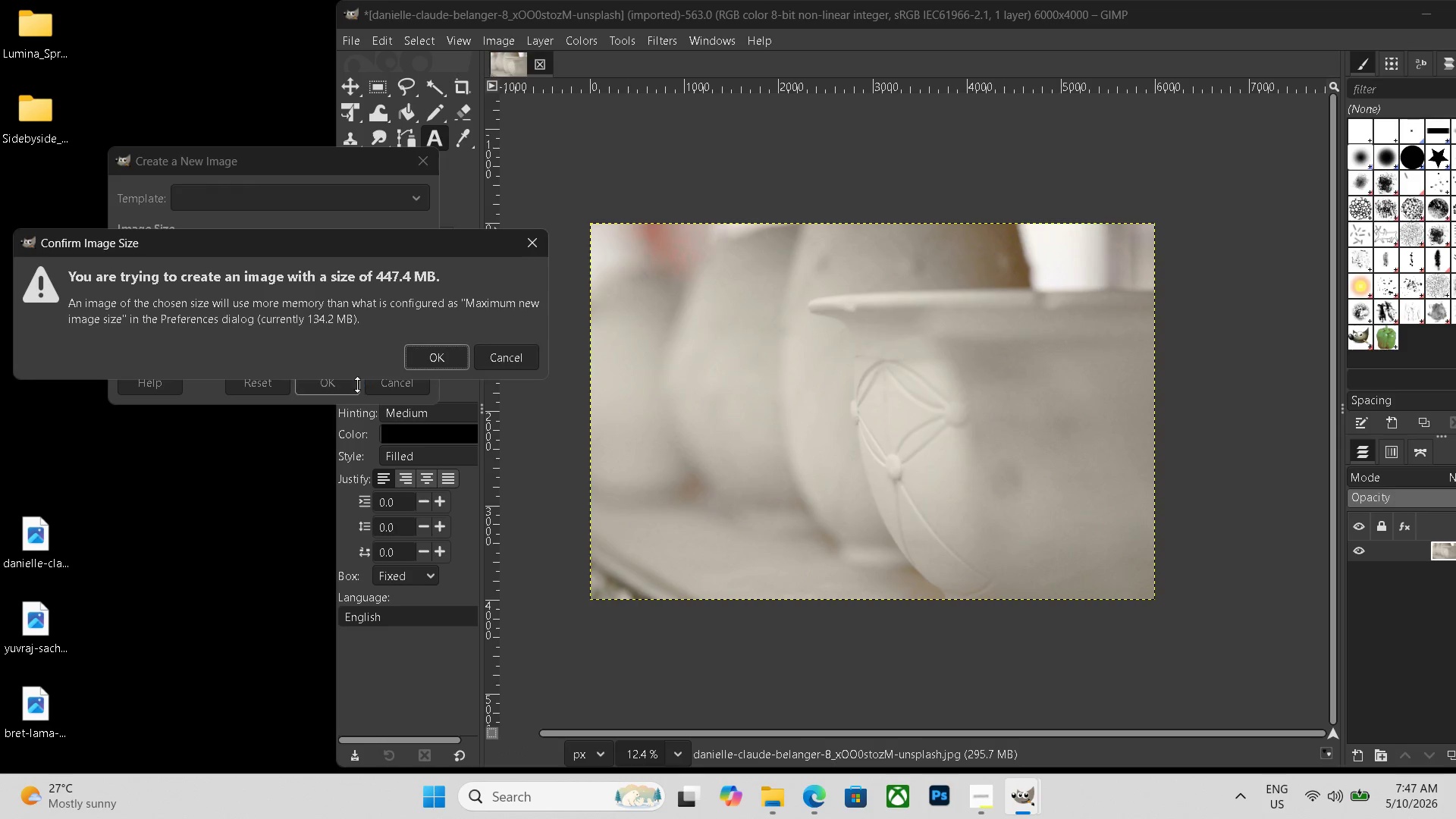 
left_click([447, 363])
 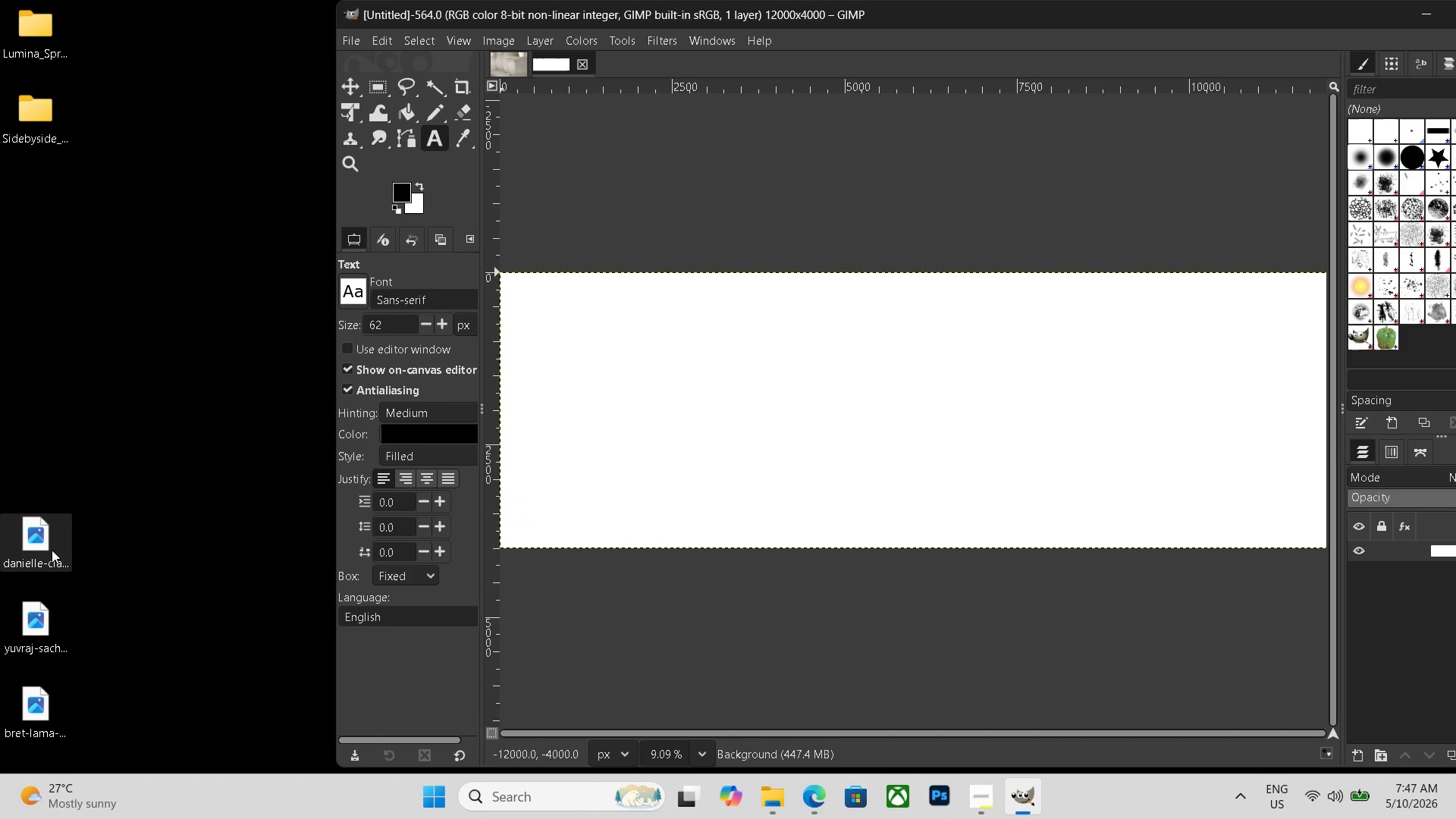 
left_click_drag(start_coordinate=[52, 551], to_coordinate=[662, 469])
 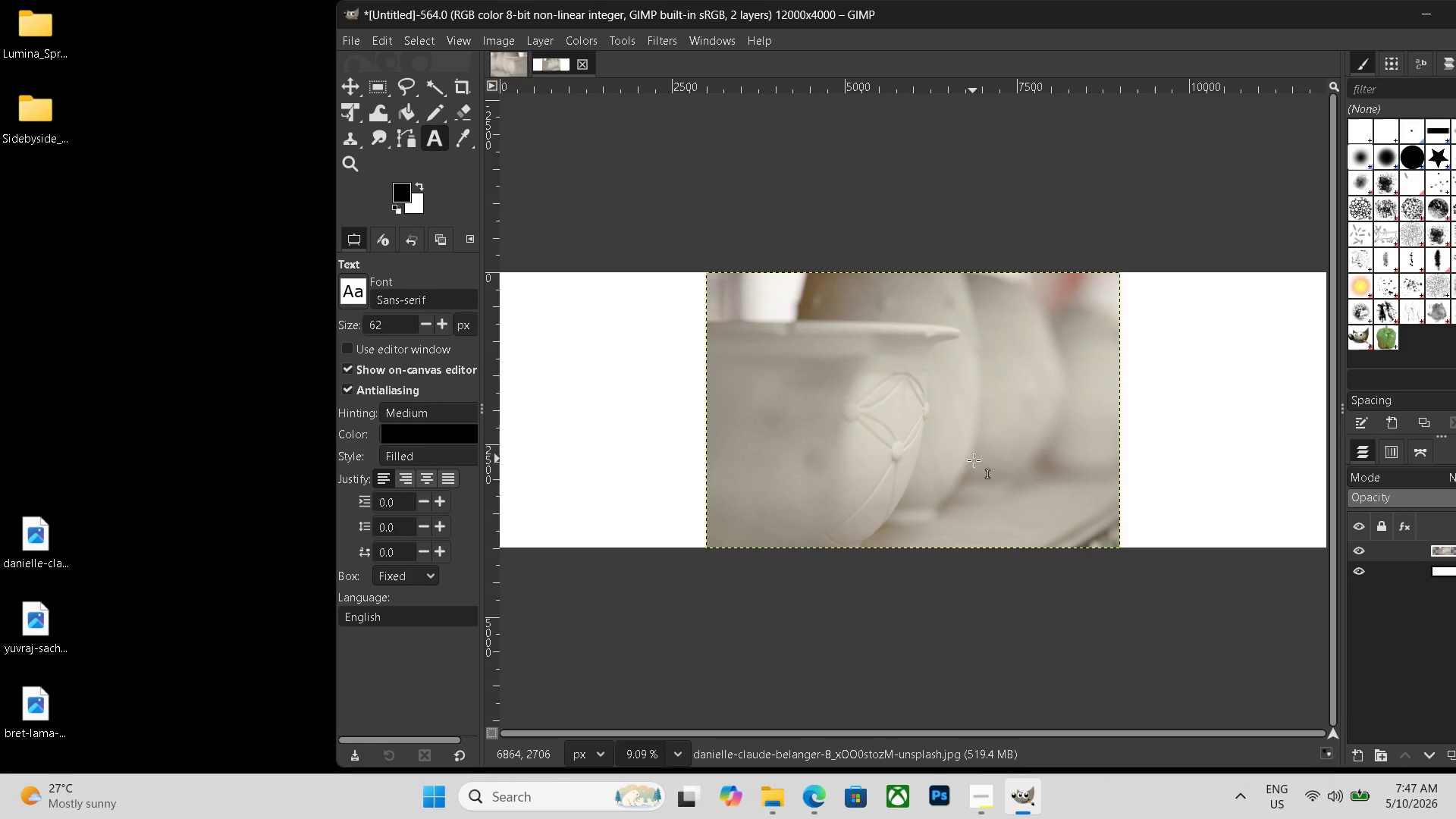 
left_click_drag(start_coordinate=[936, 460], to_coordinate=[910, 459])
 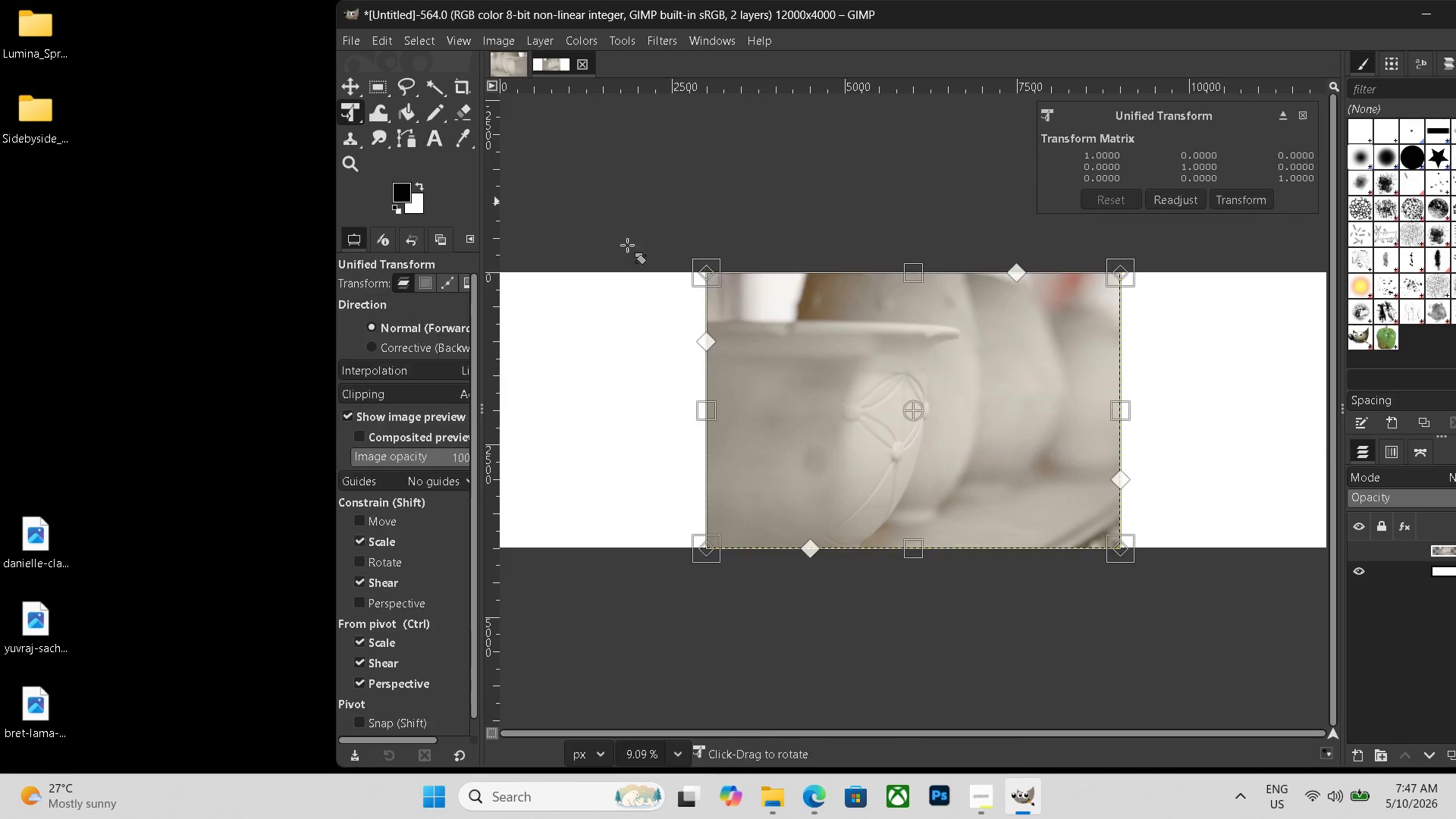 
left_click_drag(start_coordinate=[913, 435], to_coordinate=[701, 431])
 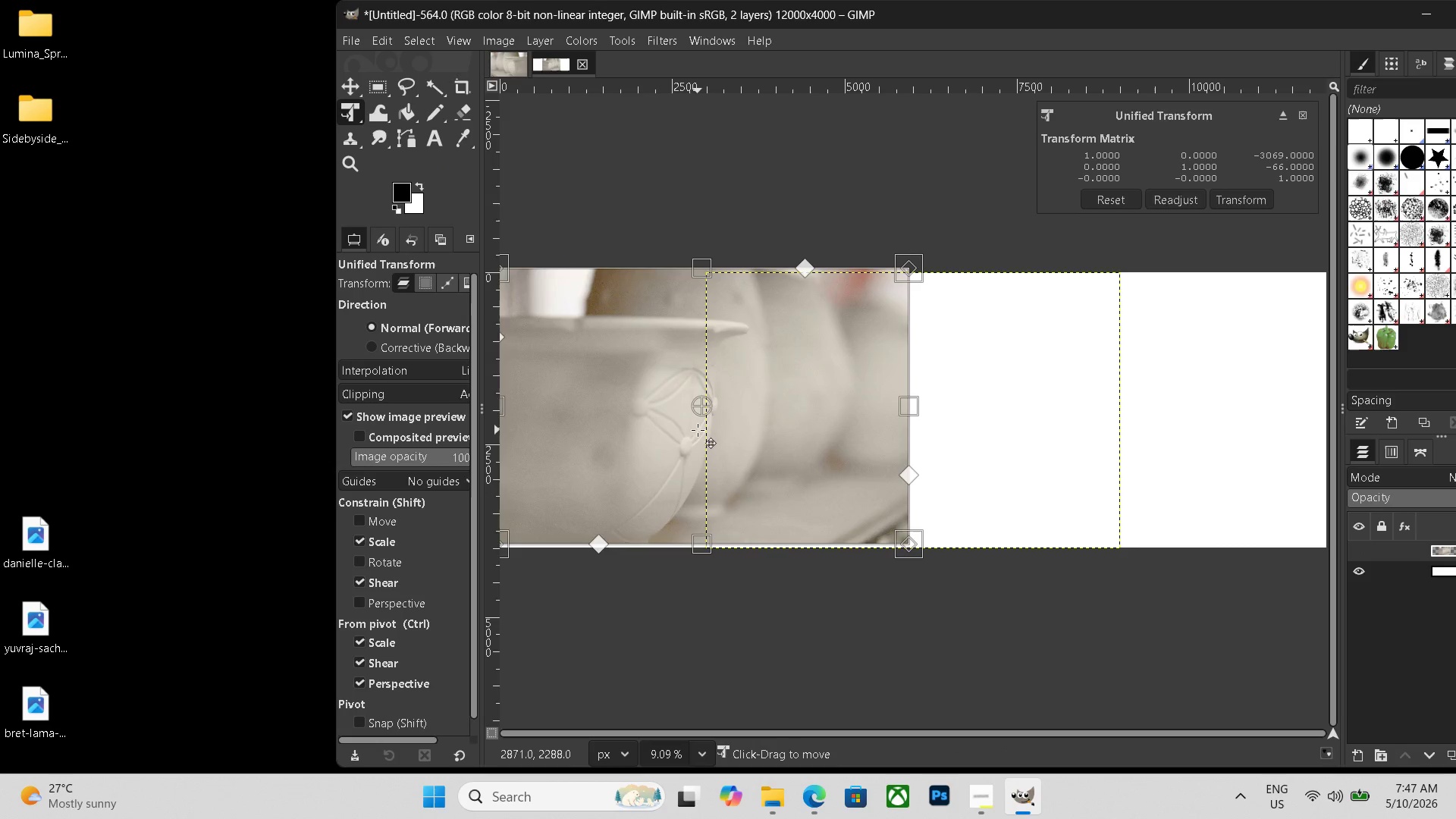 
key(Enter)
 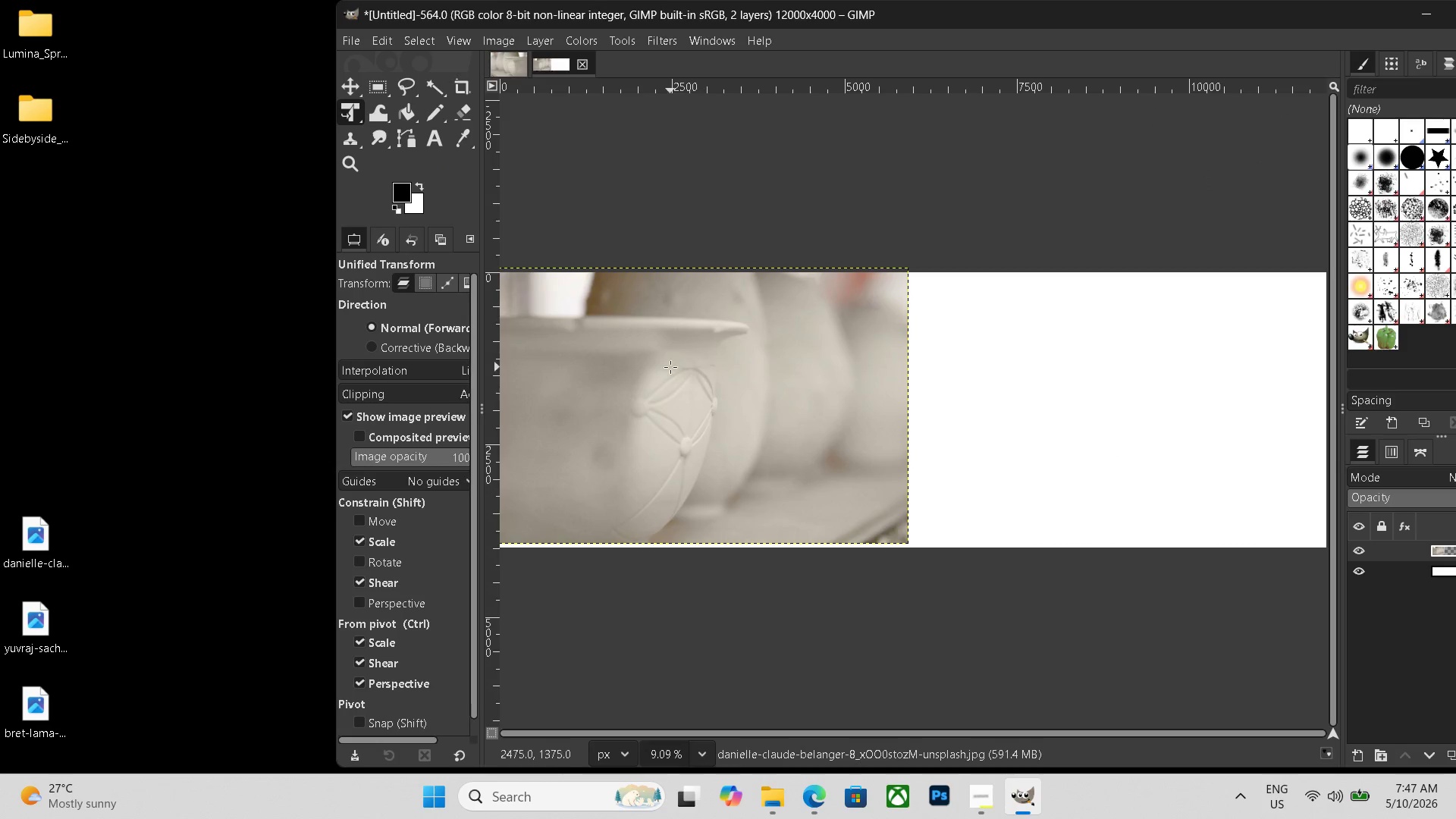 
hold_key(key=Space, duration=0.73)
 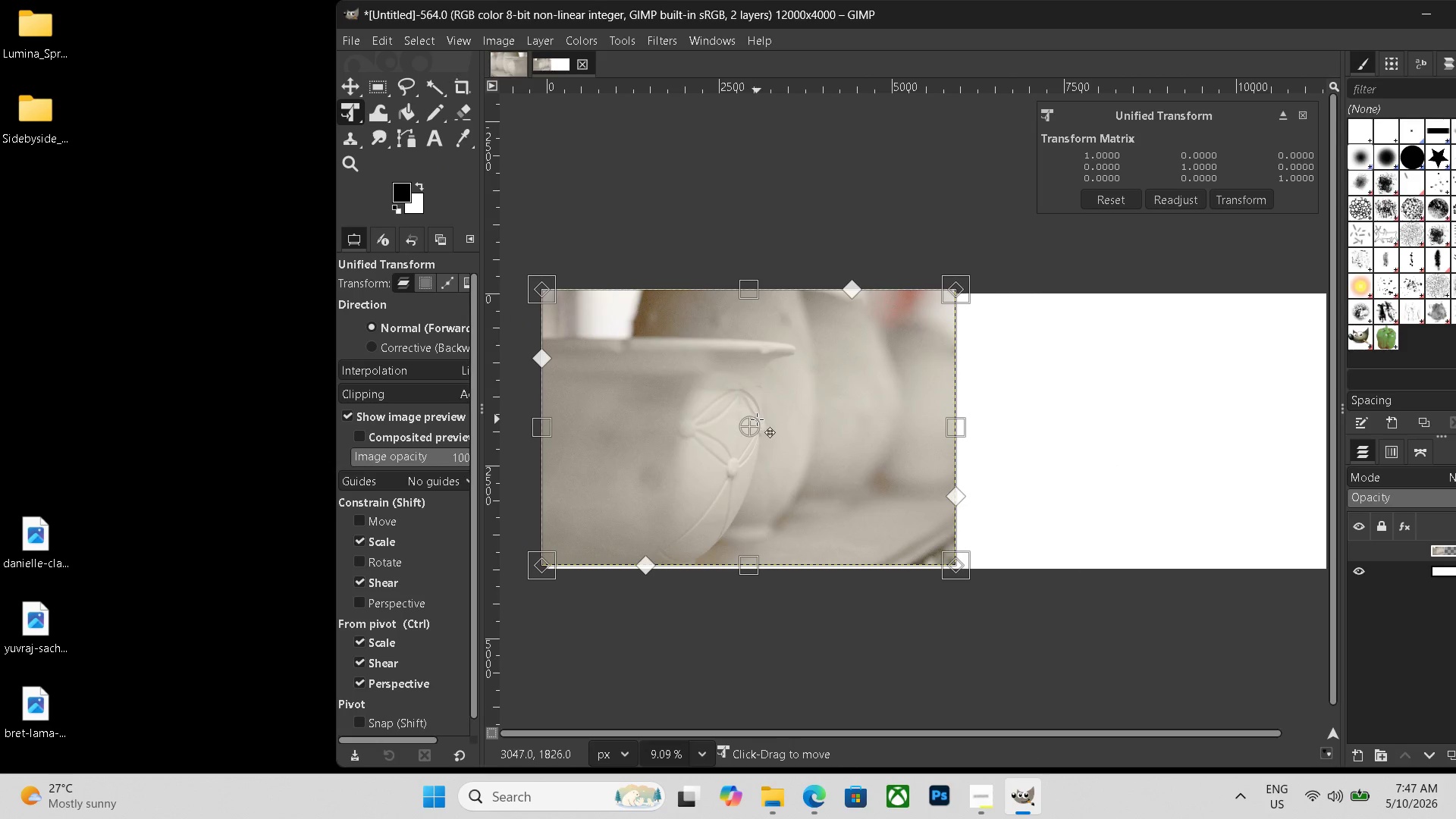 
left_click_drag(start_coordinate=[764, 425], to_coordinate=[764, 435])
 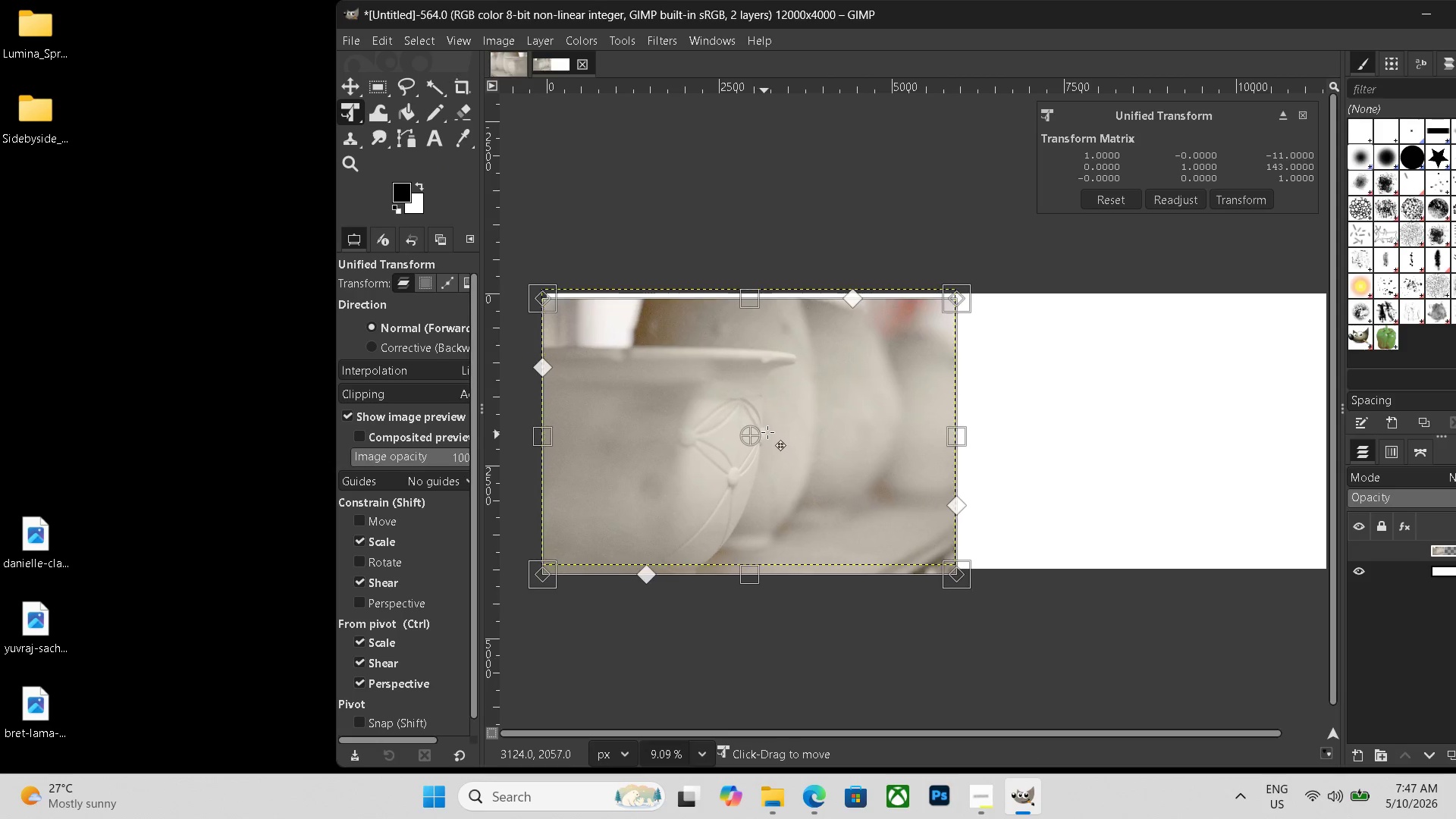 
left_click_drag(start_coordinate=[767, 431], to_coordinate=[771, 425])
 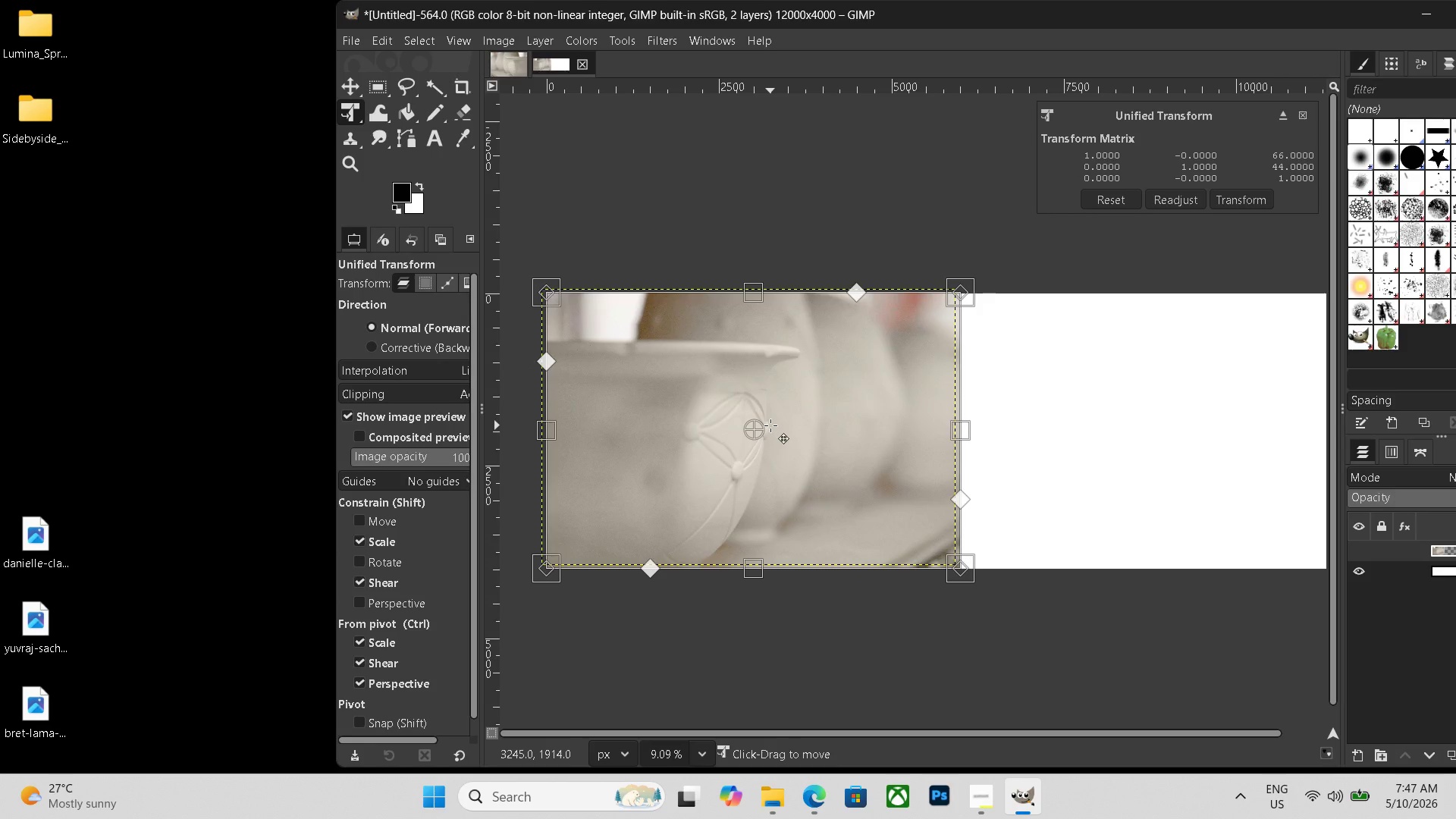 
key(Enter)
 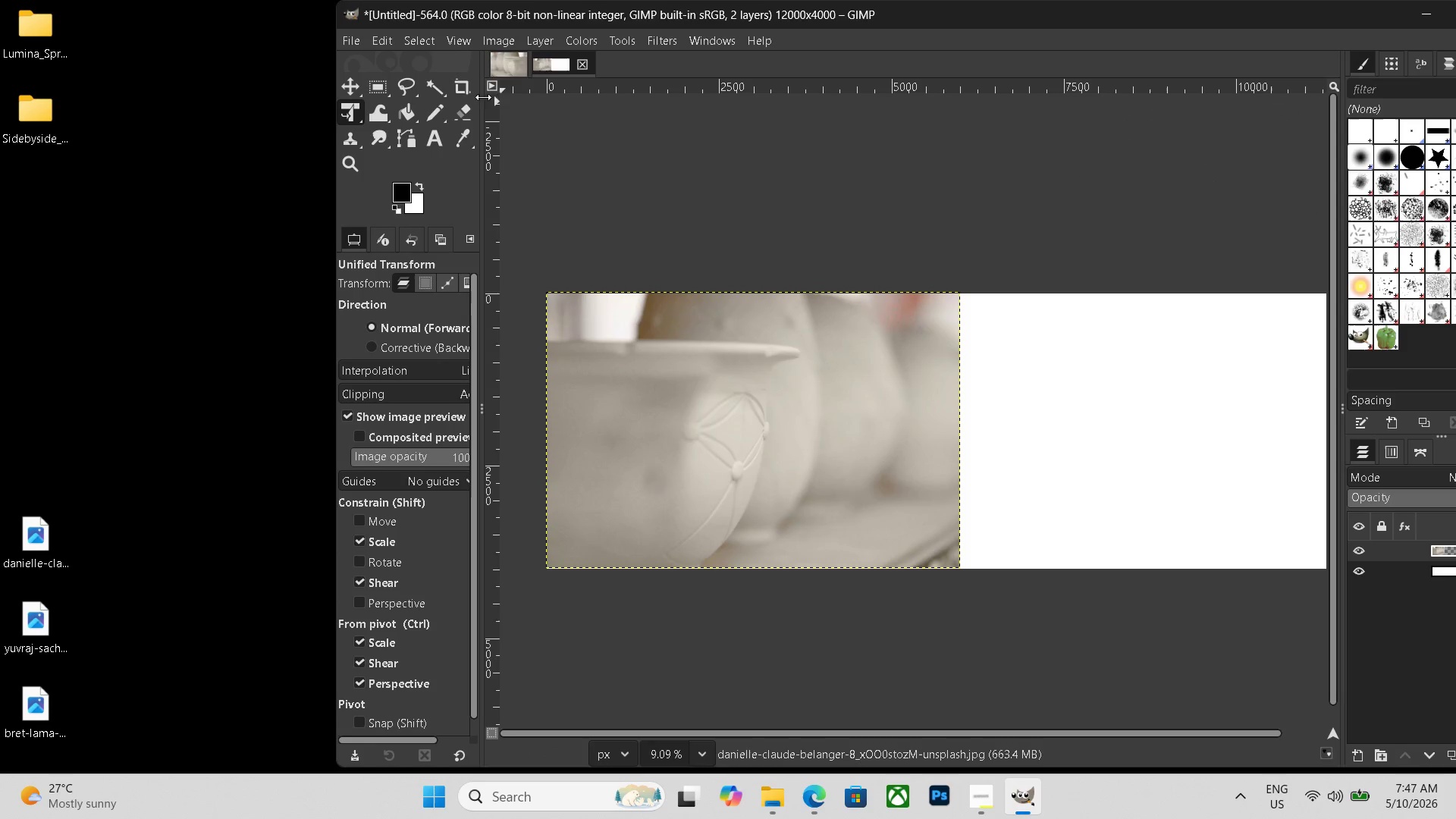 
left_click([505, 73])
 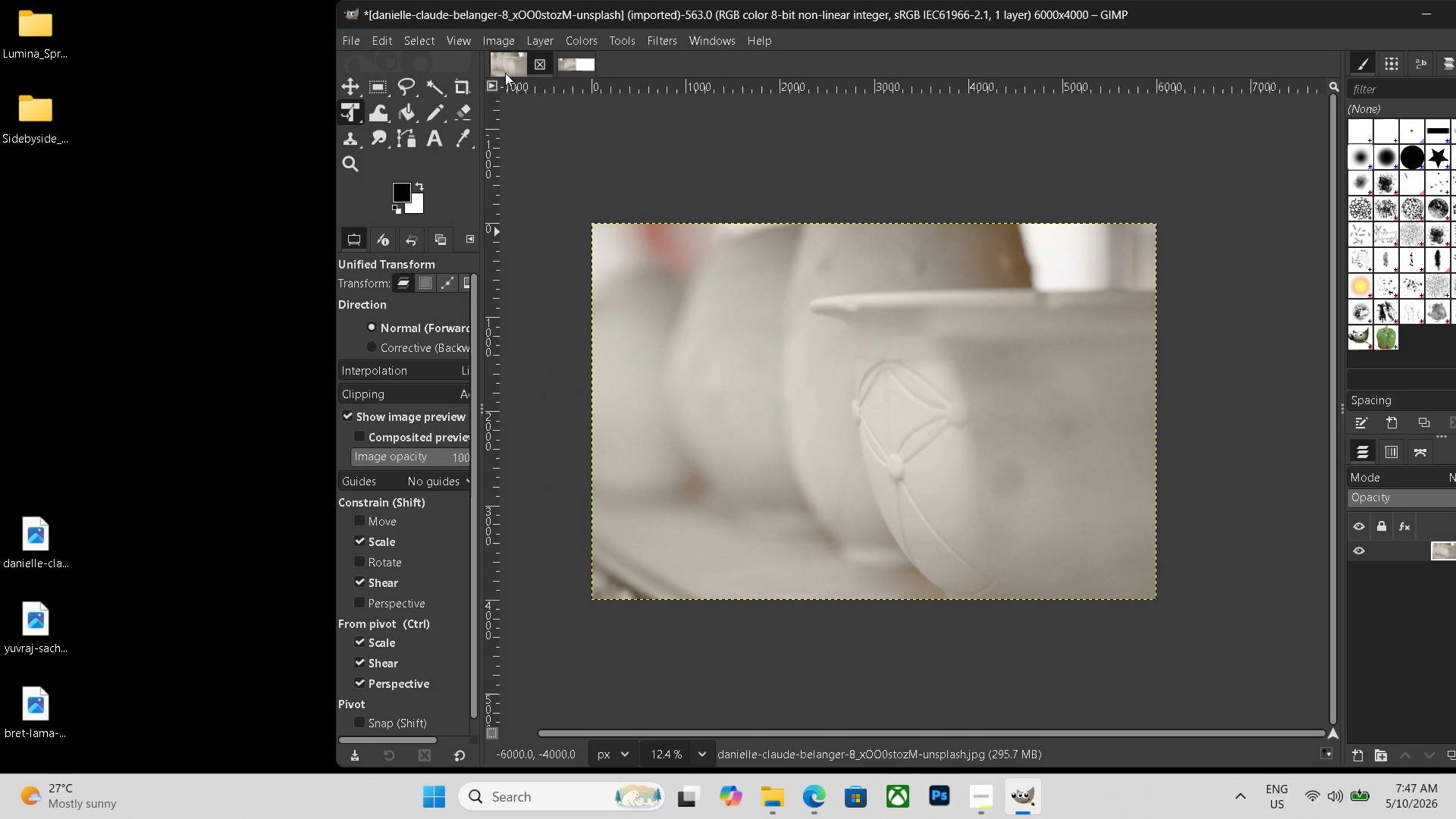 
key(Control+Shift+E)
 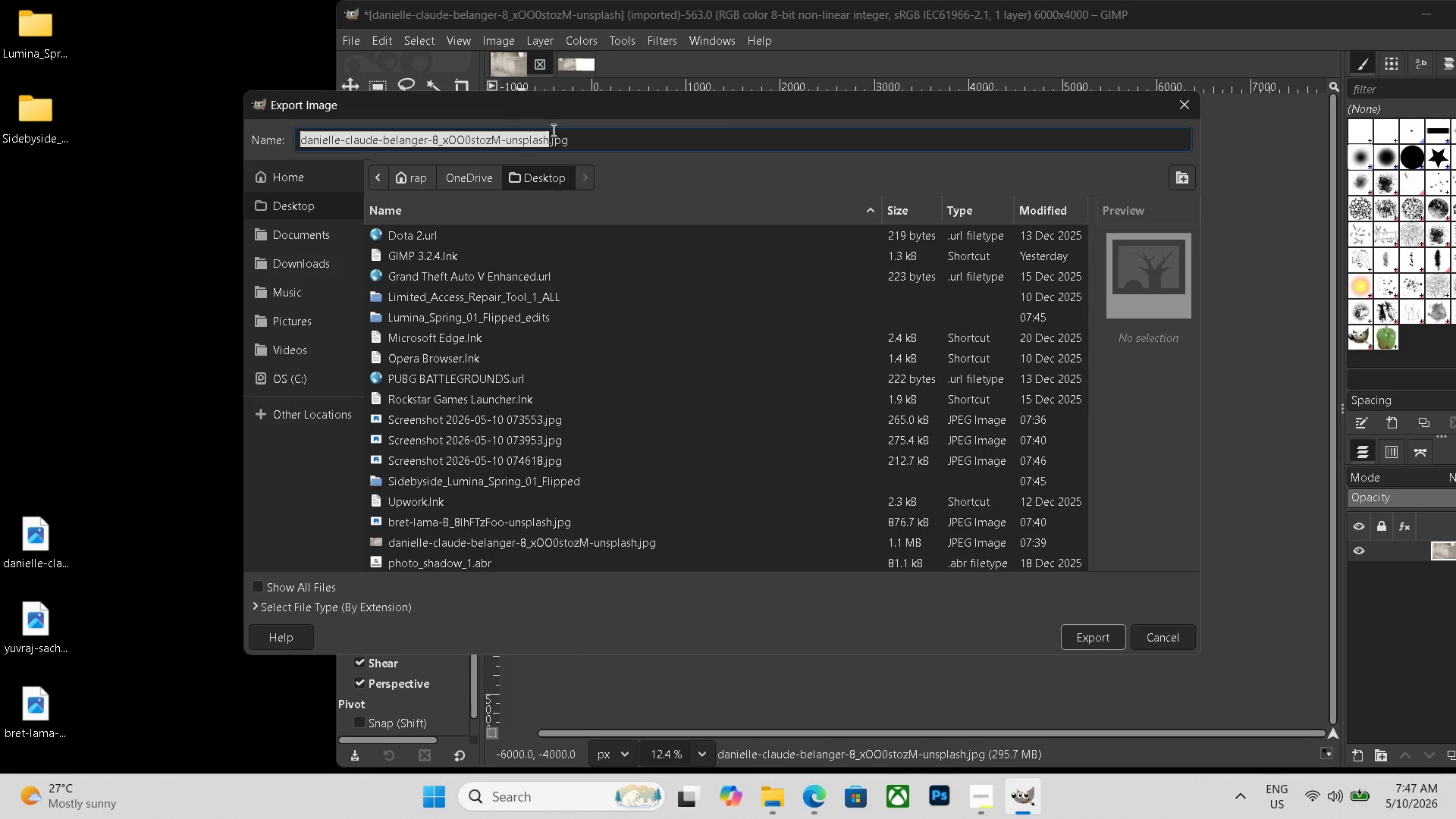 
left_click_drag(start_coordinate=[604, 140], to_coordinate=[164, 132])
 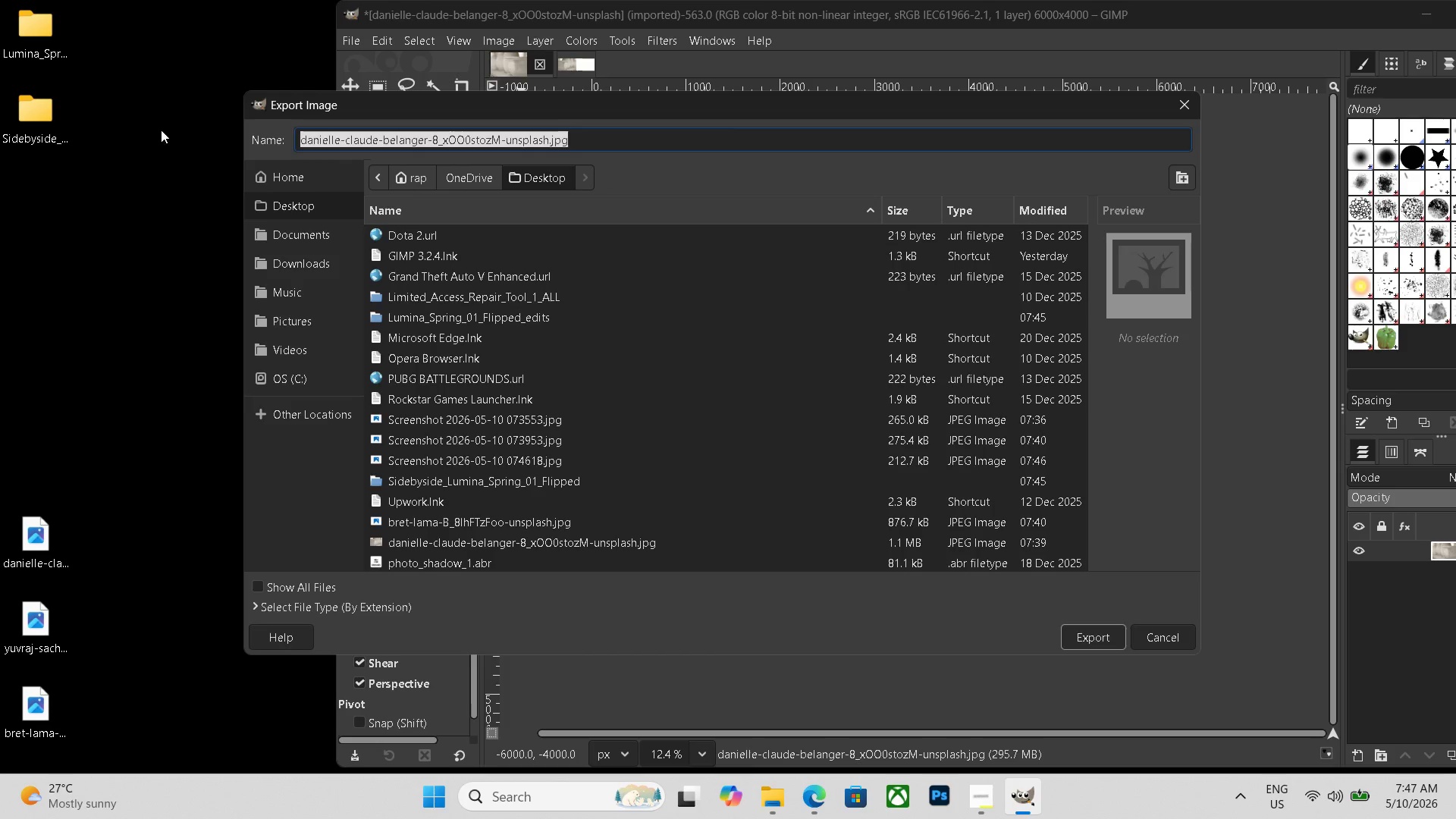 
key(Backspace)
 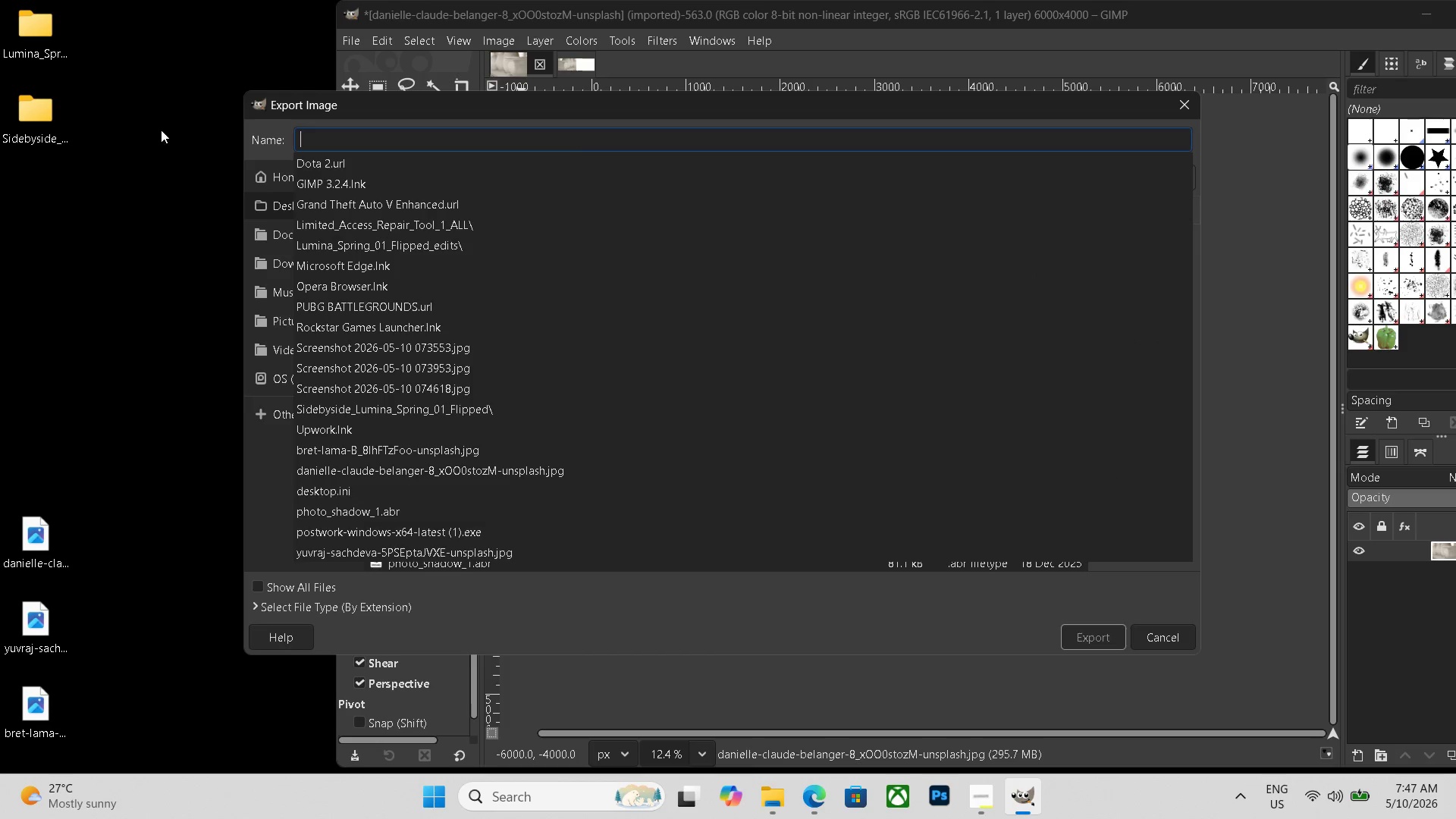 
key(Control+ControlLeft)
 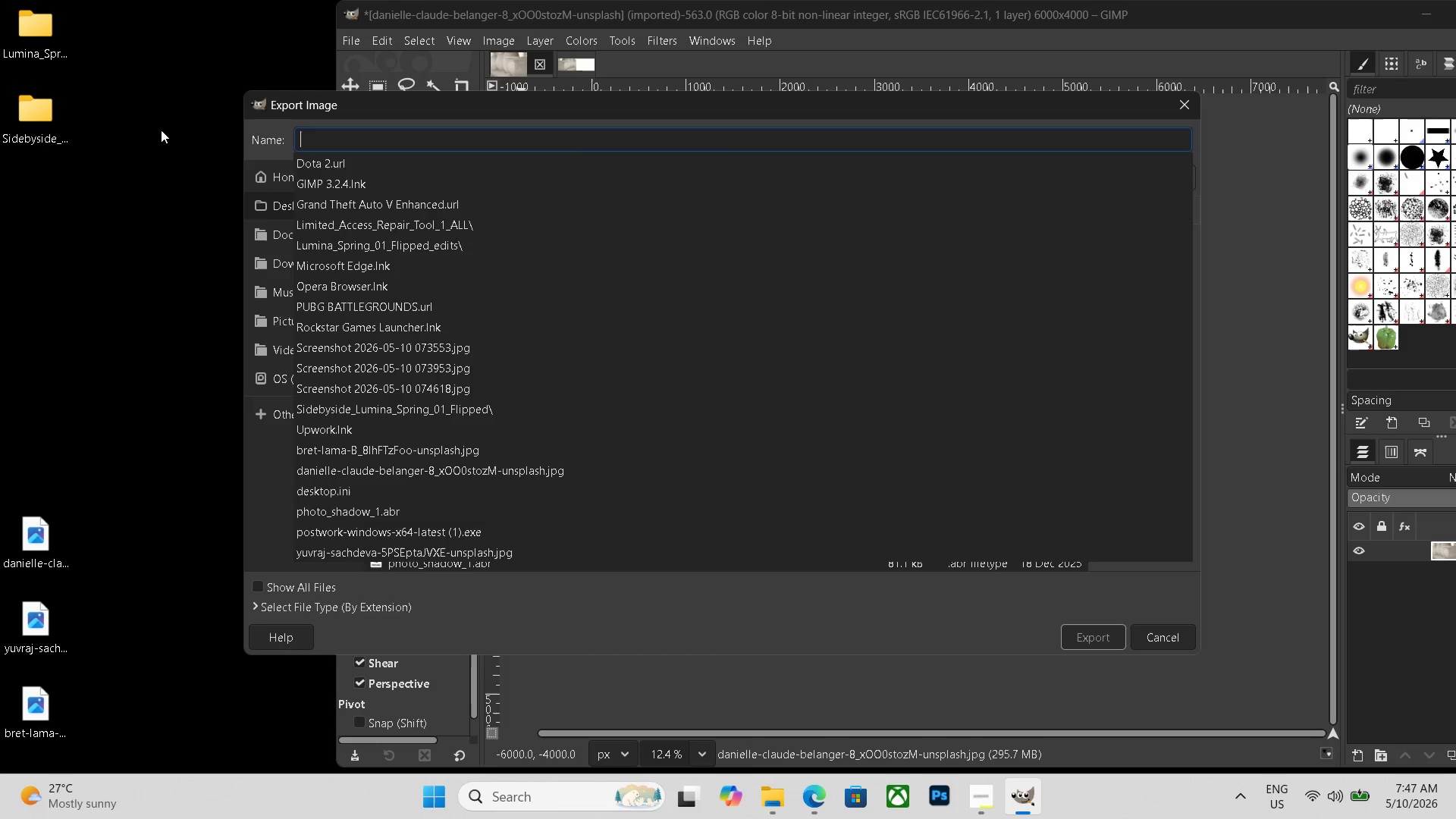 
key(Control+V)
 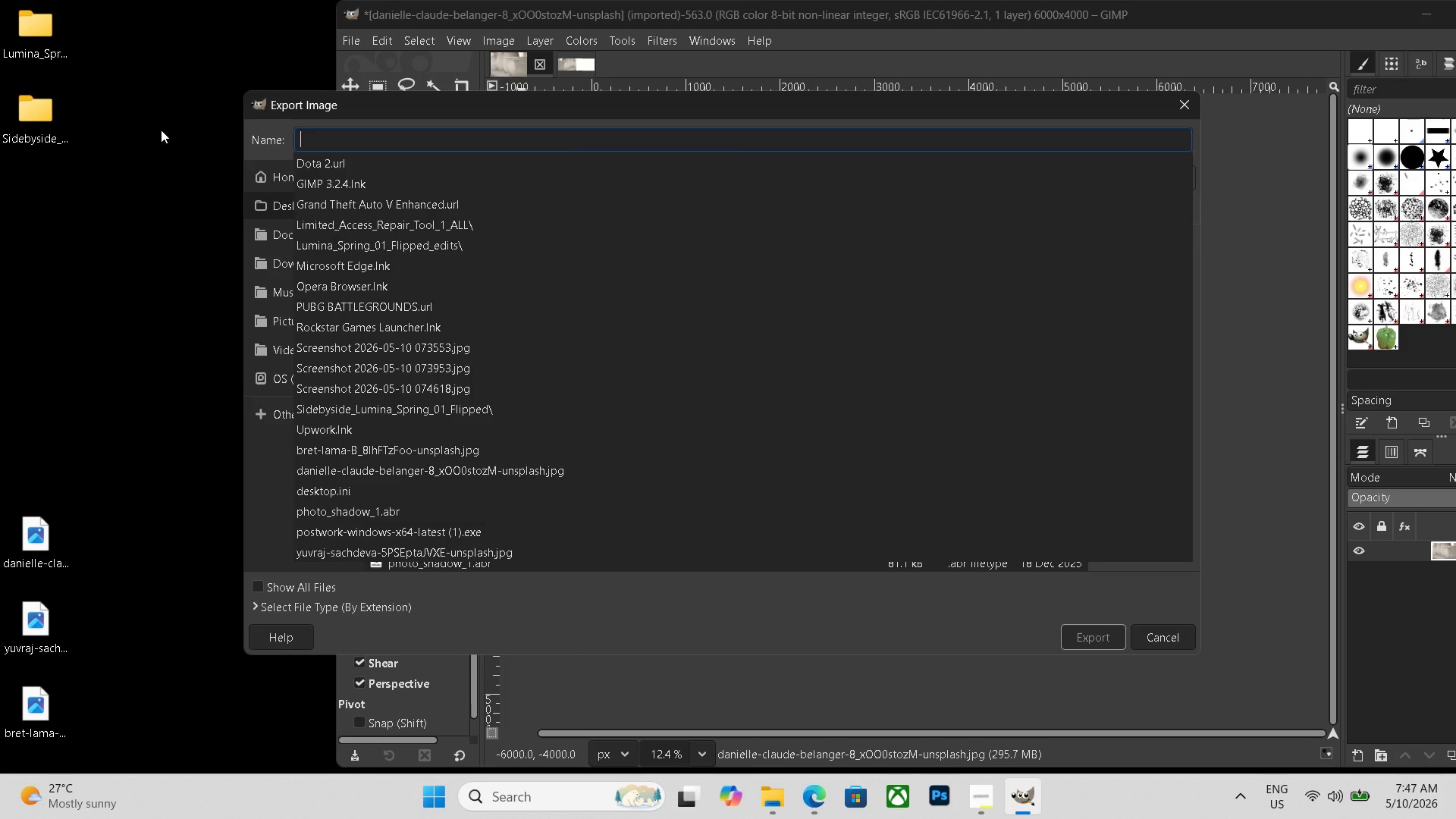 
key(Control+V)
 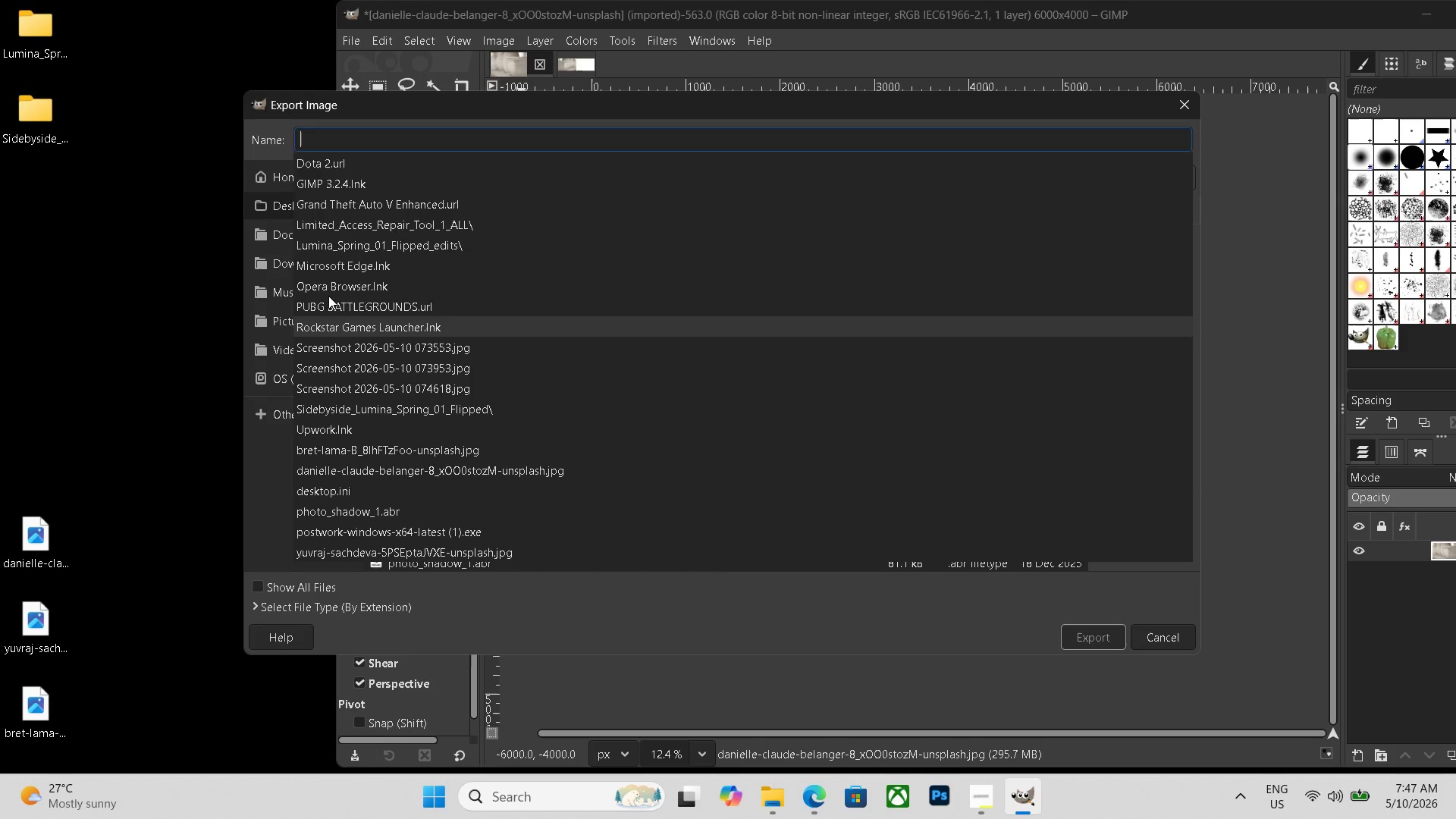 
scroll: coordinate [576, 456], scroll_direction: down, amount: 9.0
 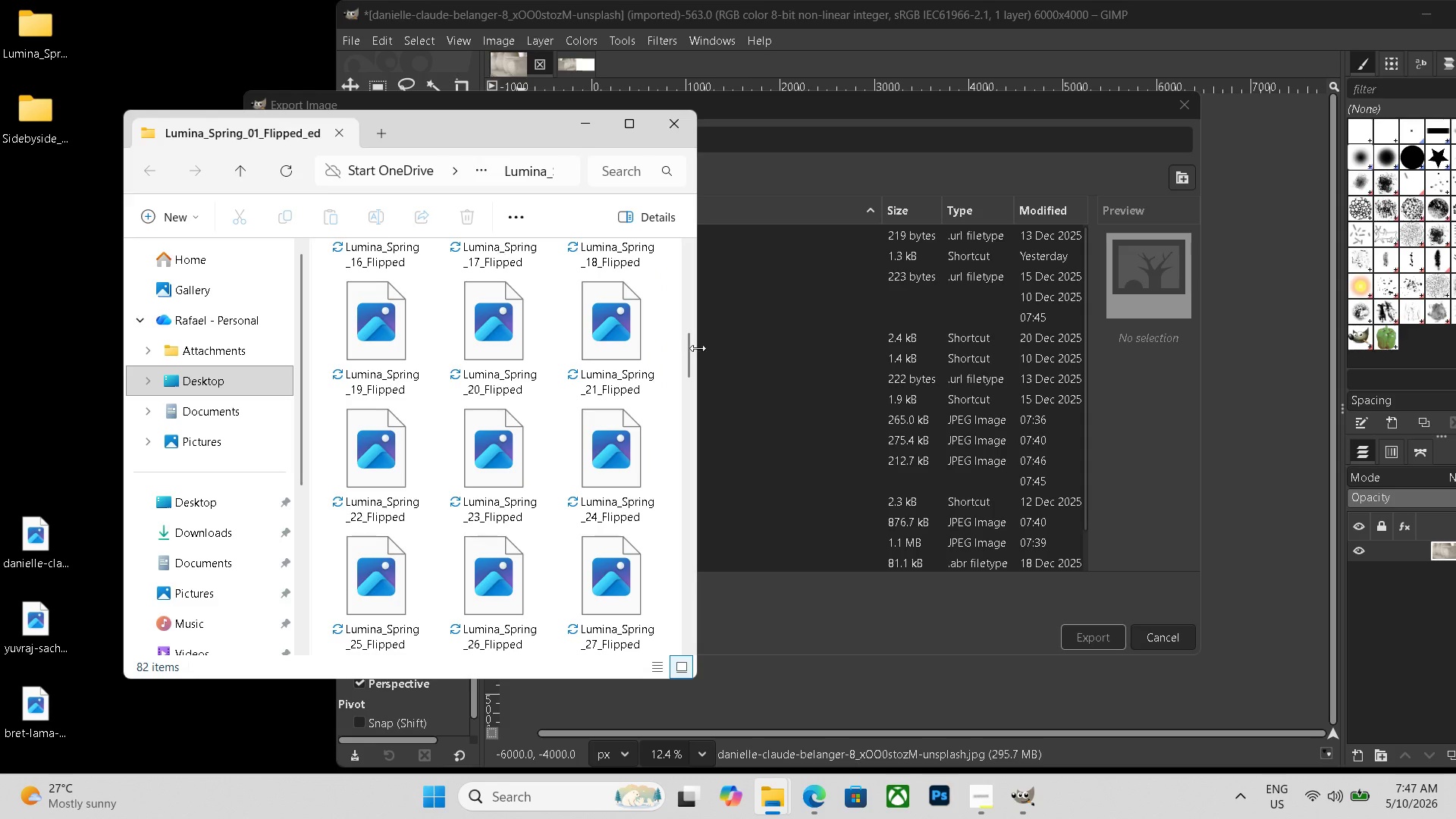 
double_click([40, 46])
 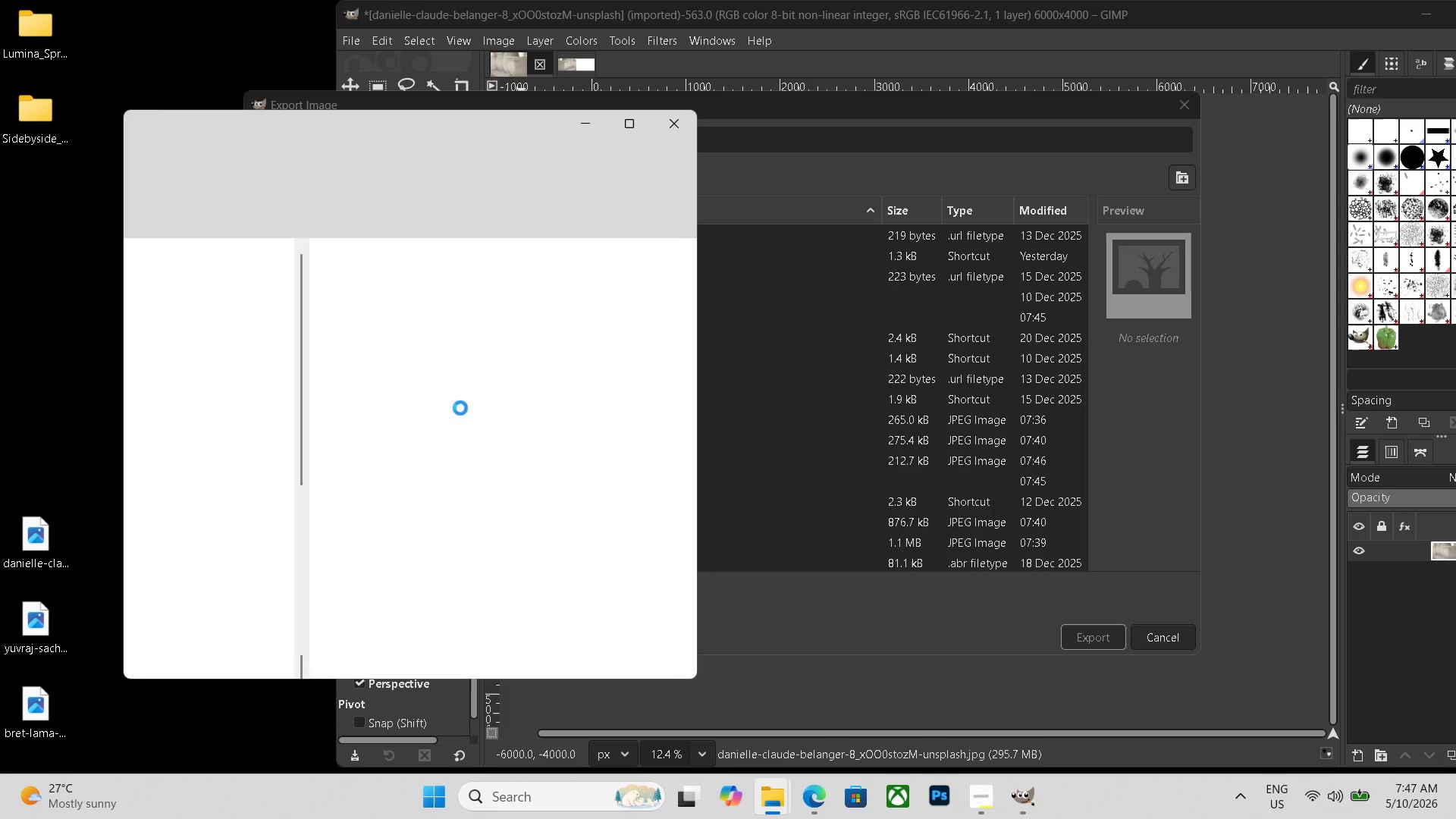 
left_click_drag(start_coordinate=[695, 349], to_coordinate=[613, 789])
 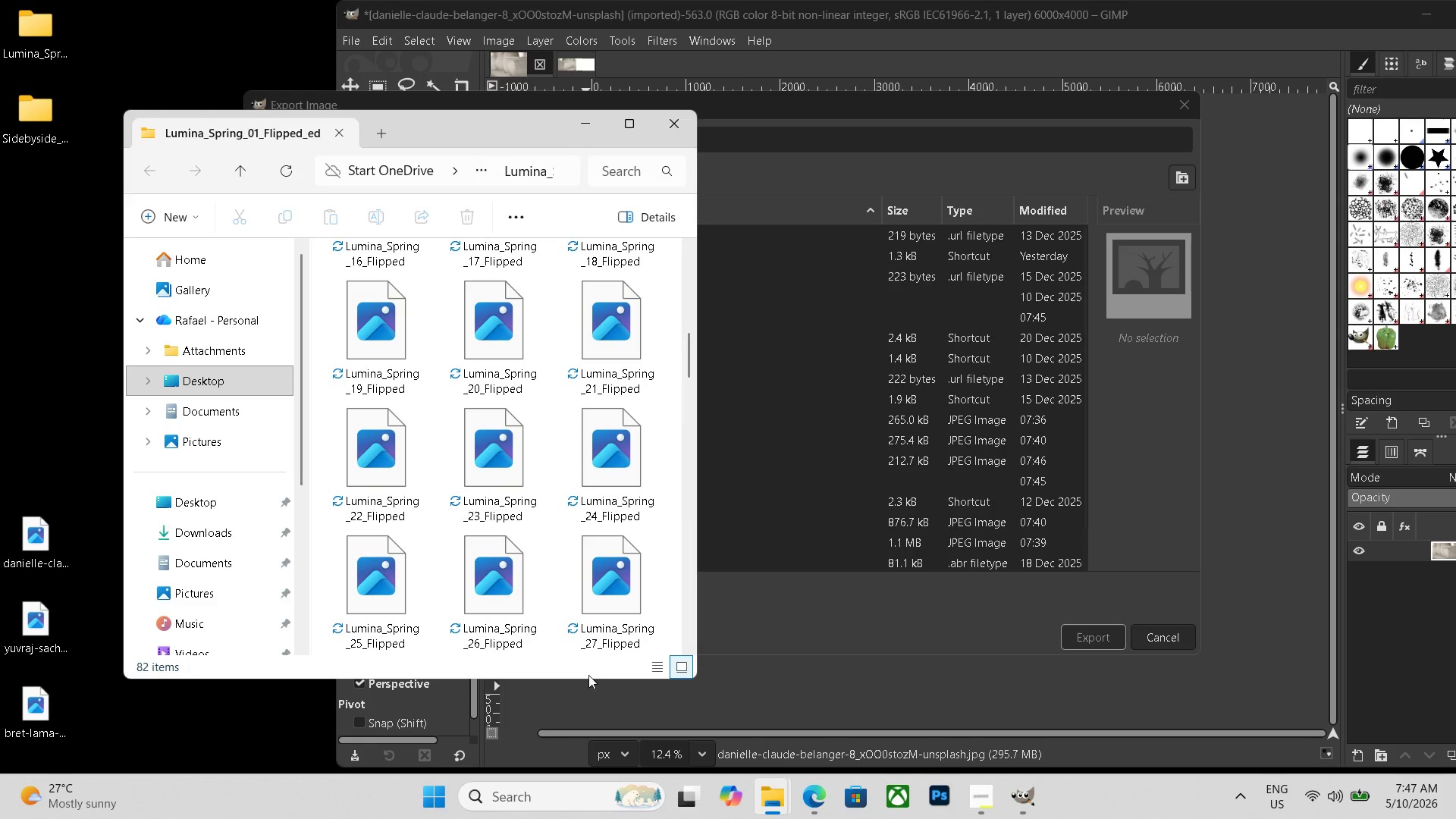 
left_click([599, 663])
 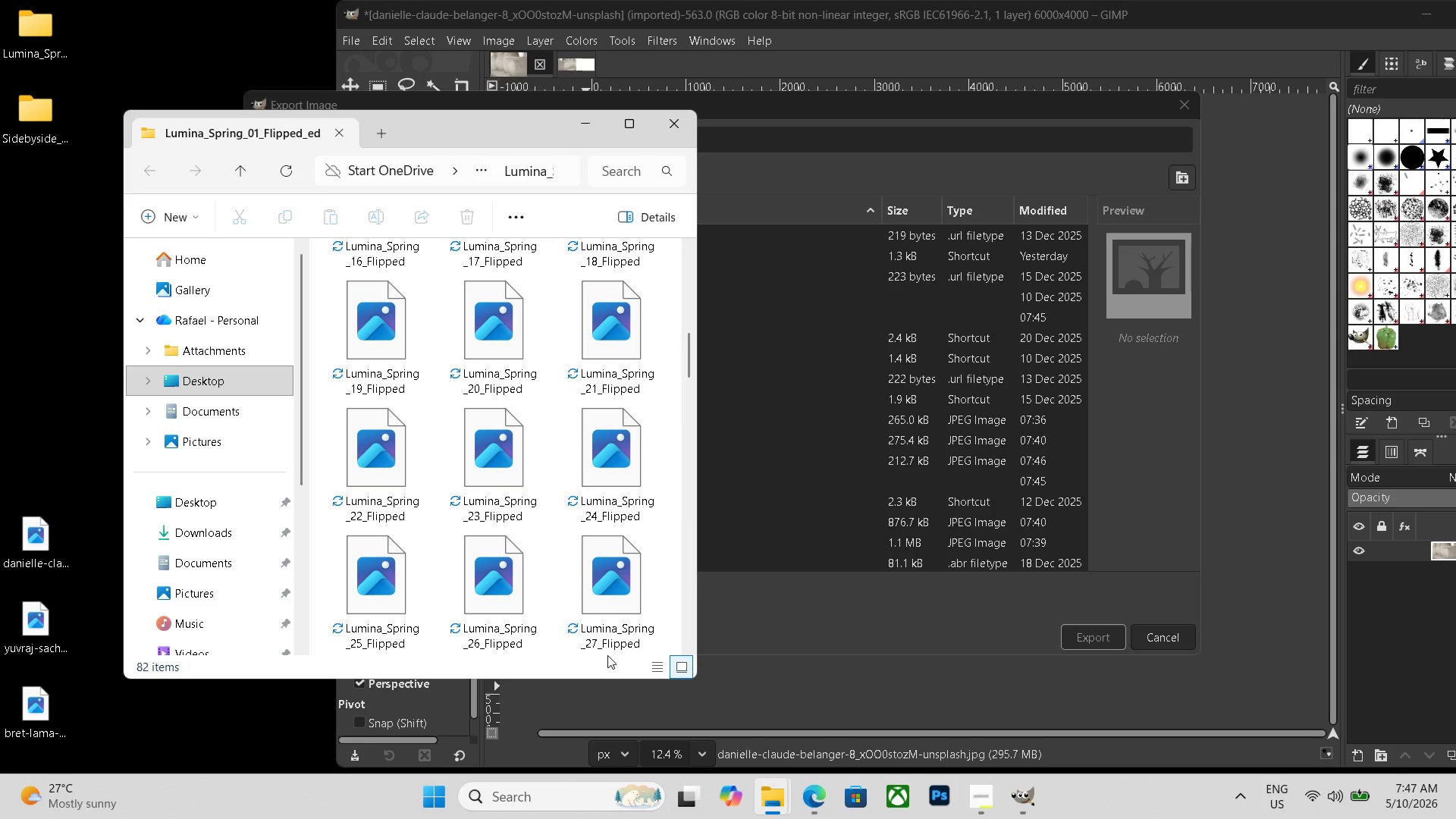 
left_click([610, 645])
 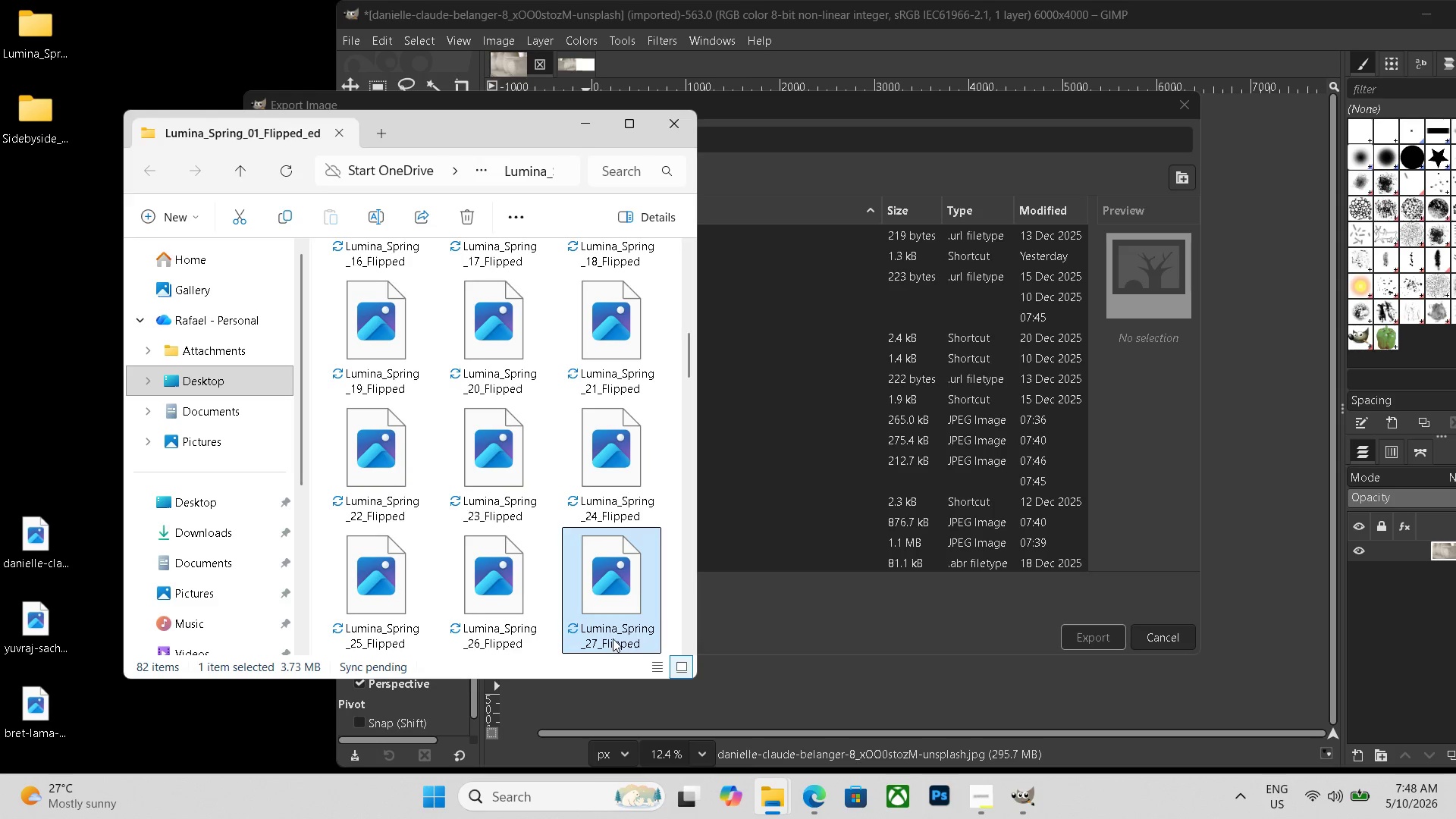 
scroll: coordinate [613, 639], scroll_direction: down, amount: 7.0
 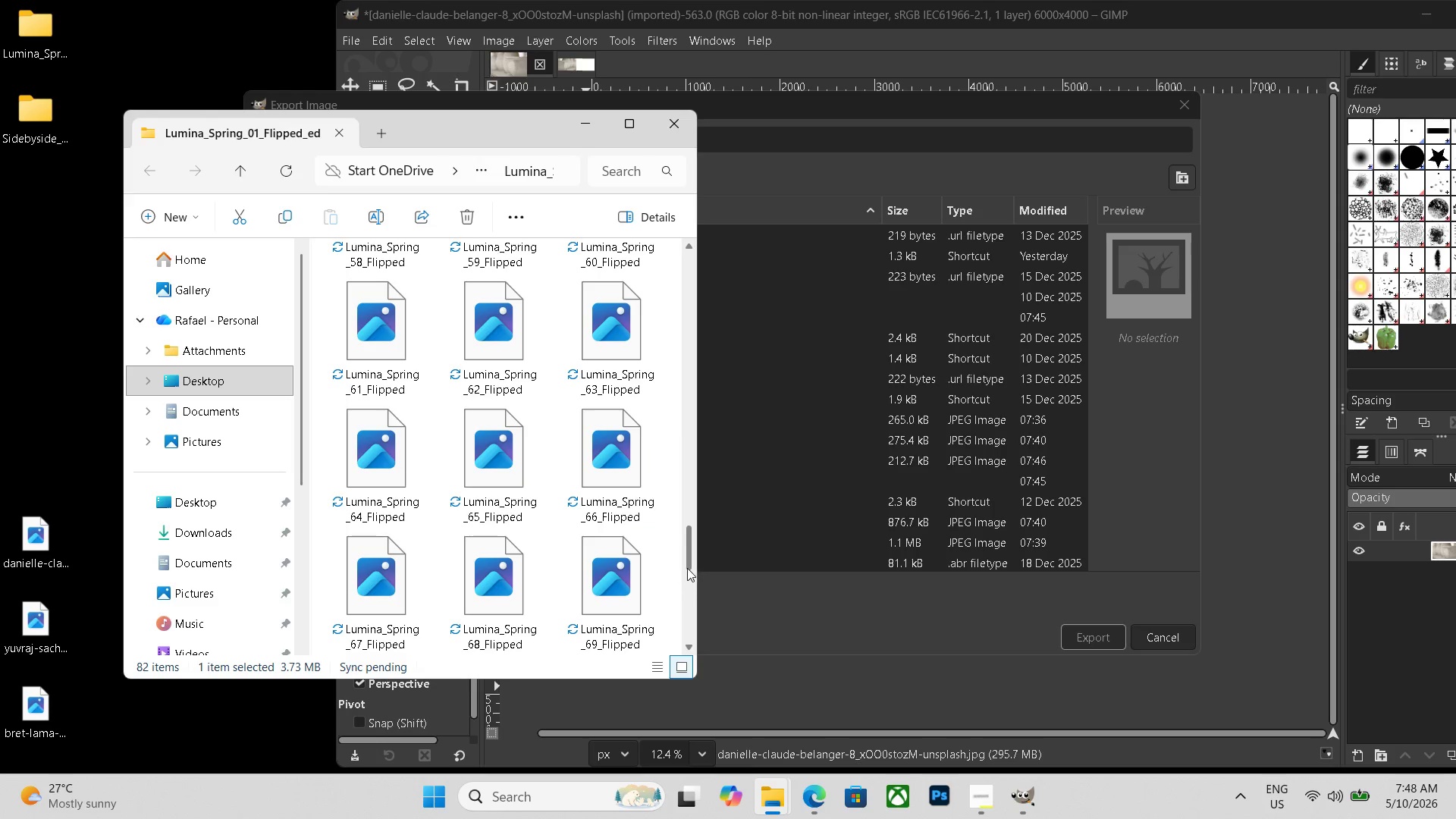 
left_click_drag(start_coordinate=[688, 566], to_coordinate=[682, 668])
 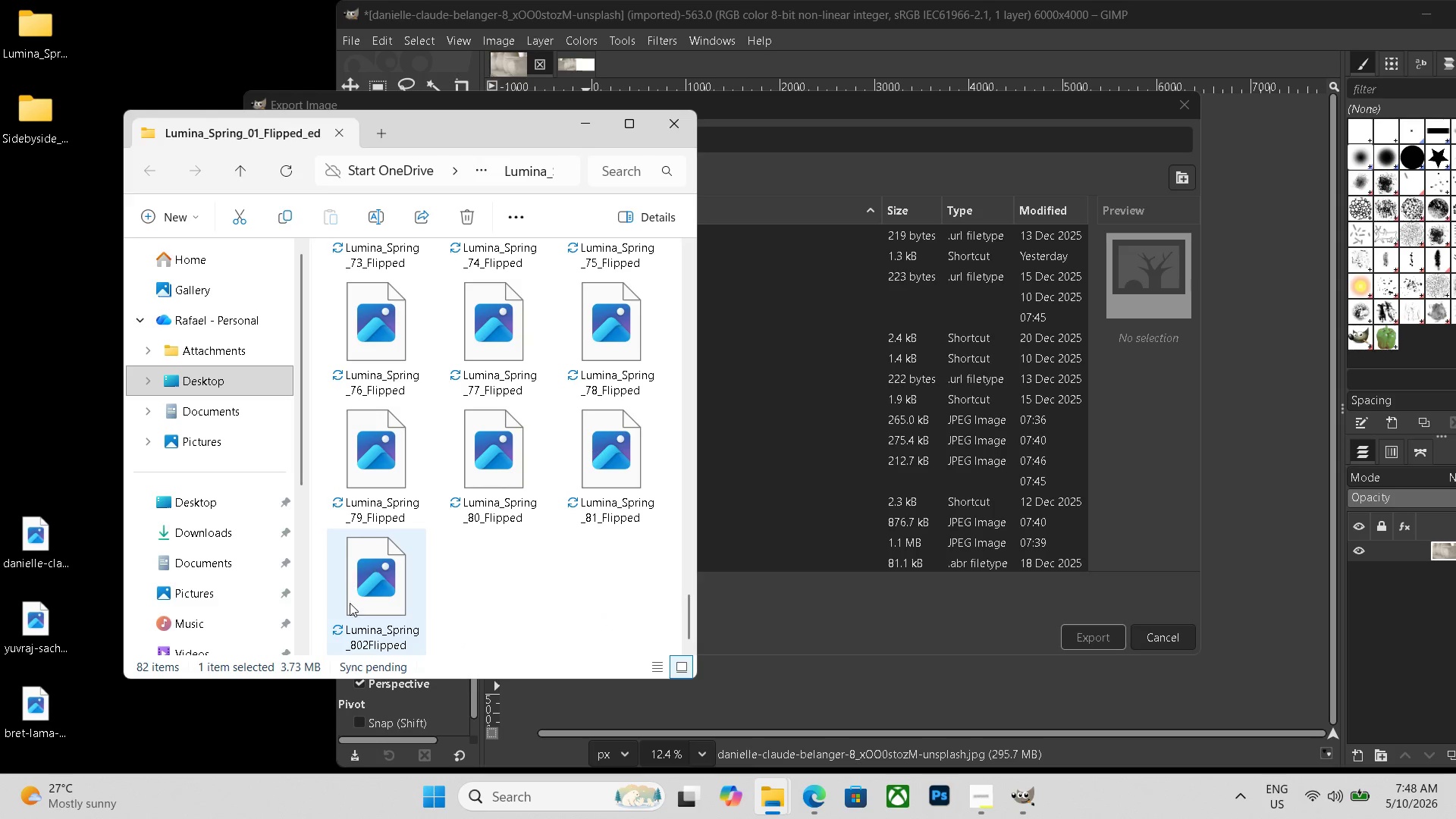 
left_click([369, 622])
 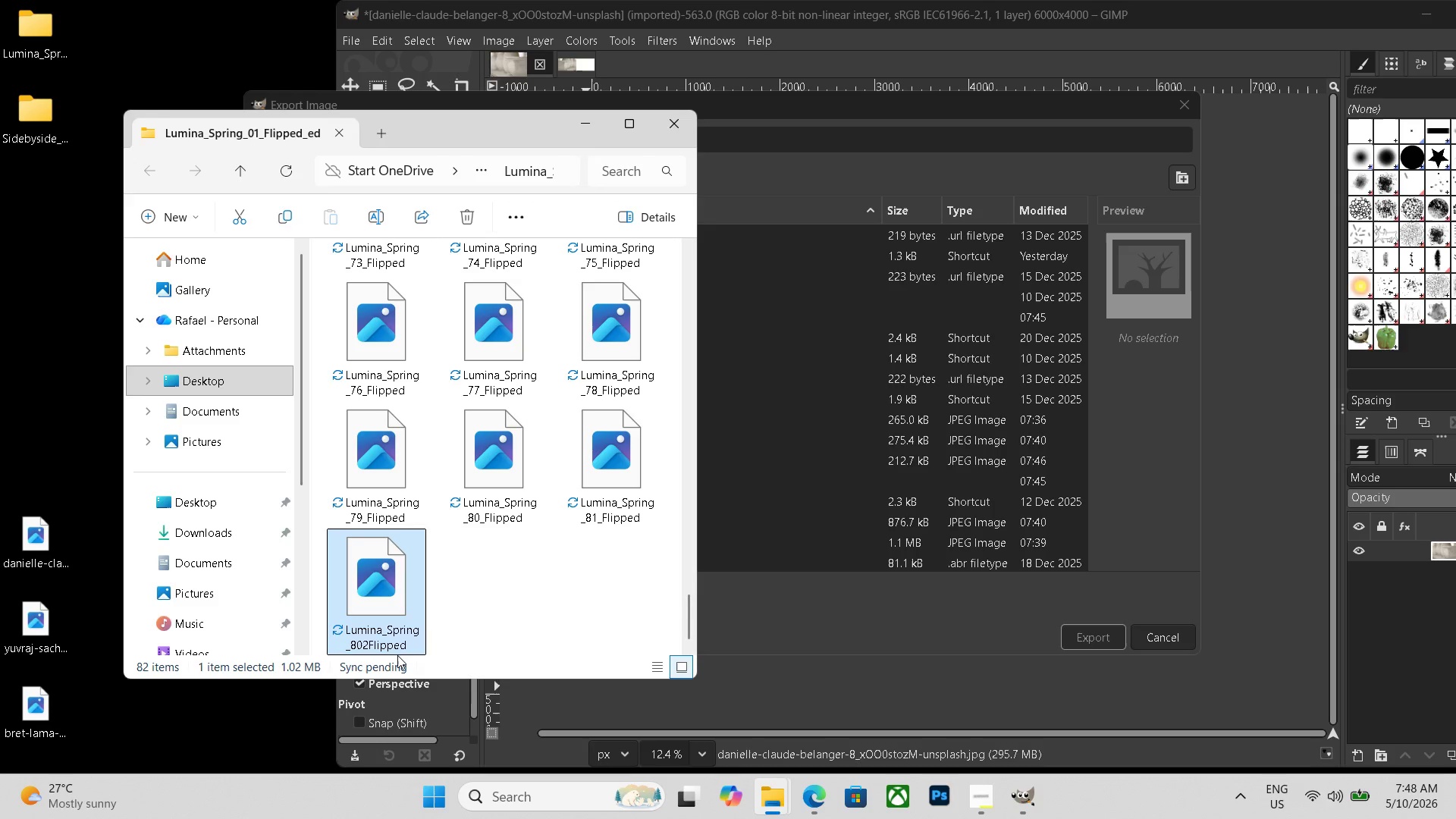 
left_click([397, 648])
 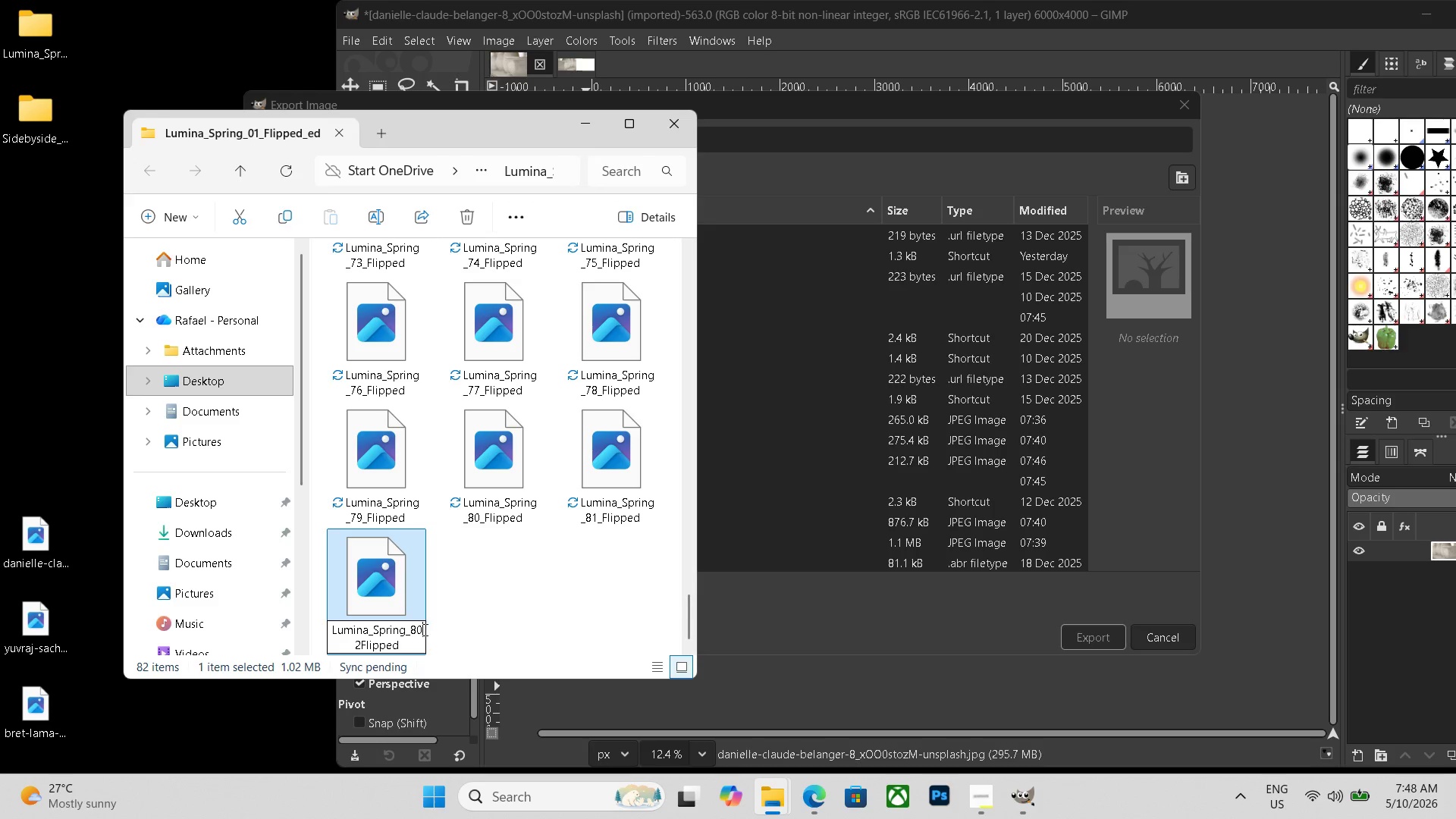 
key(Backspace)
 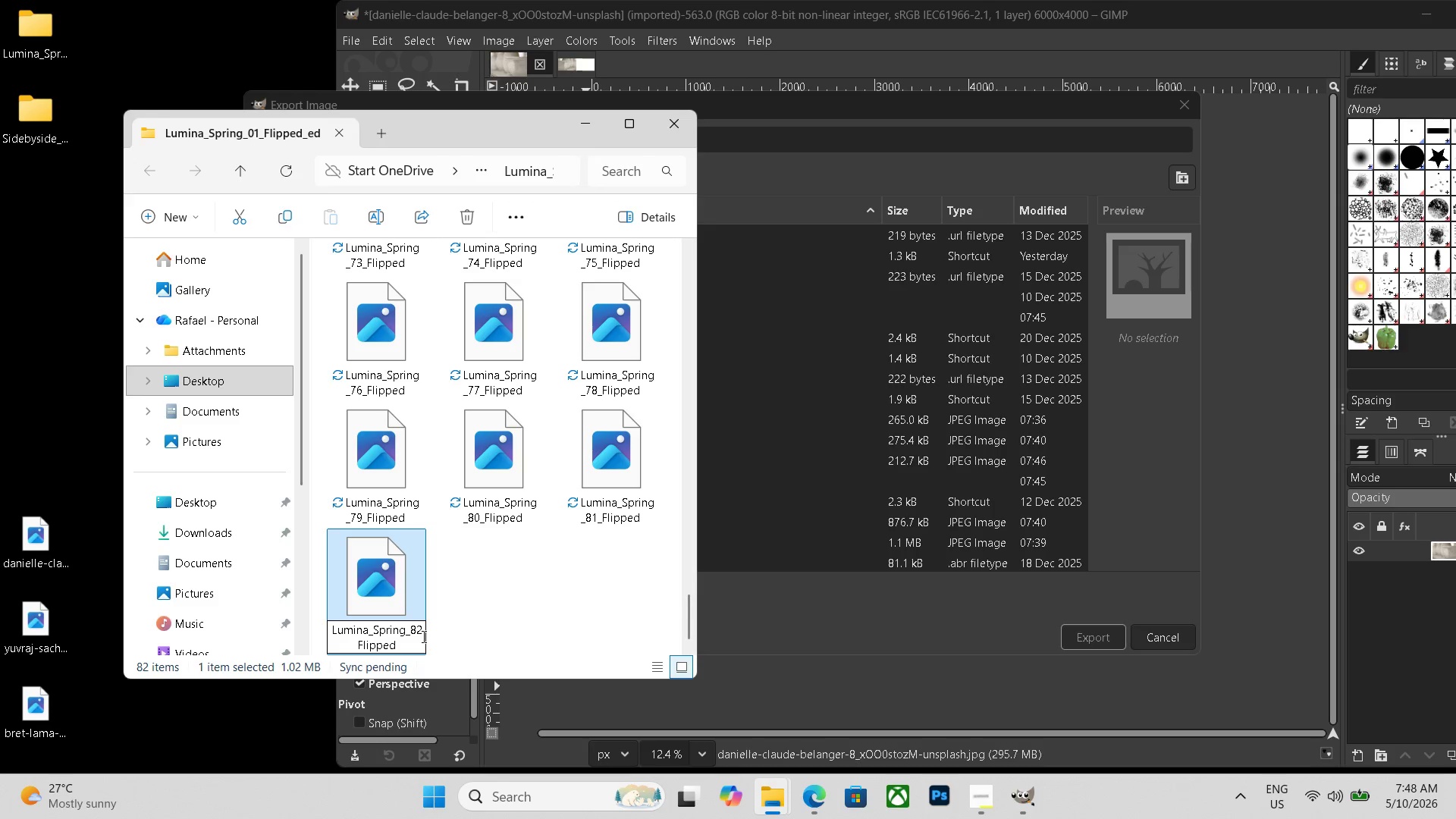 
key(Control+A)
 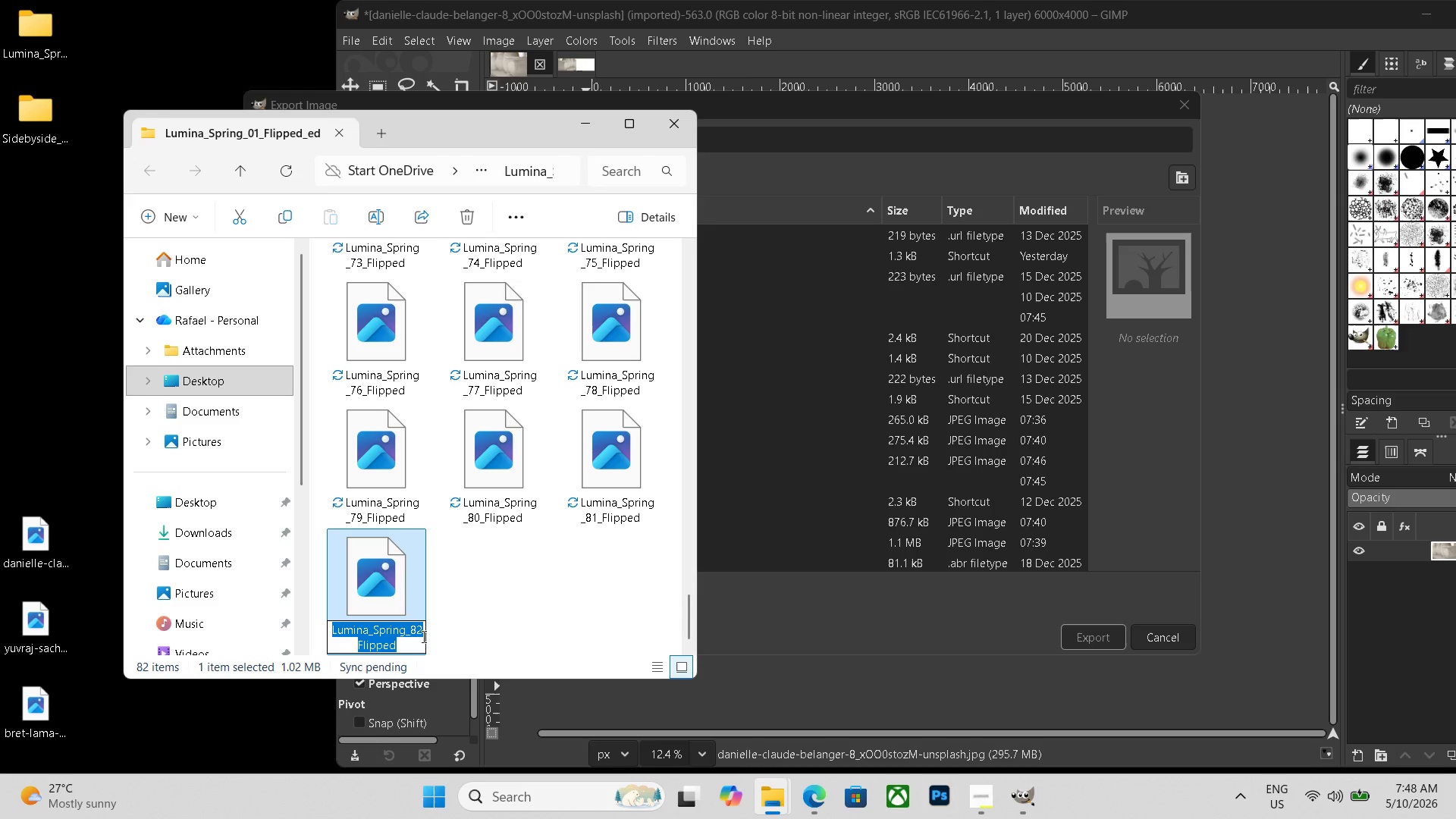 
key(Control+C)
 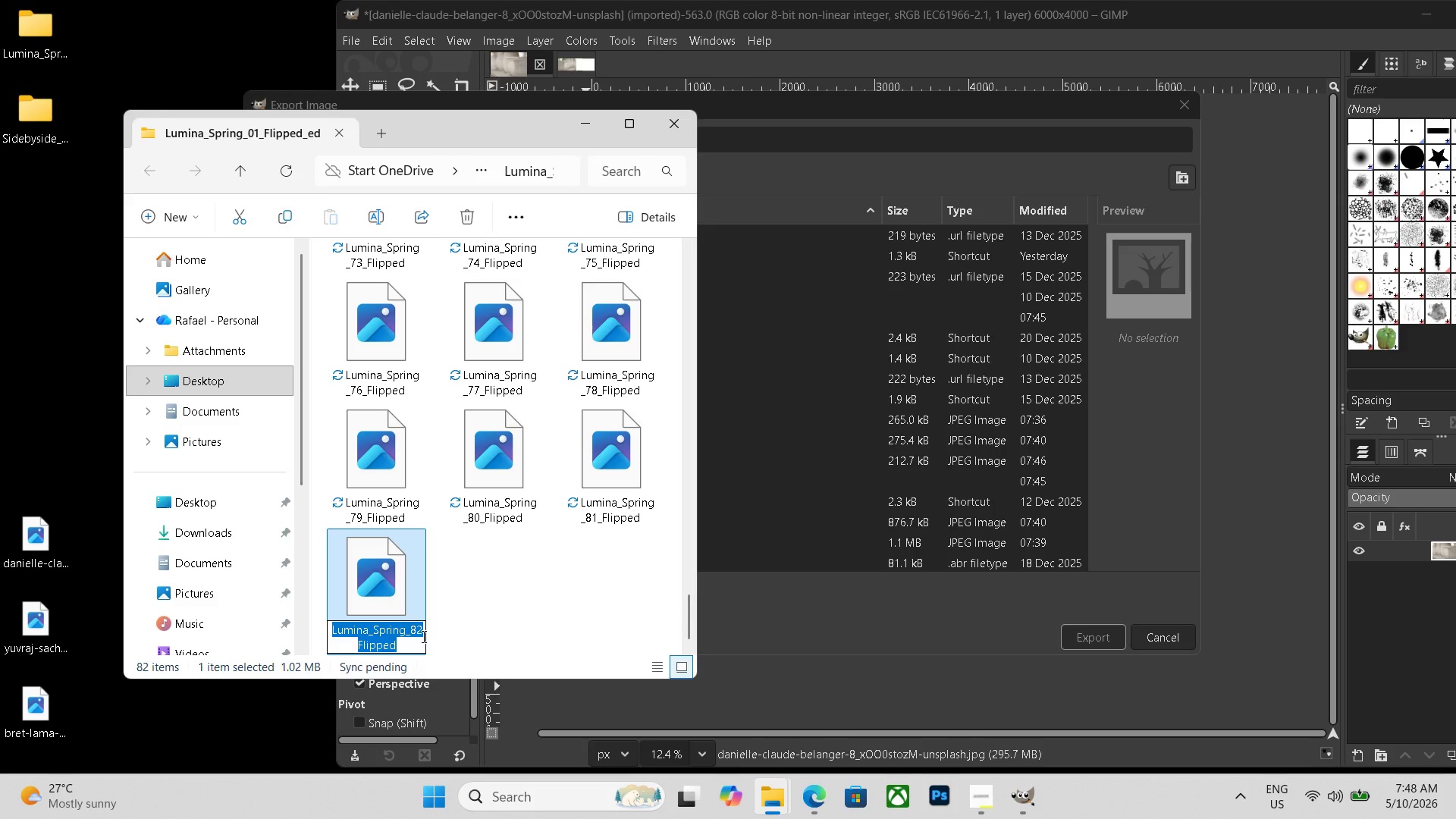 
key(Control+C)
 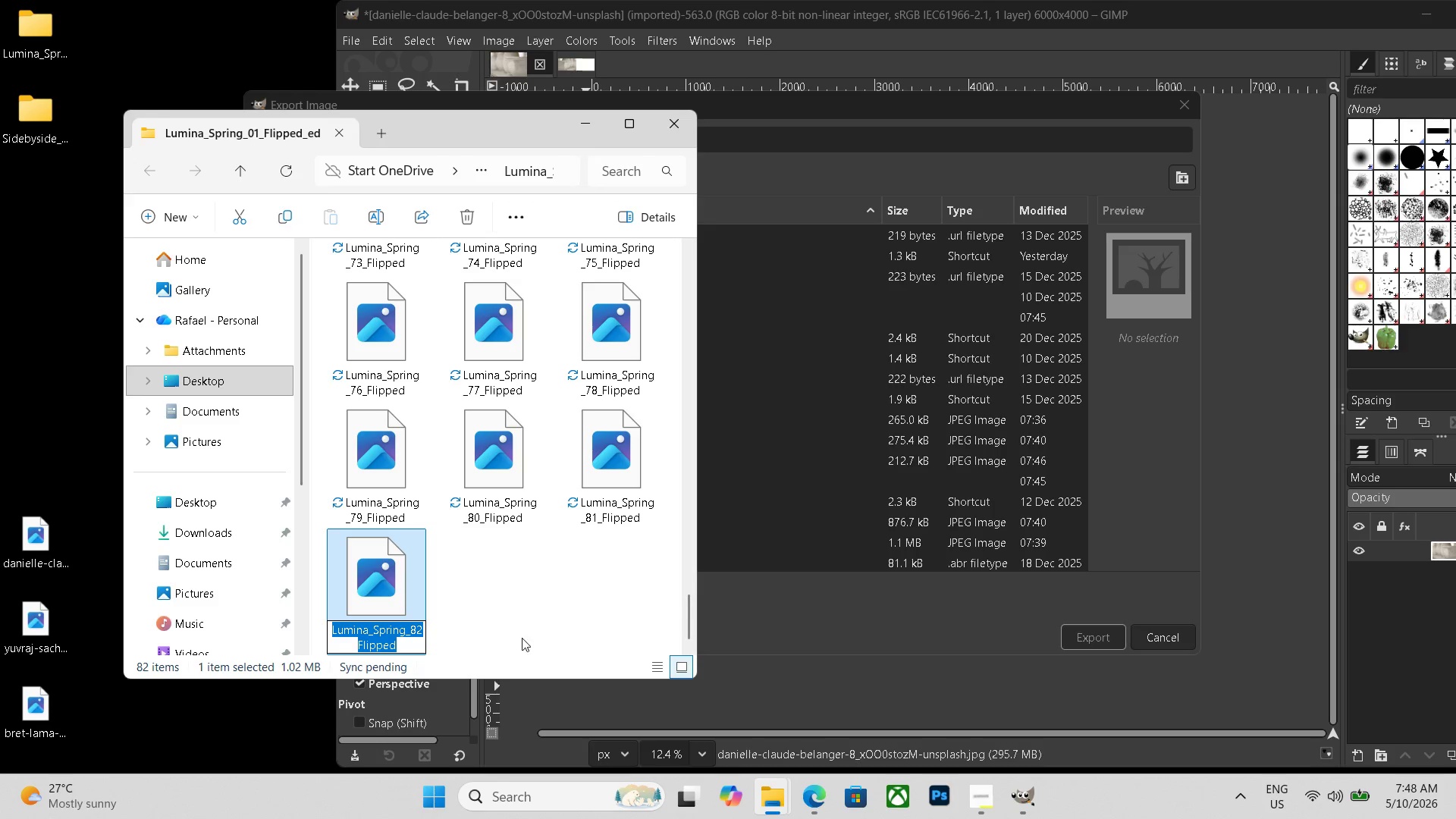 
left_click([538, 636])
 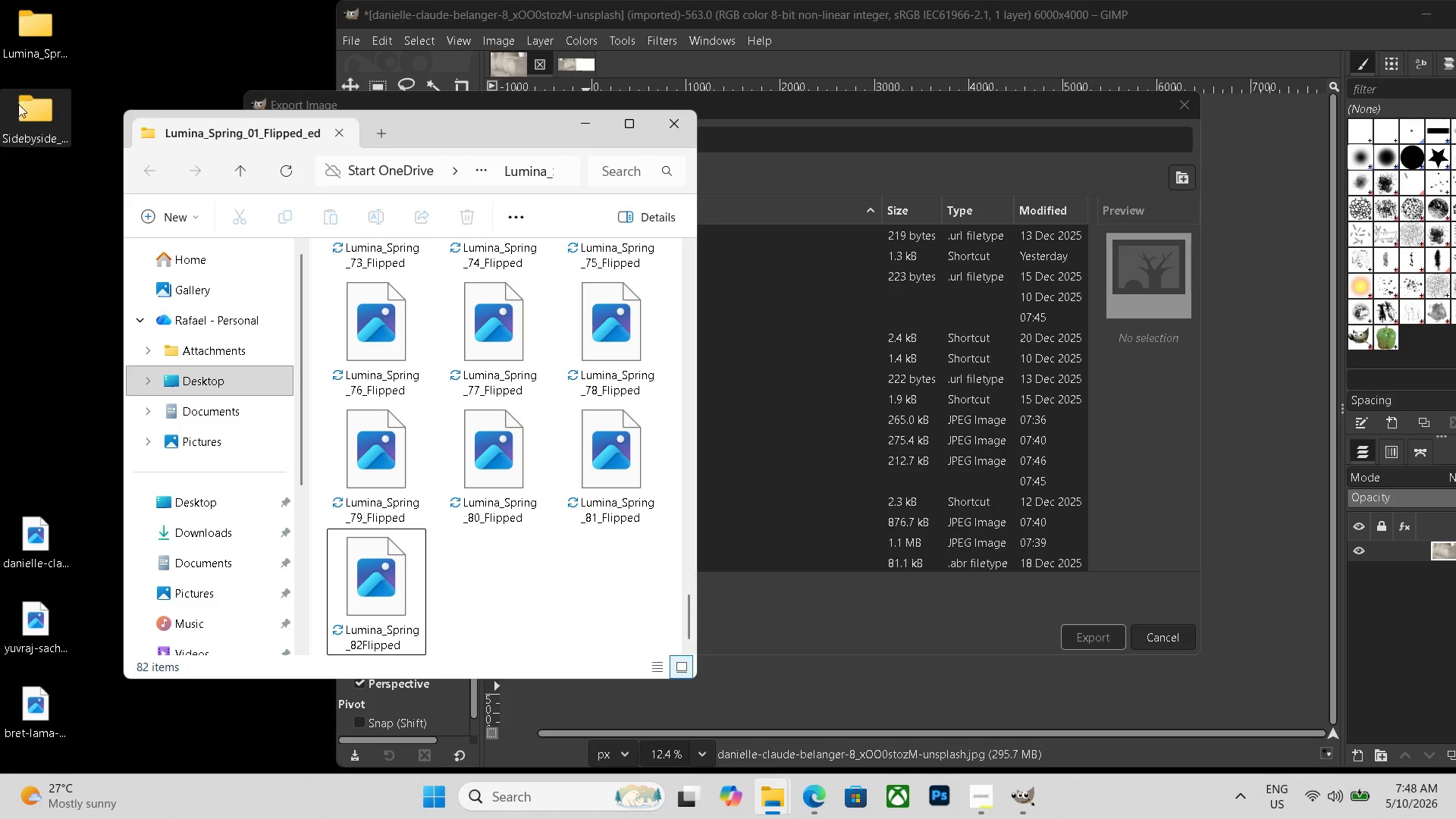 
double_click([24, 120])
 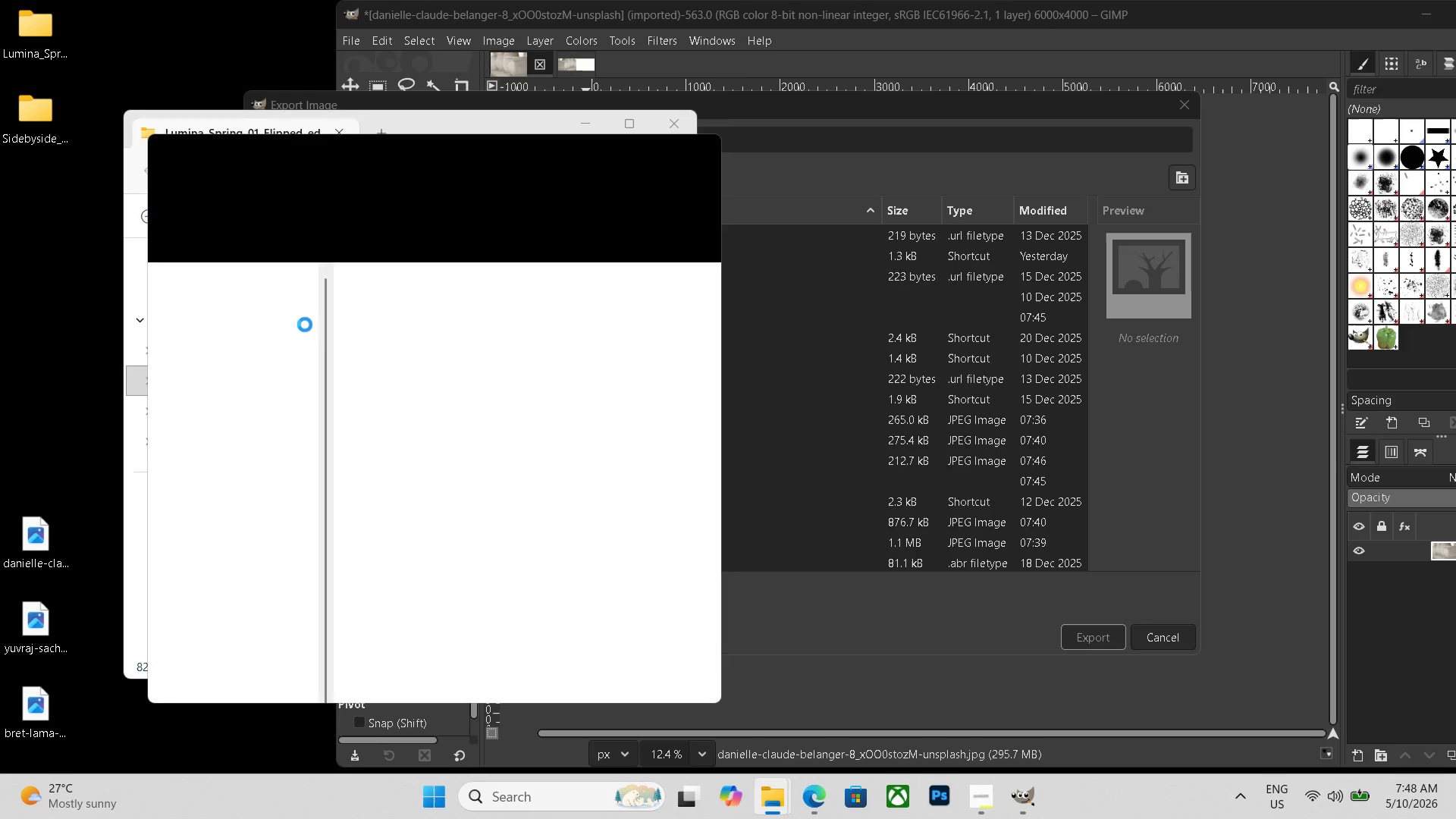 
scroll: coordinate [548, 472], scroll_direction: down, amount: 73.0
 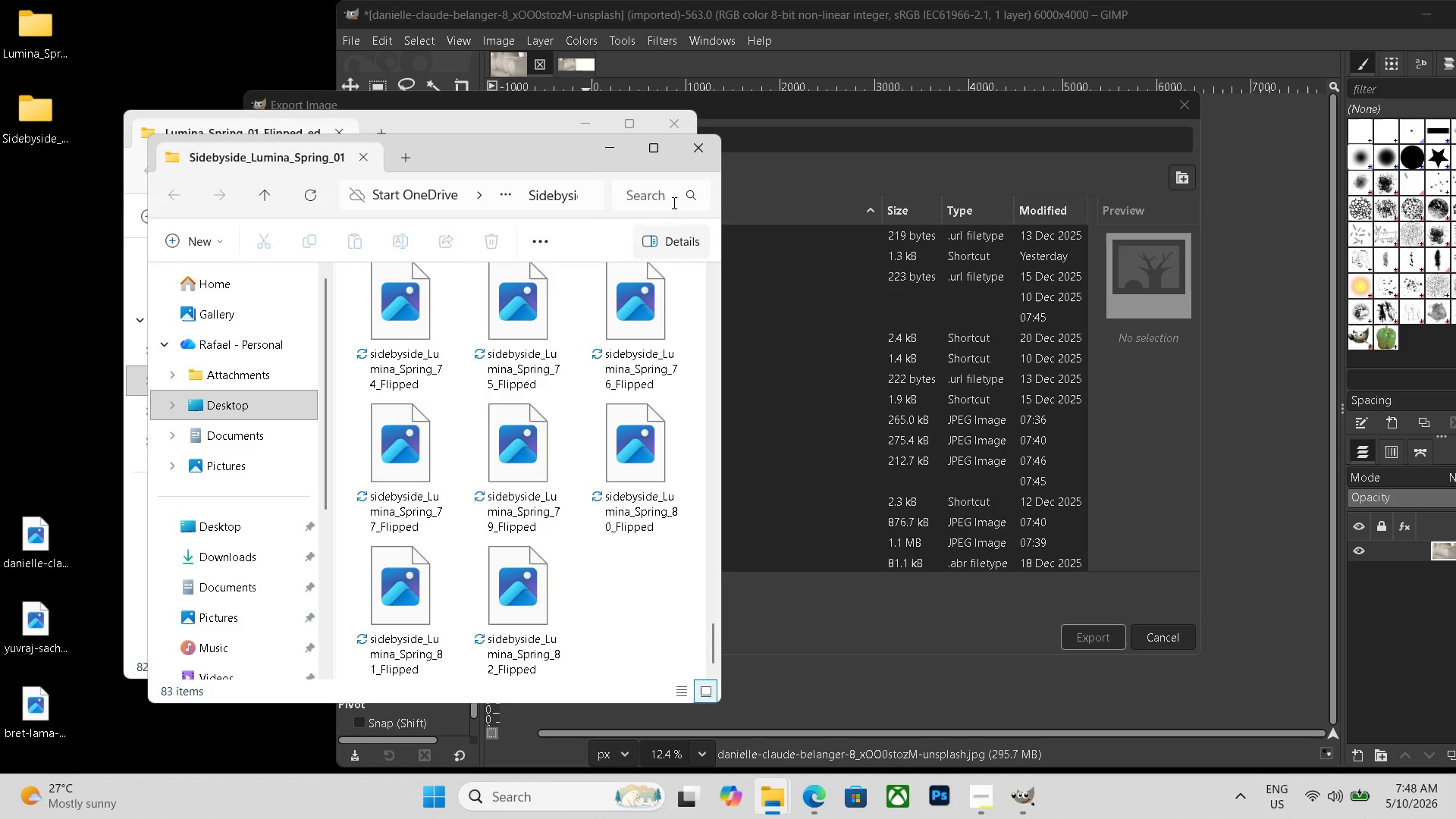 
left_click([692, 143])
 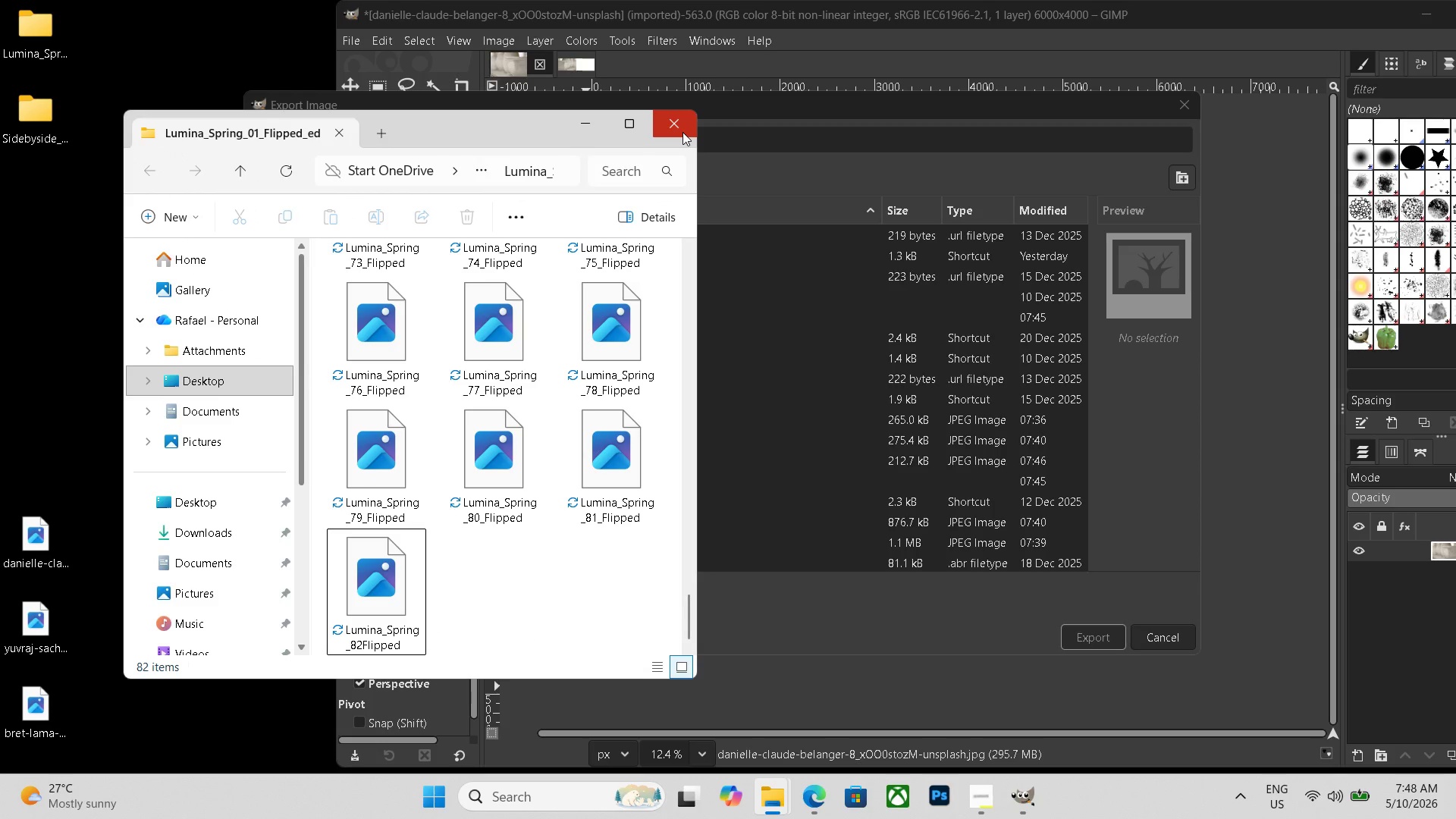 
left_click([682, 132])
 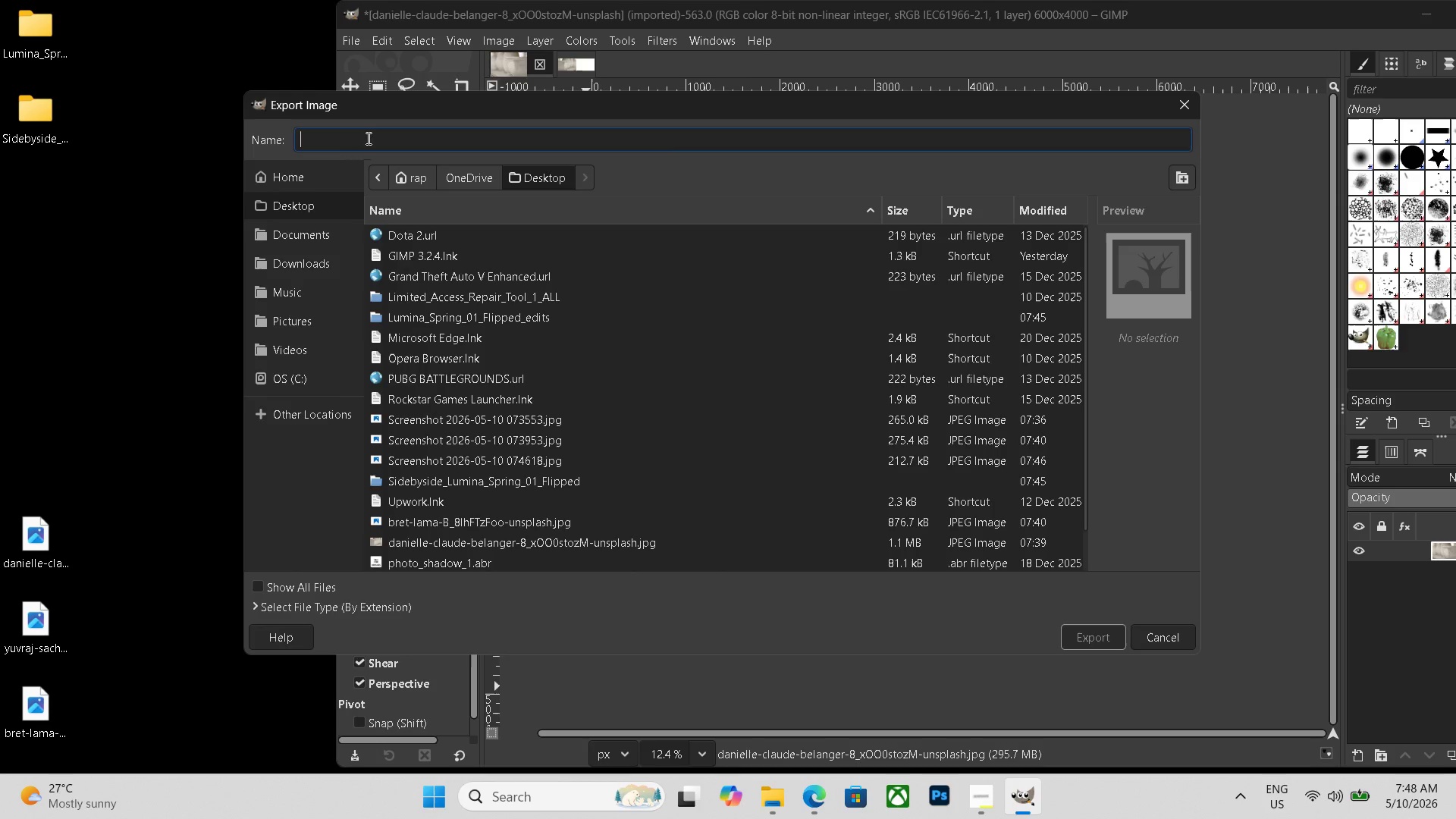 
key(Control+V)
 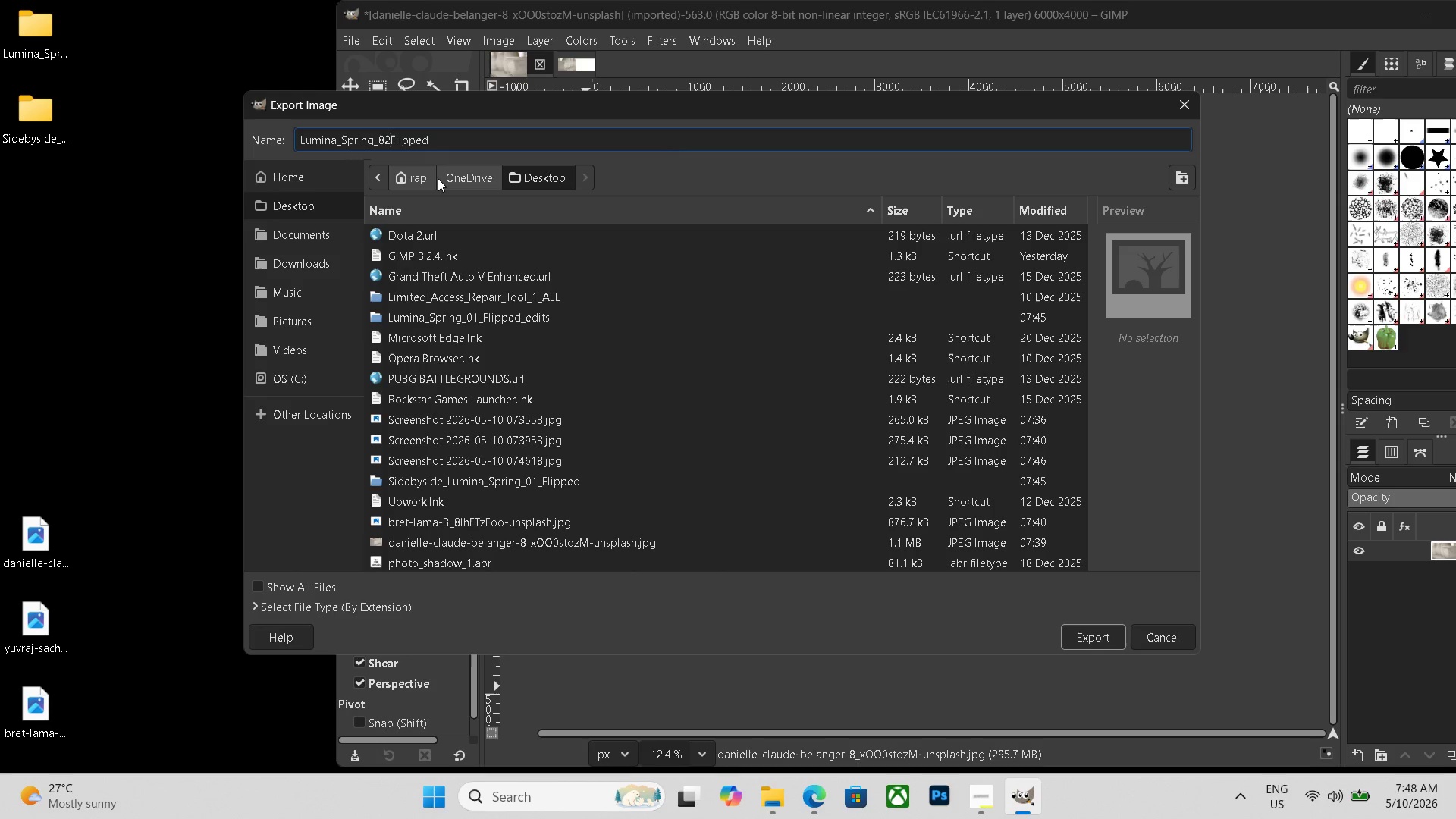 
key(Backspace)
 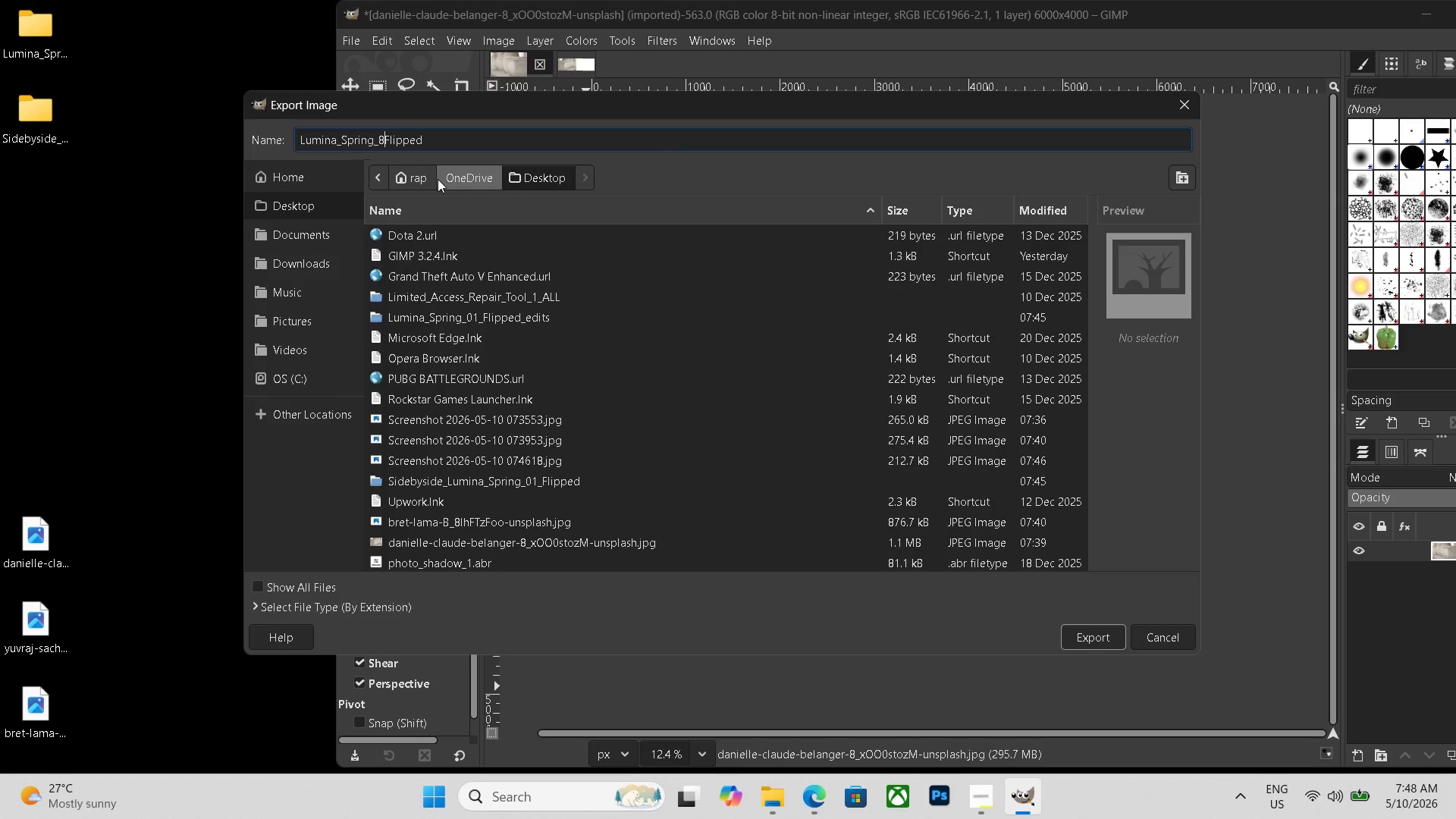 
key(Numpad3)
 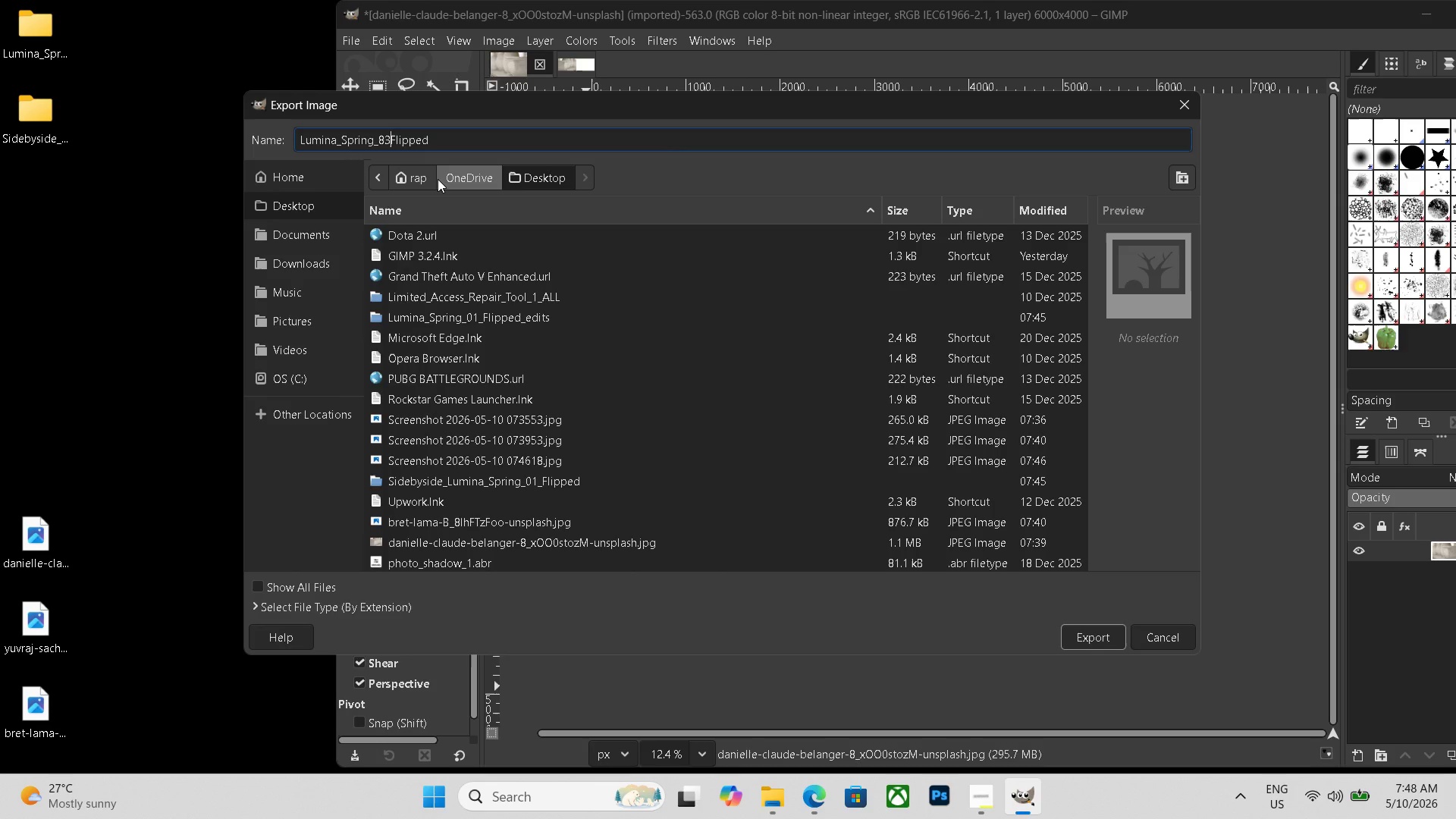 
key(Shift+Minus)
 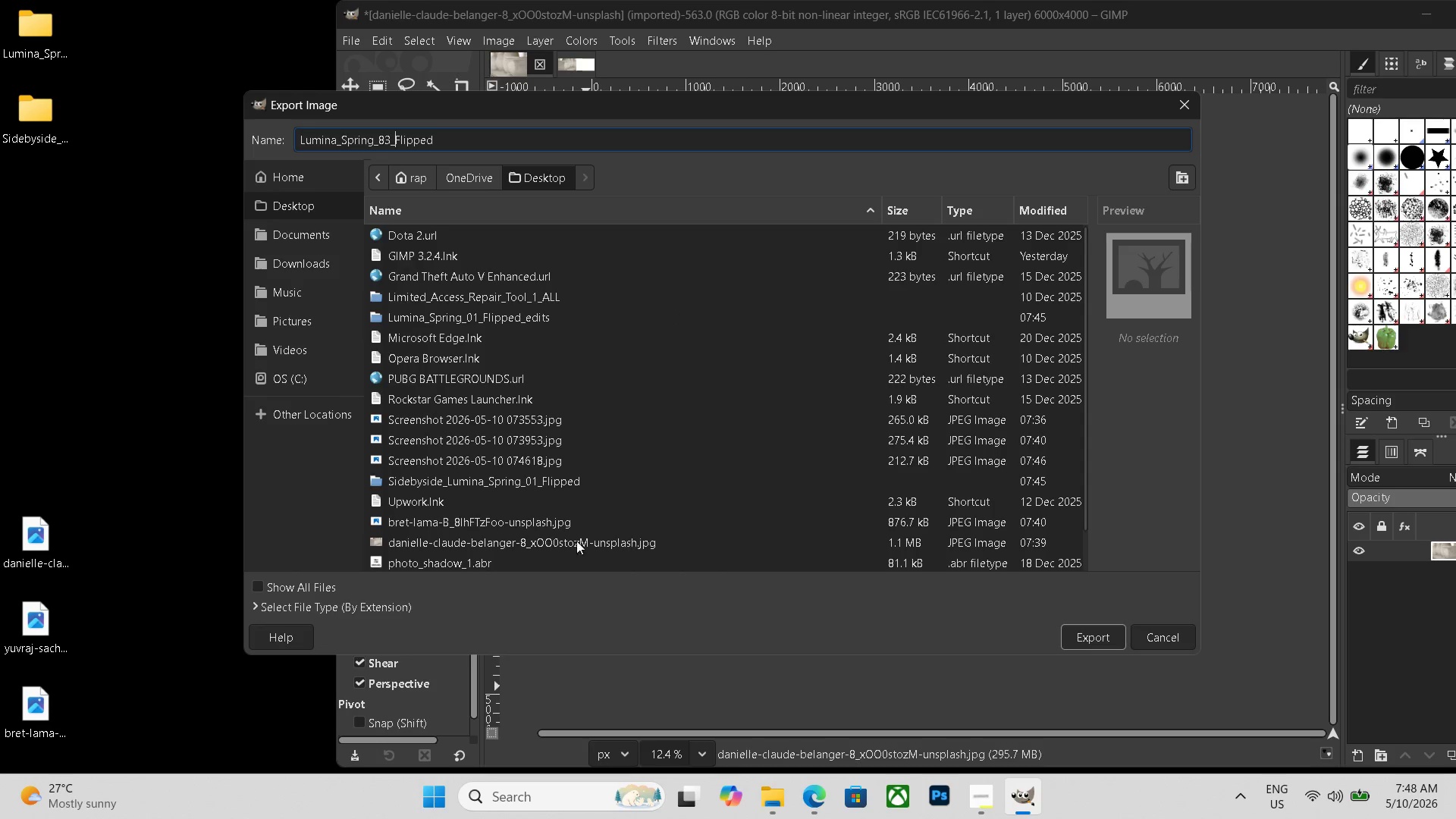 
left_click([402, 606])
 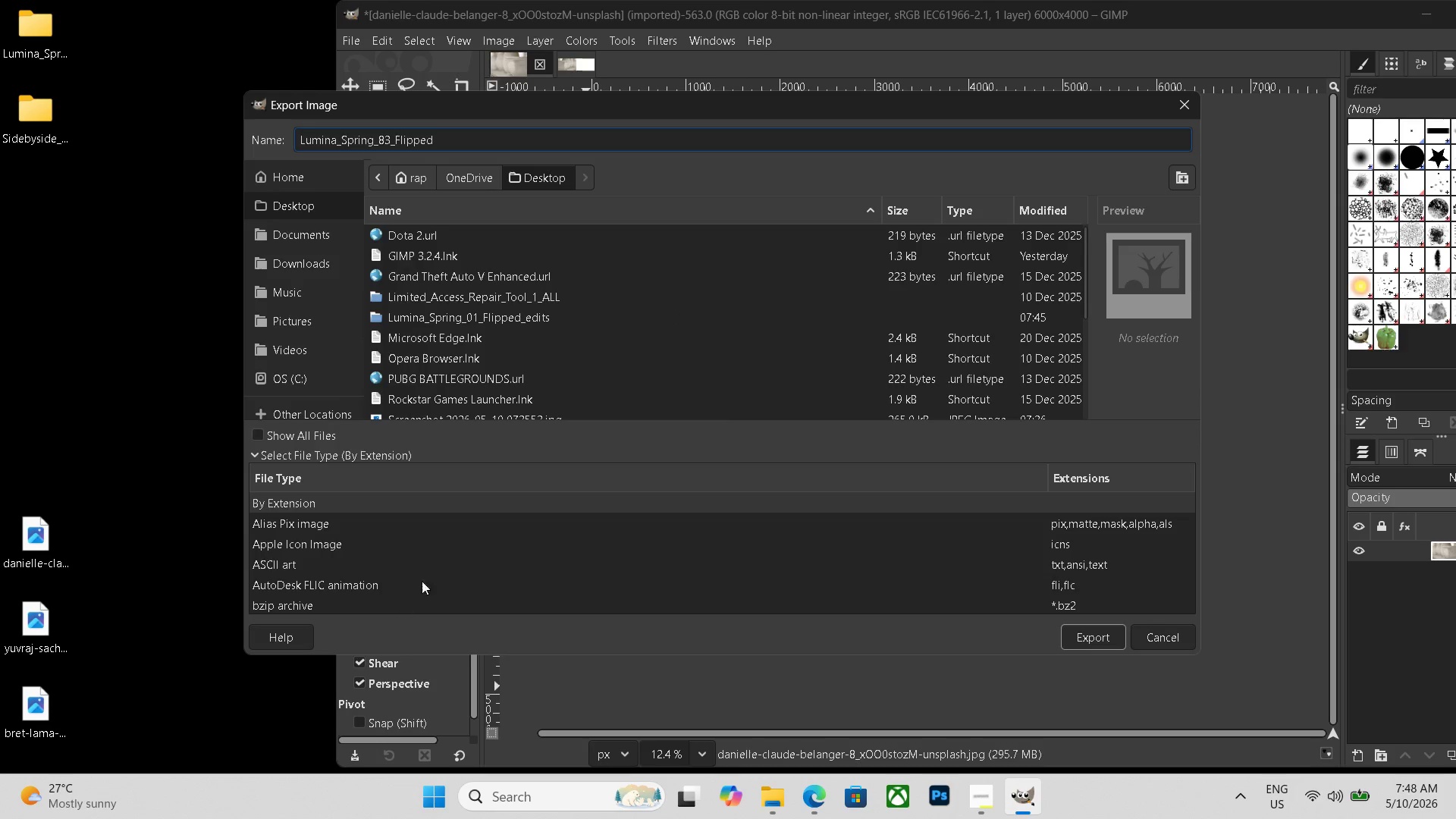 
scroll: coordinate [381, 563], scroll_direction: down, amount: 23.0
 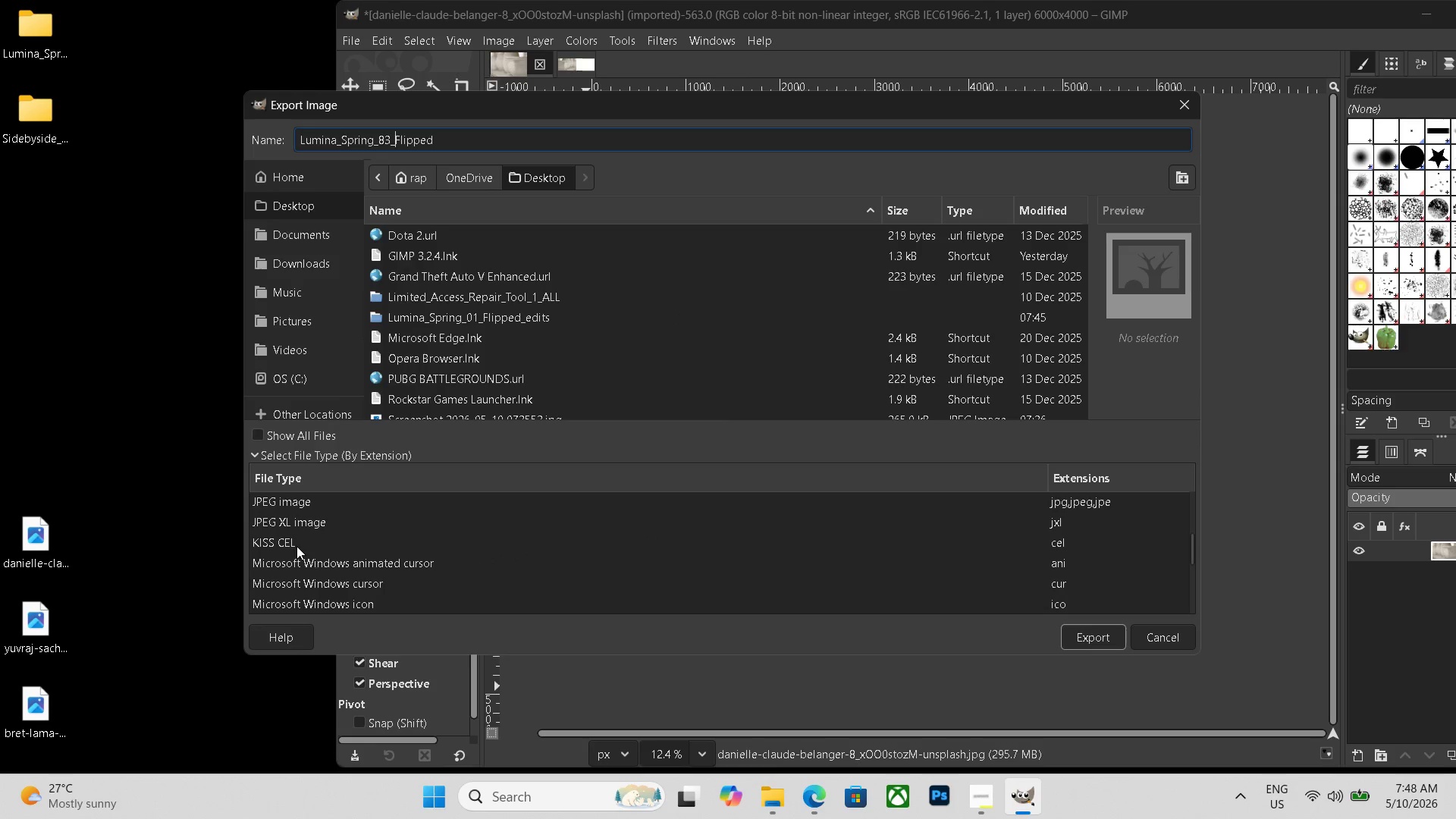 
scroll: coordinate [310, 541], scroll_direction: up, amount: 2.0
 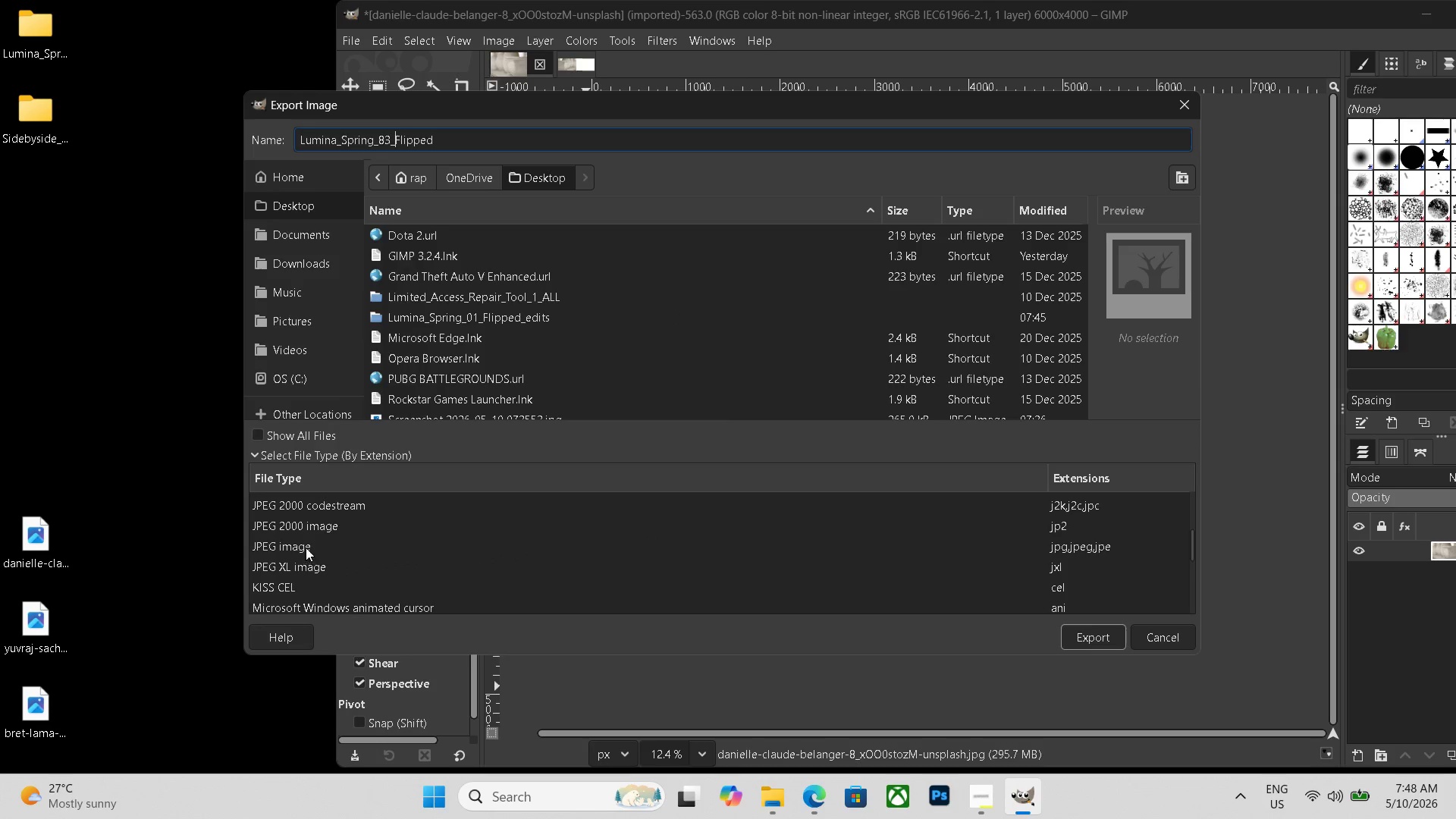 
left_click([307, 544])
 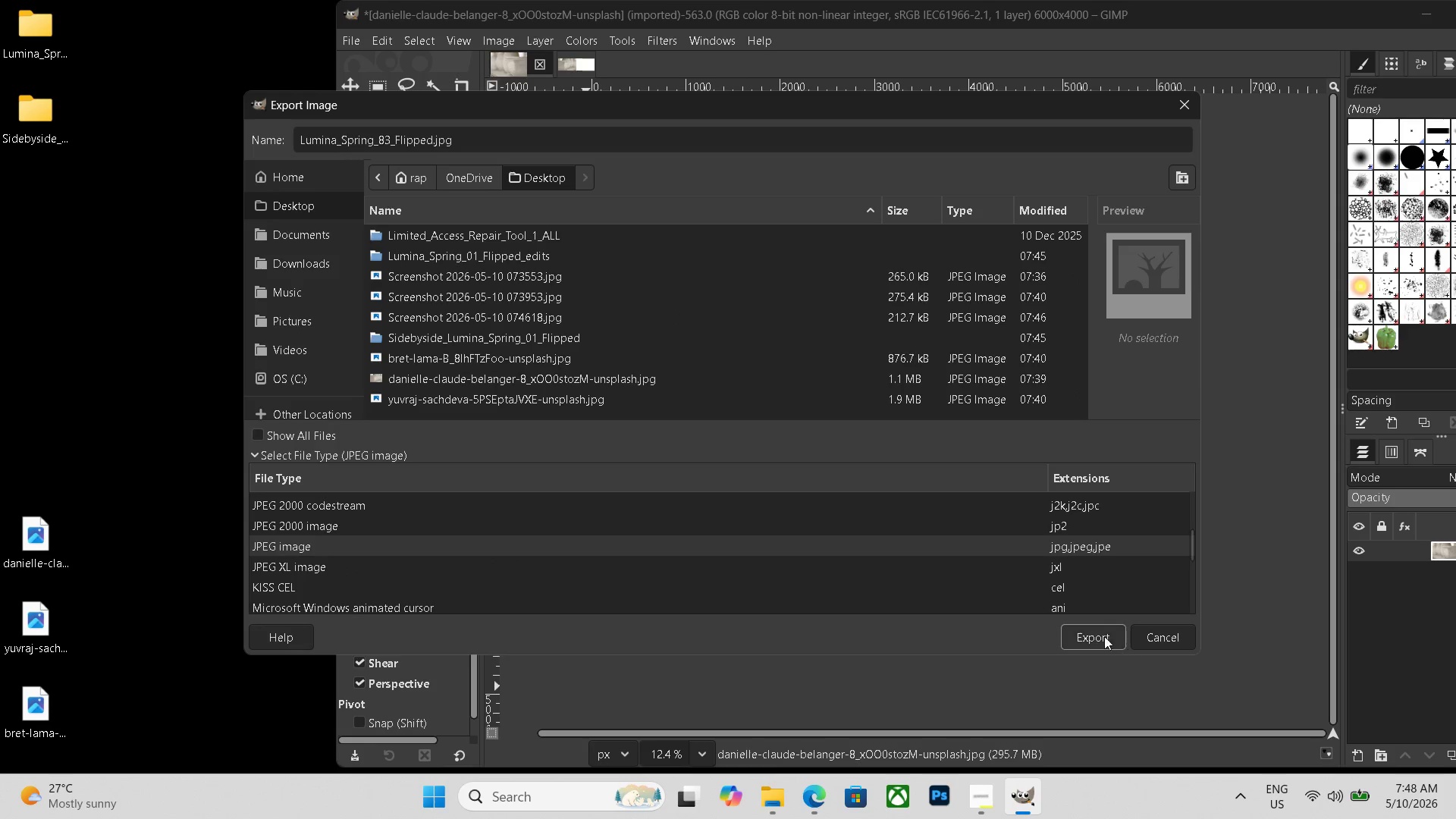 
left_click([1087, 629])
 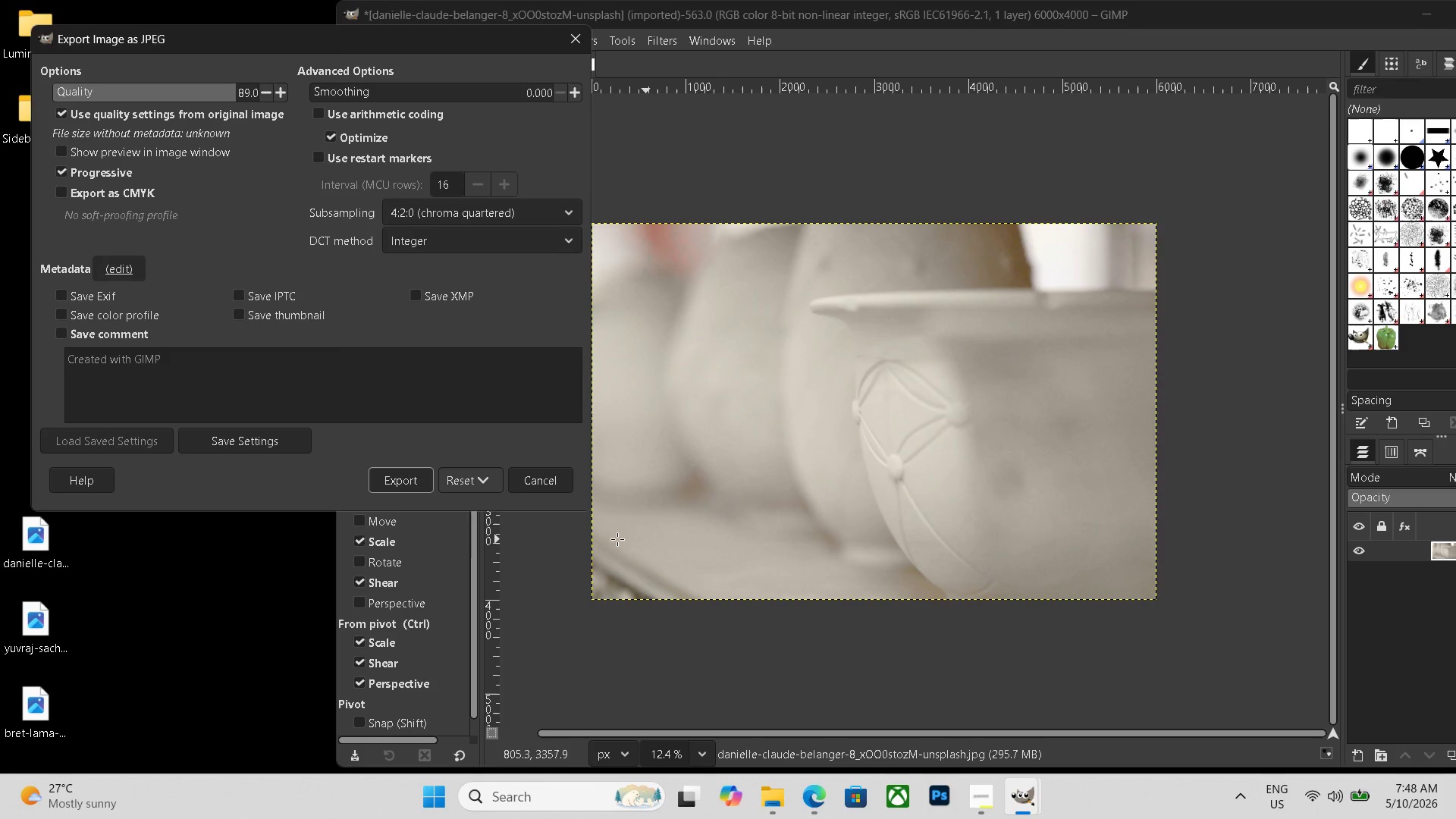 
left_click([410, 486])
 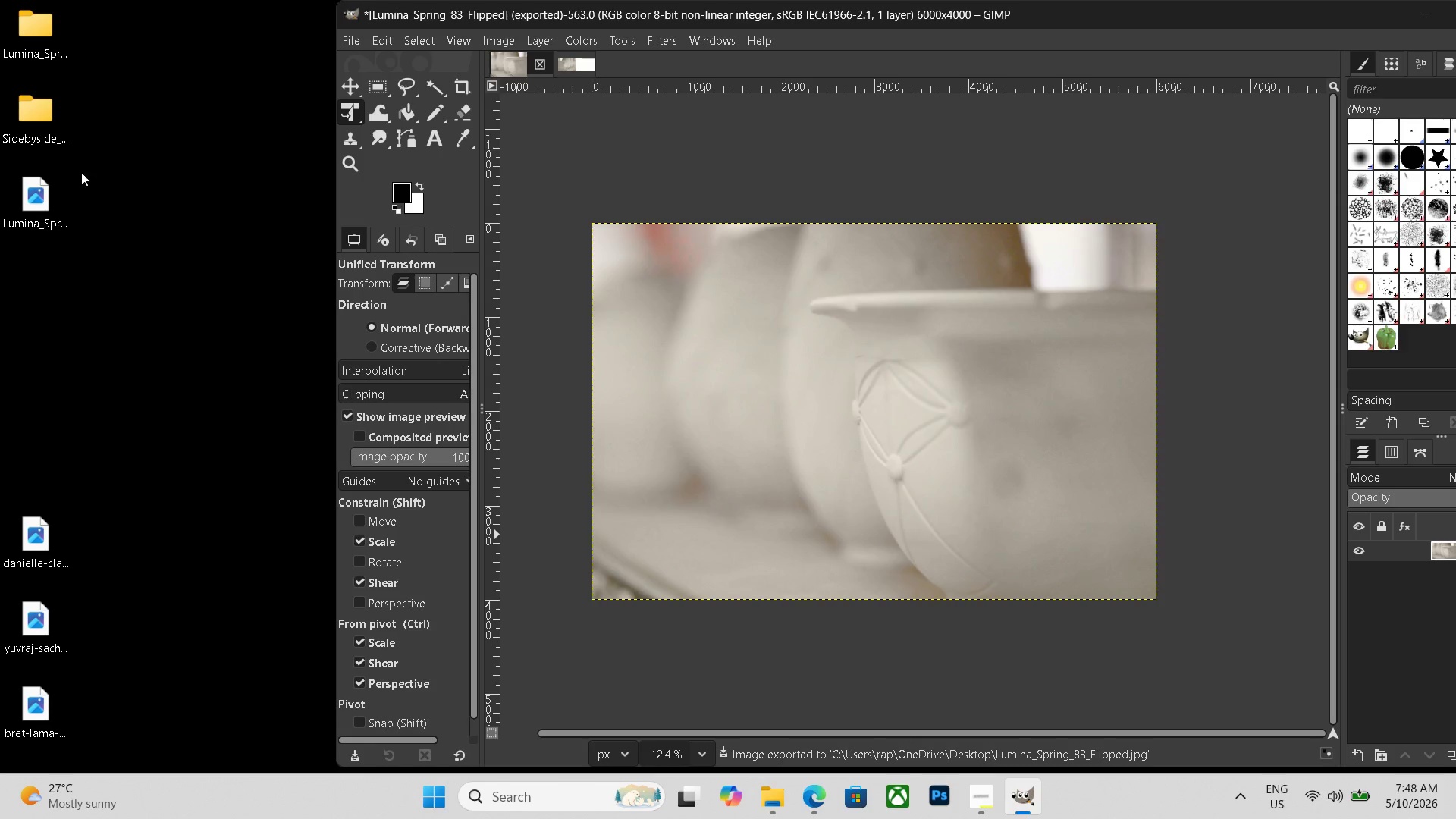 
scroll: coordinate [422, 338], scroll_direction: down, amount: 7.0
 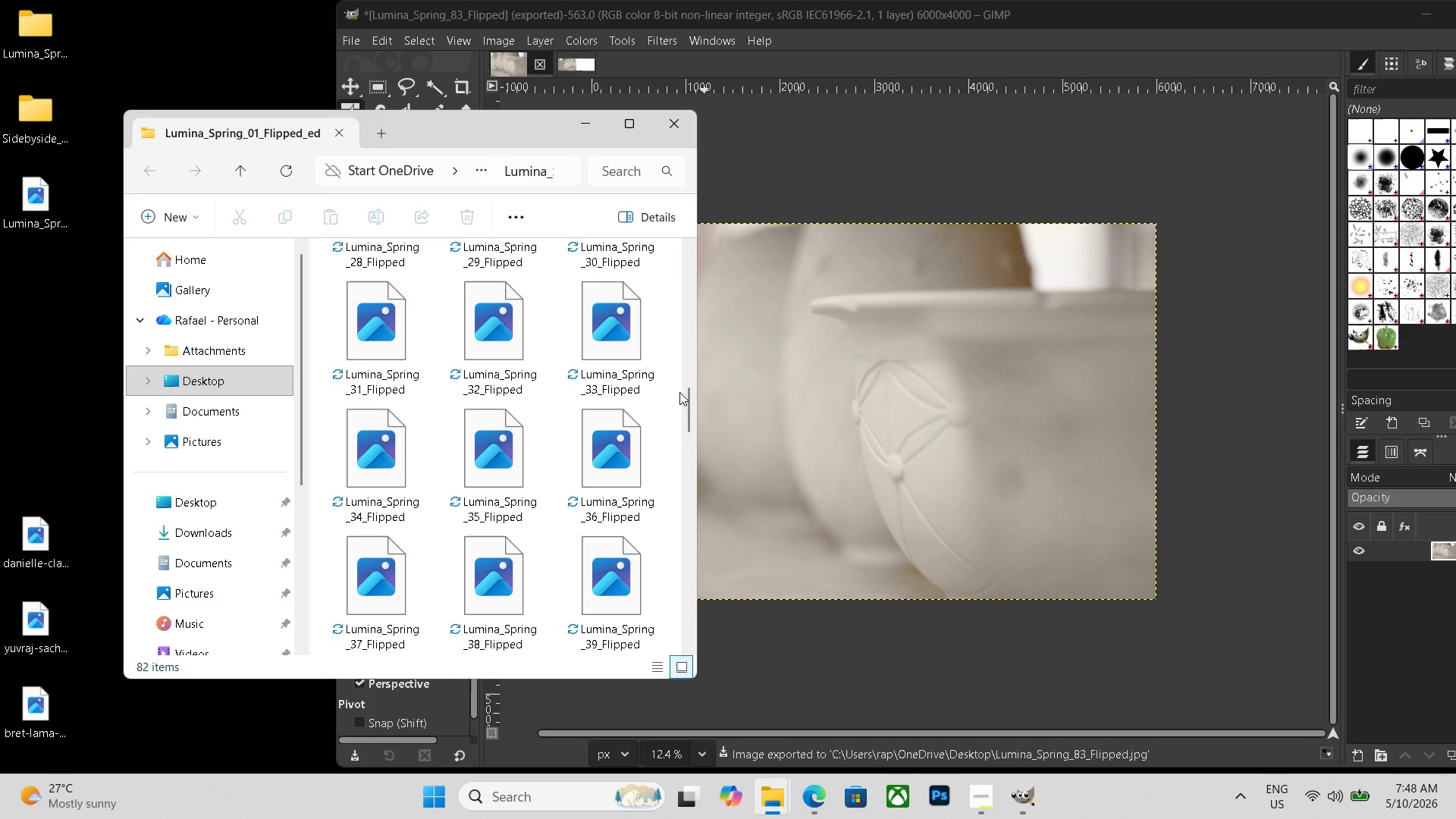 
double_click([30, 46])
 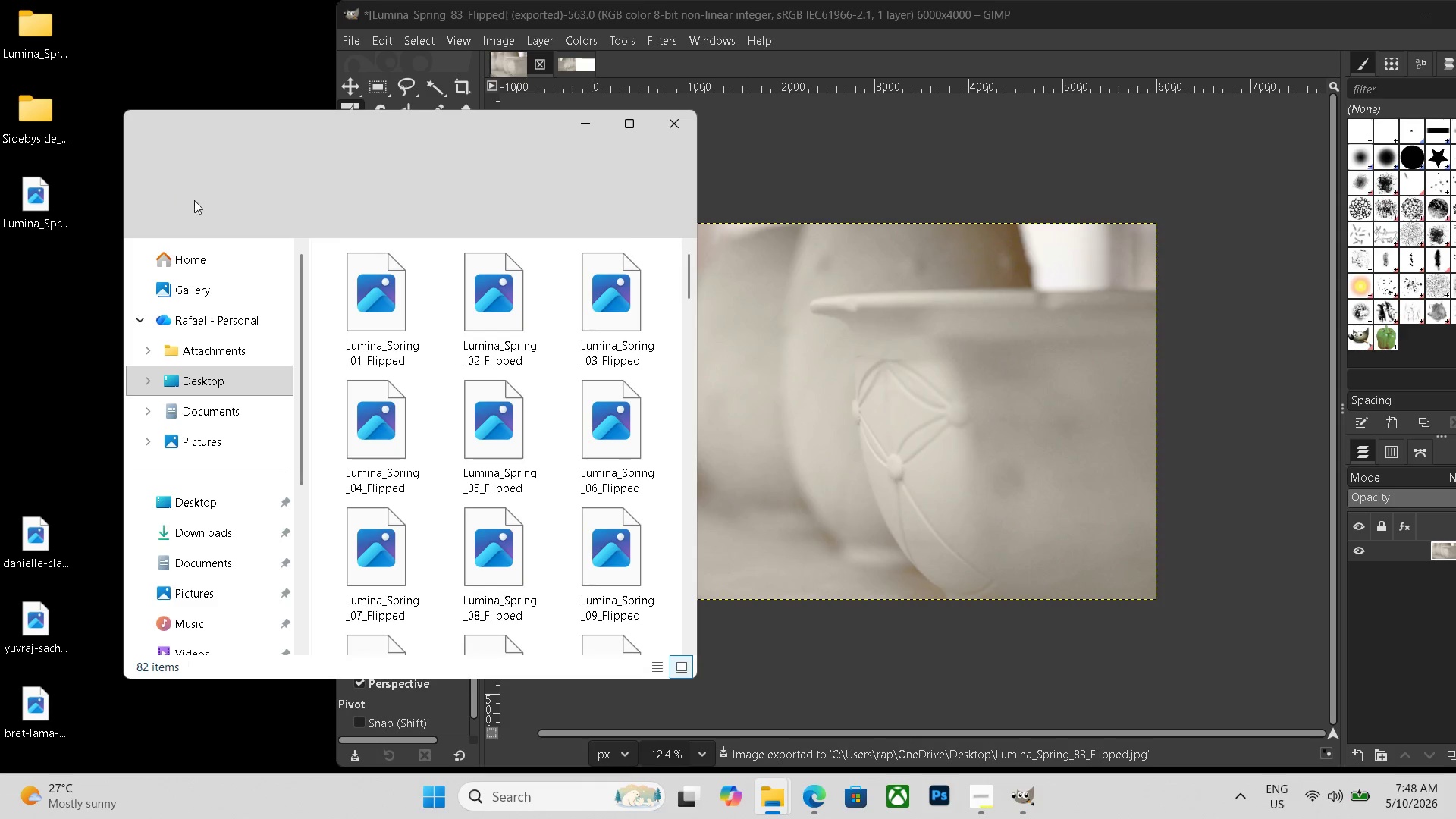 
left_click_drag(start_coordinate=[685, 394], to_coordinate=[650, 696])
 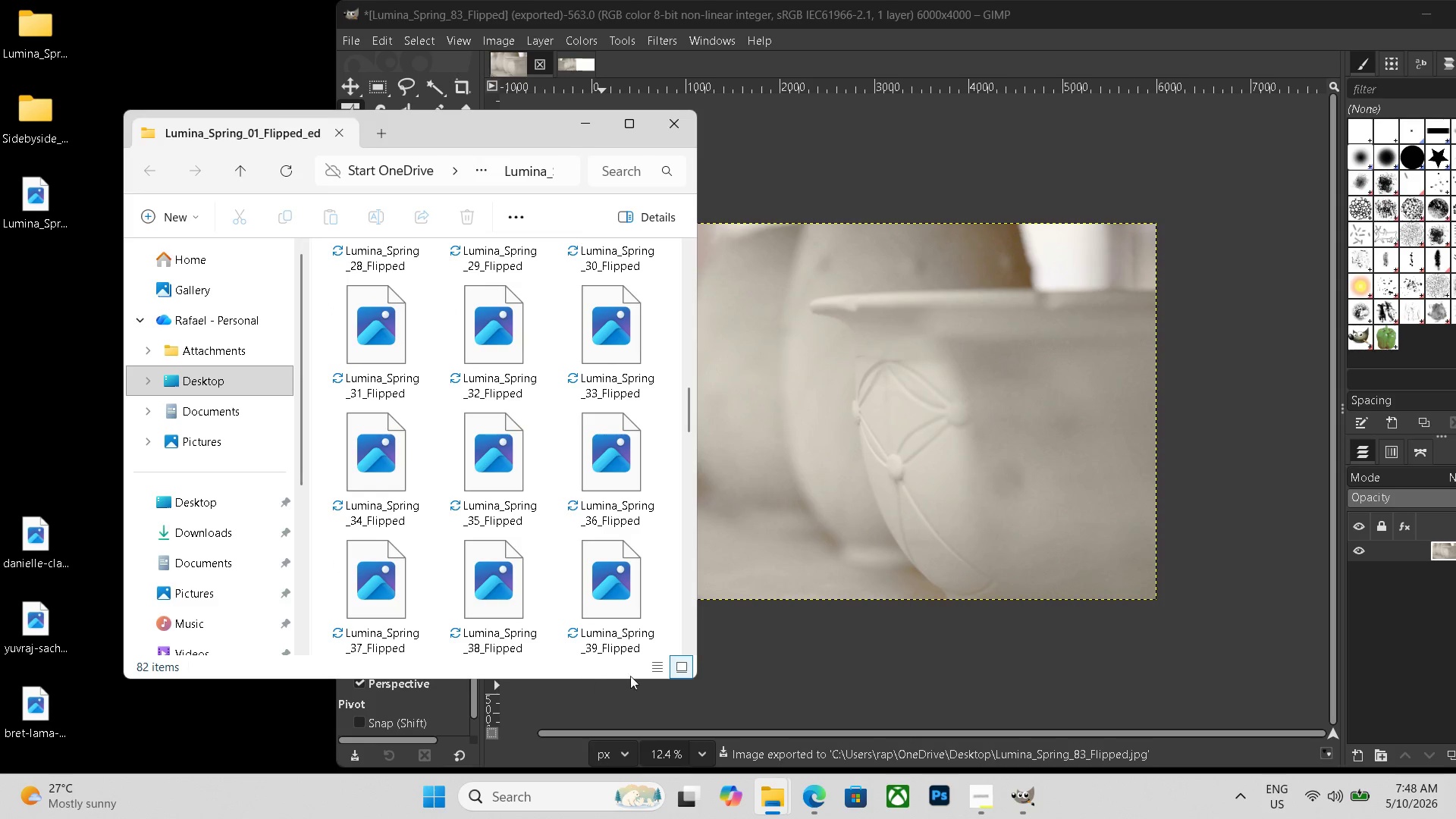 
scroll: coordinate [642, 629], scroll_direction: down, amount: 8.0
 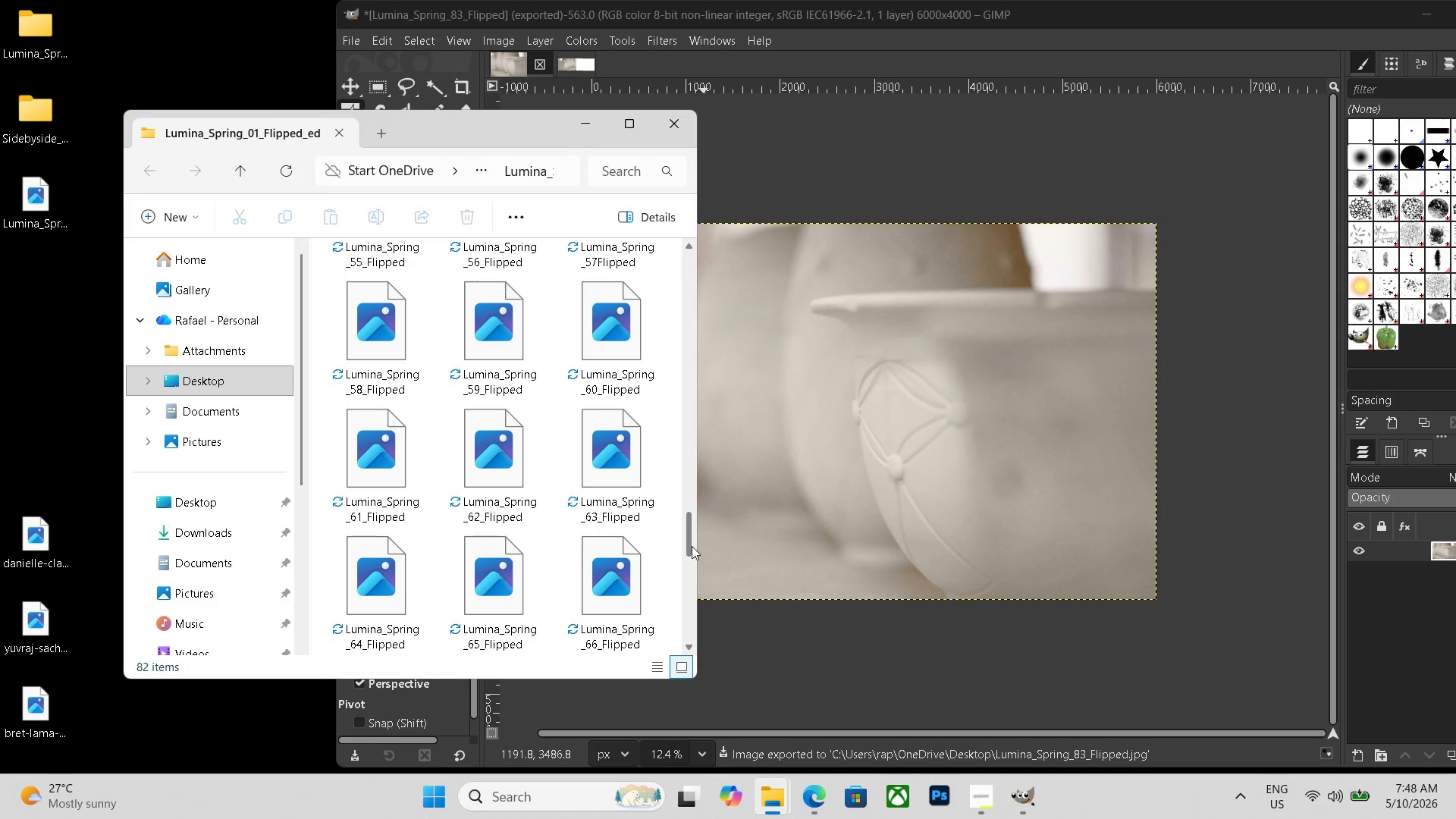 
left_click_drag(start_coordinate=[688, 543], to_coordinate=[689, 684])
 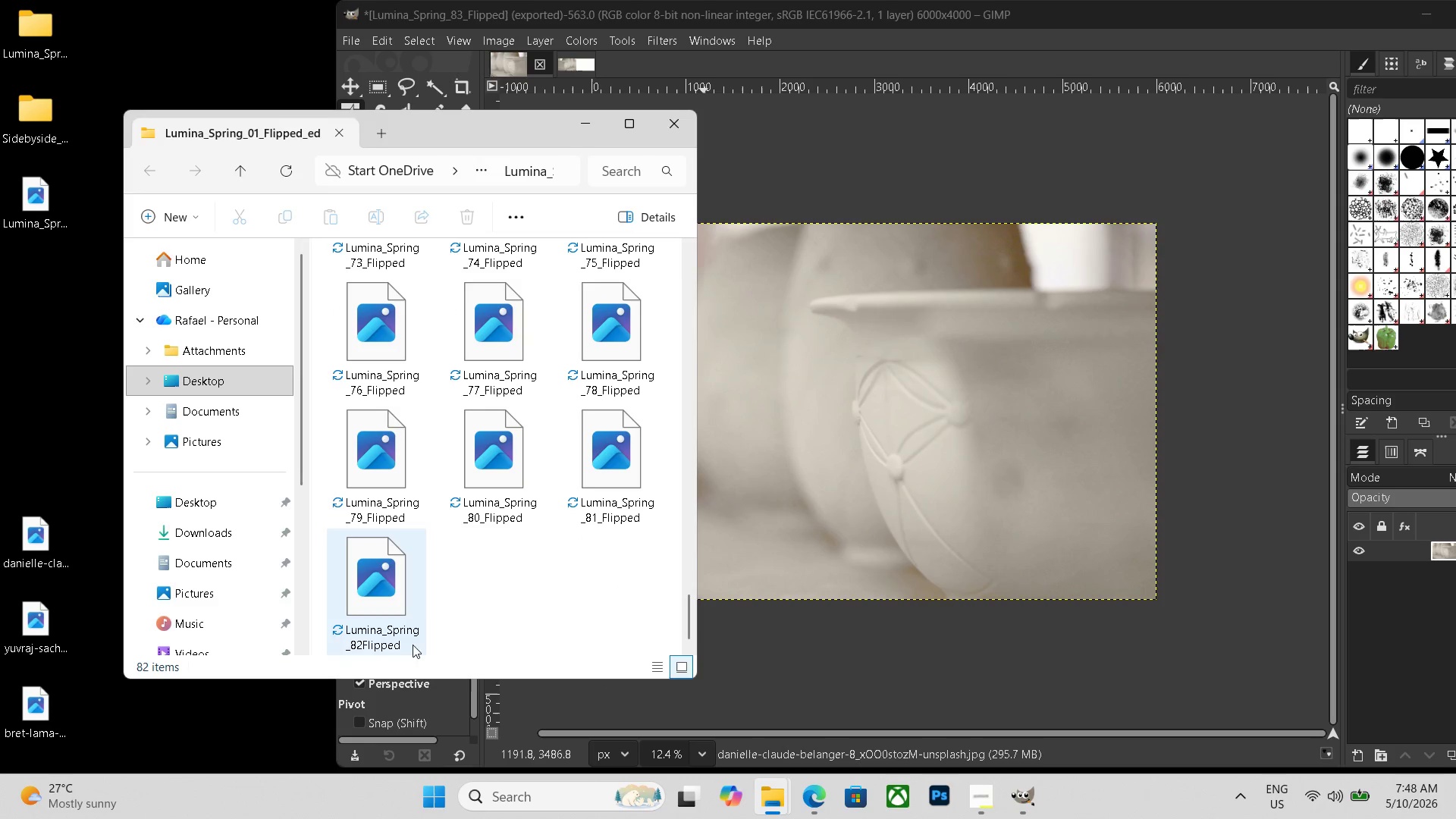 
left_click([389, 640])
 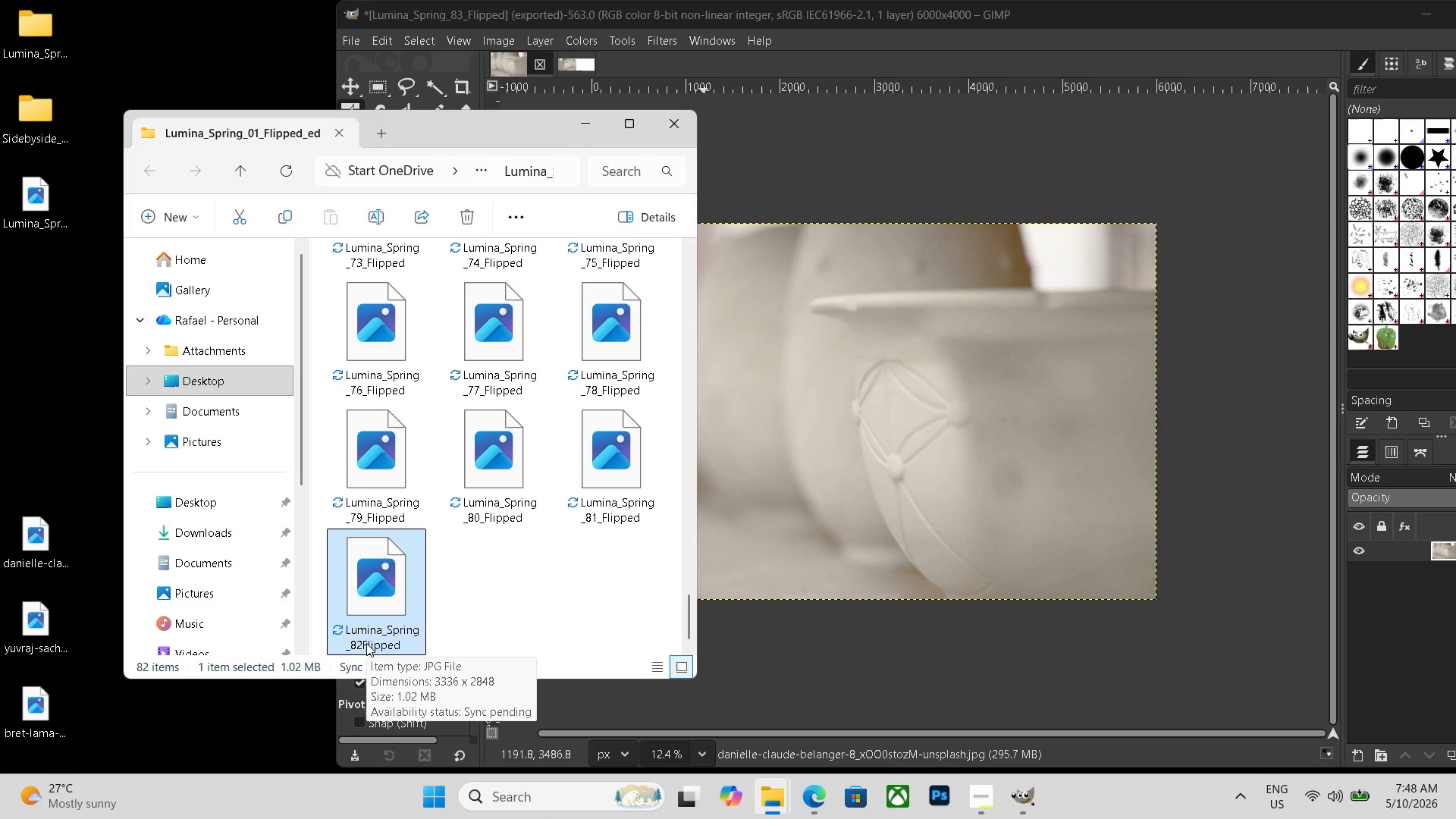 
left_click([362, 644])
 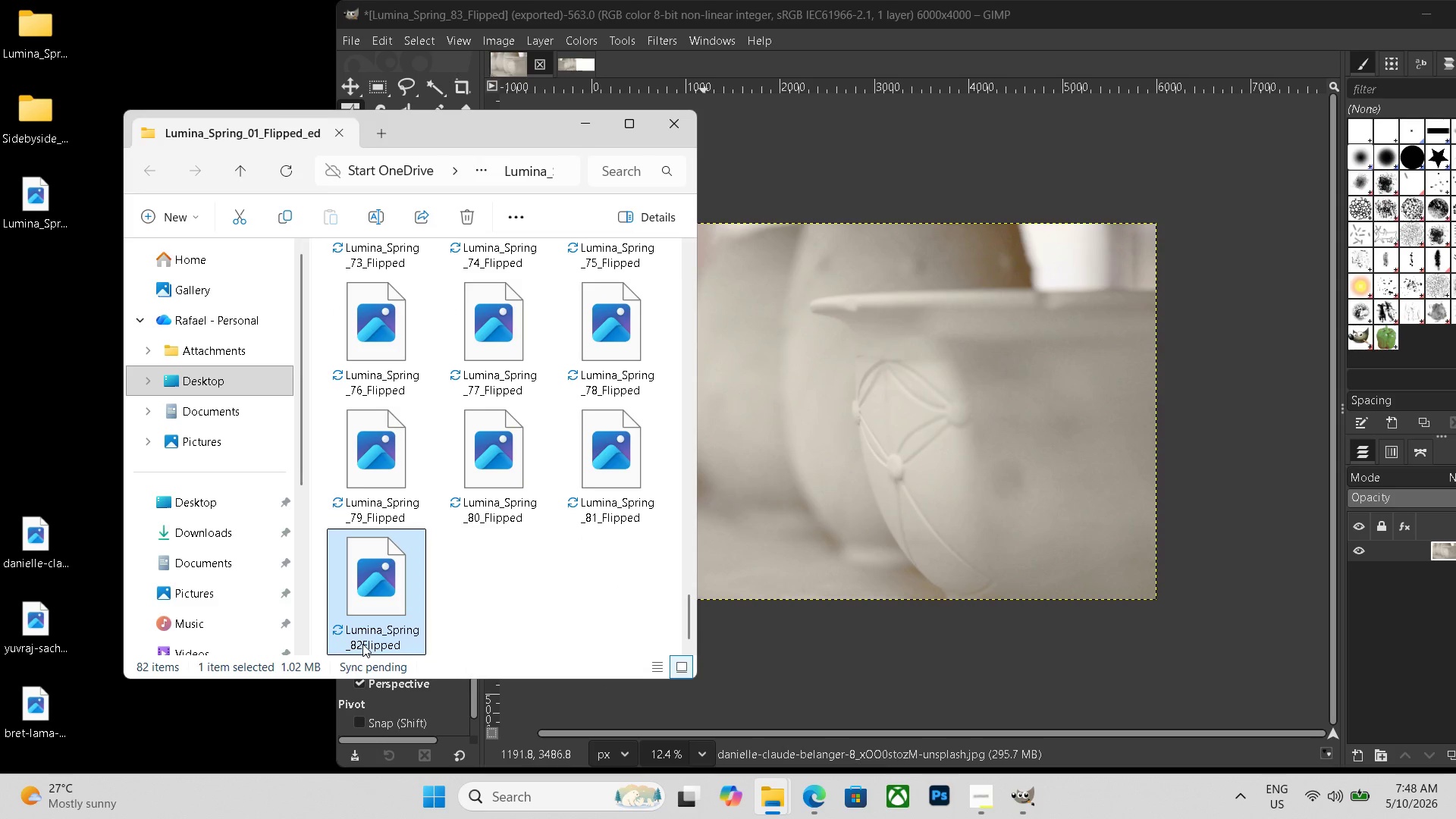 
mouse_move([428, 634])
 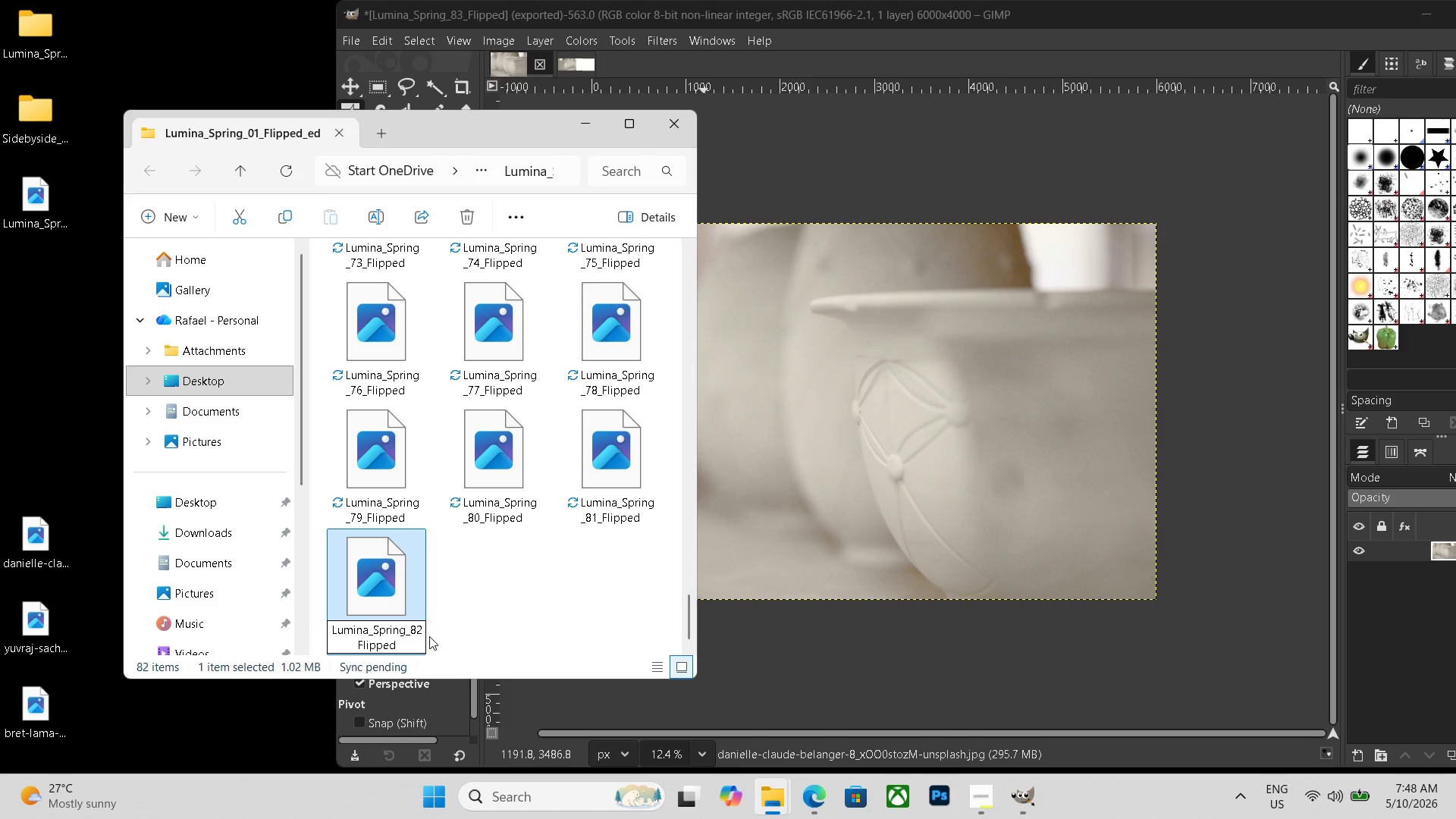 
key(Shift+Minus)
 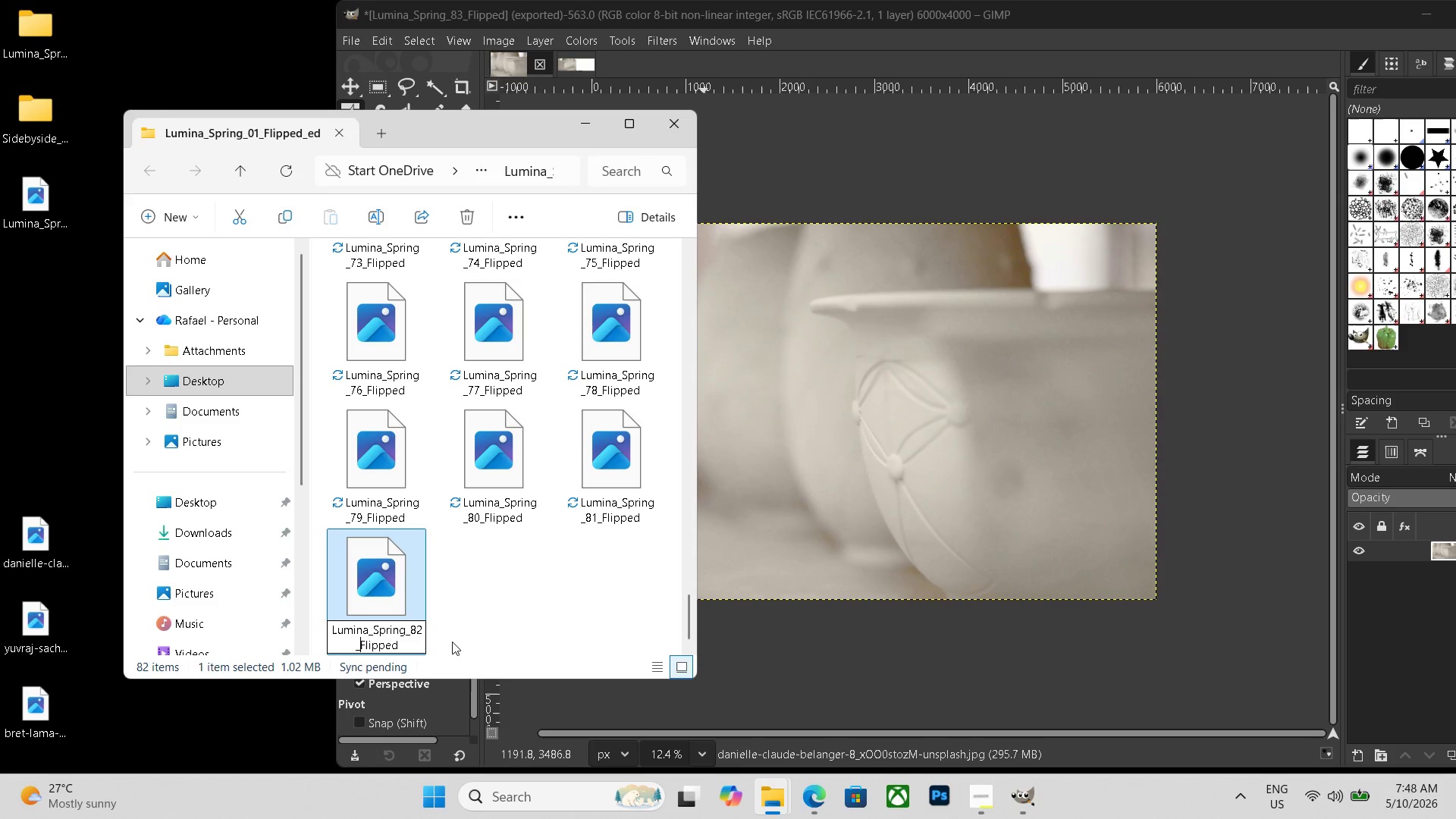 
key(Enter)
 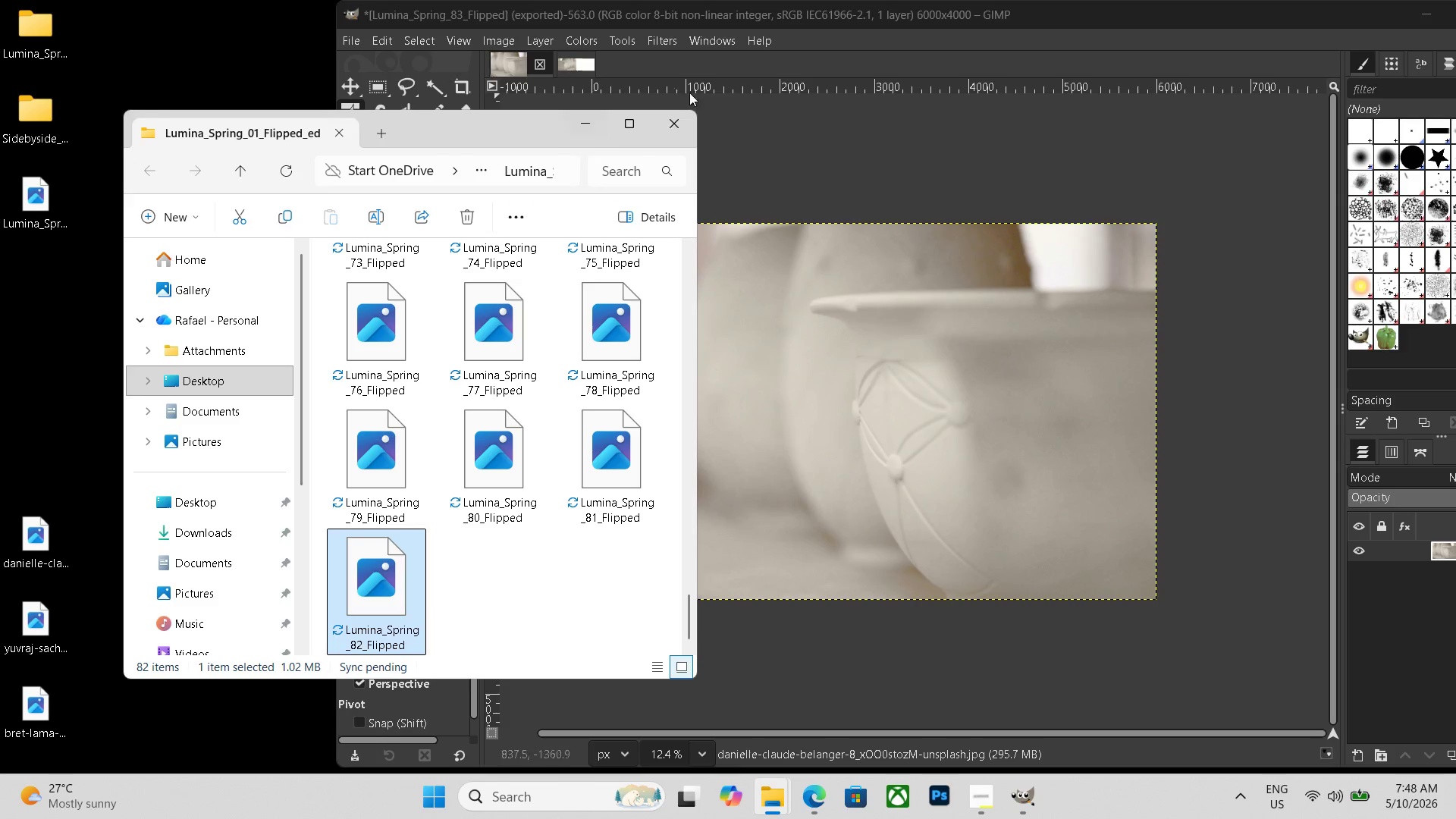 
left_click([683, 120])
 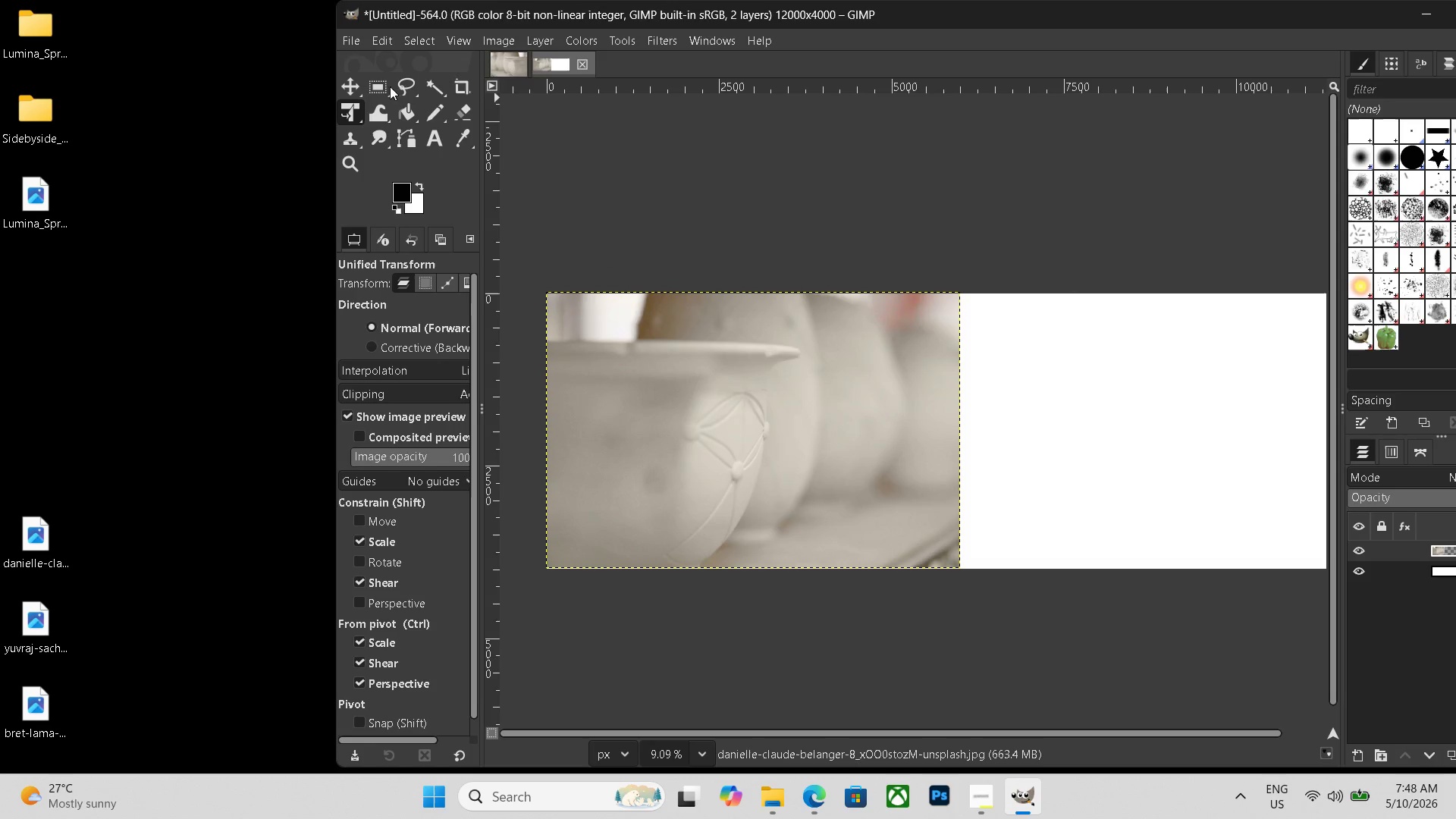 
left_click_drag(start_coordinate=[34, 208], to_coordinate=[1112, 422])
 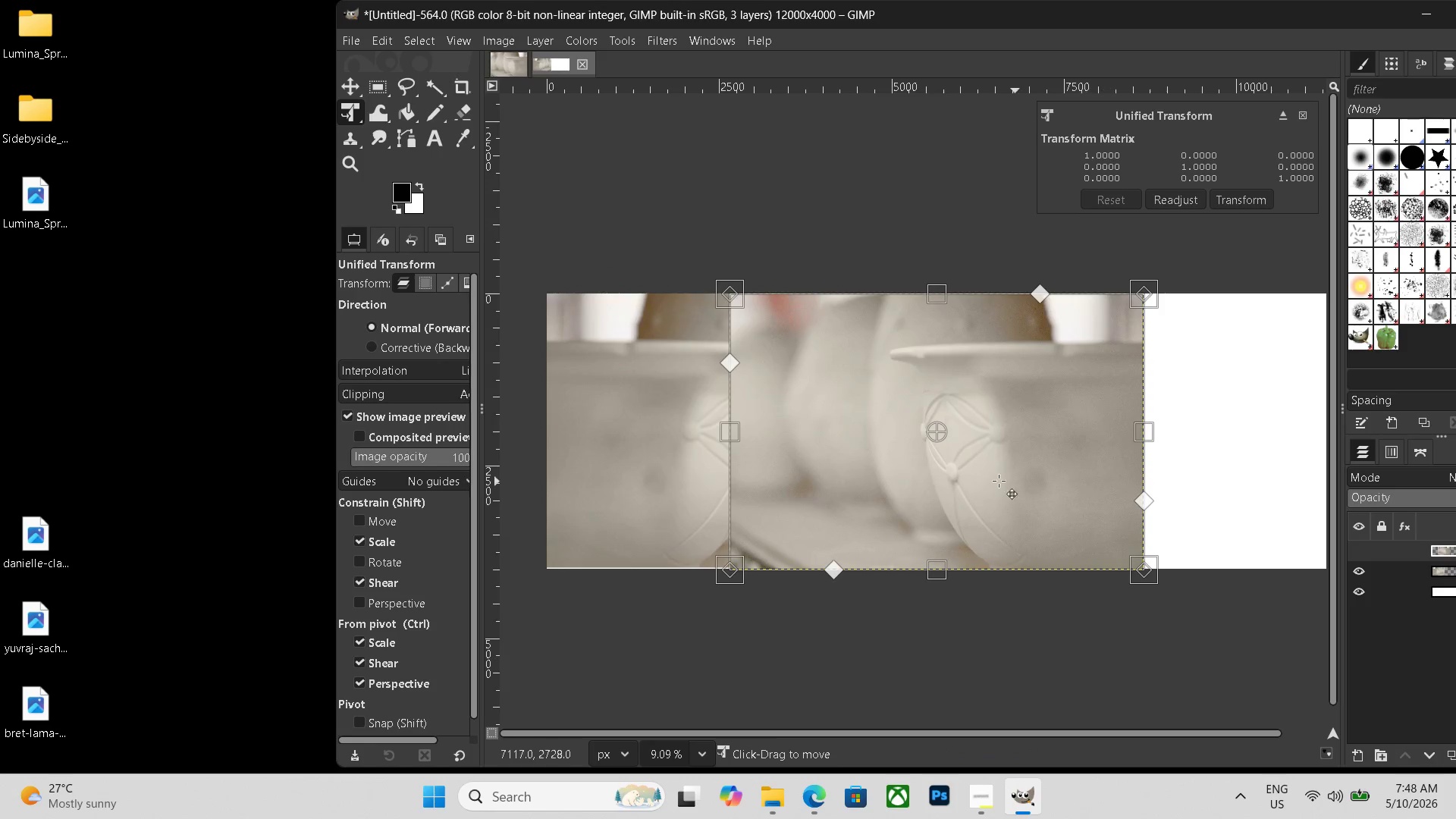 
left_click_drag(start_coordinate=[956, 467], to_coordinate=[1185, 465])
 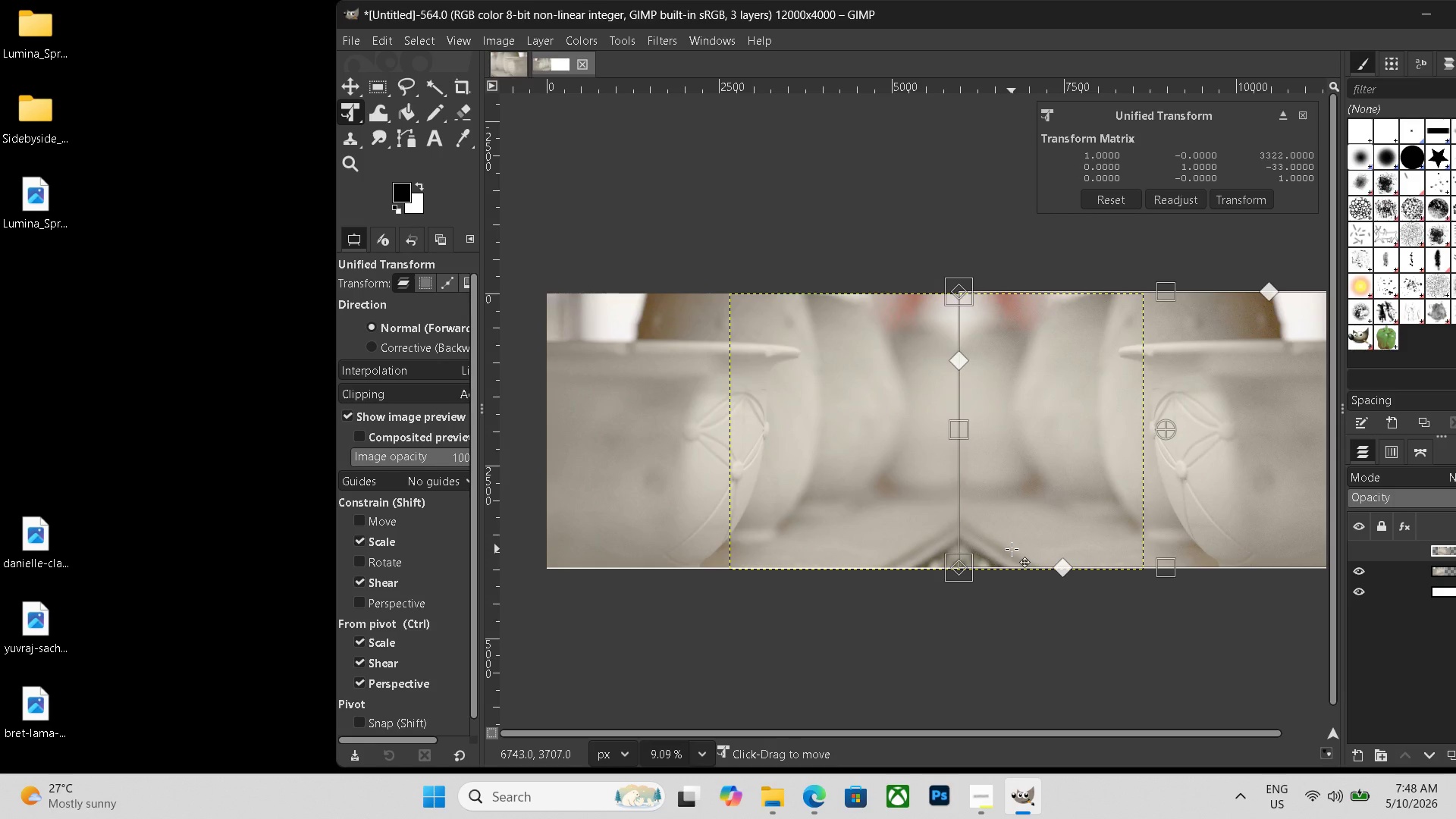 
scroll: coordinate [1012, 549], scroll_direction: down, amount: 1.0
 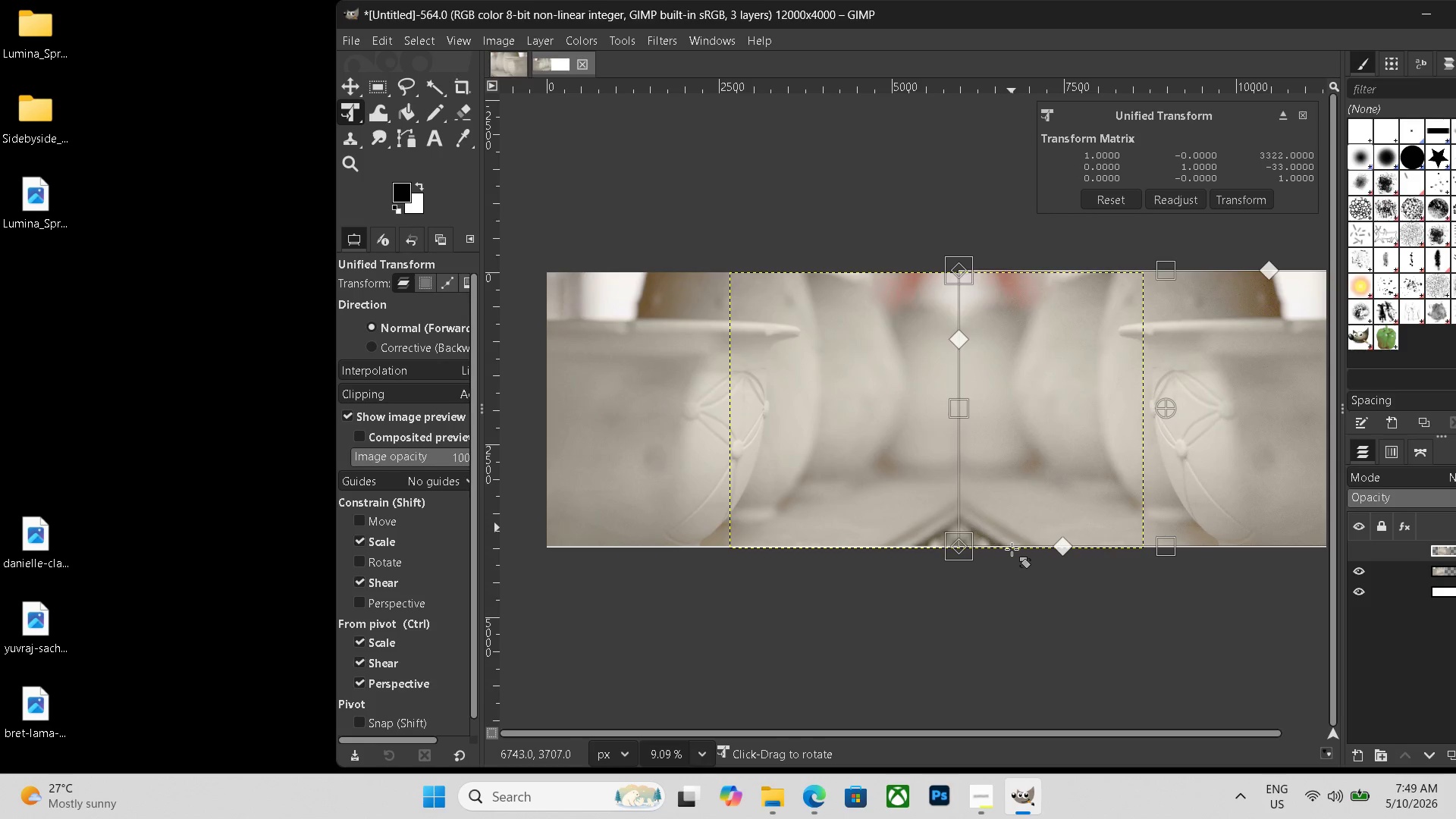 
hold_key(key=ControlLeft, duration=0.48)
 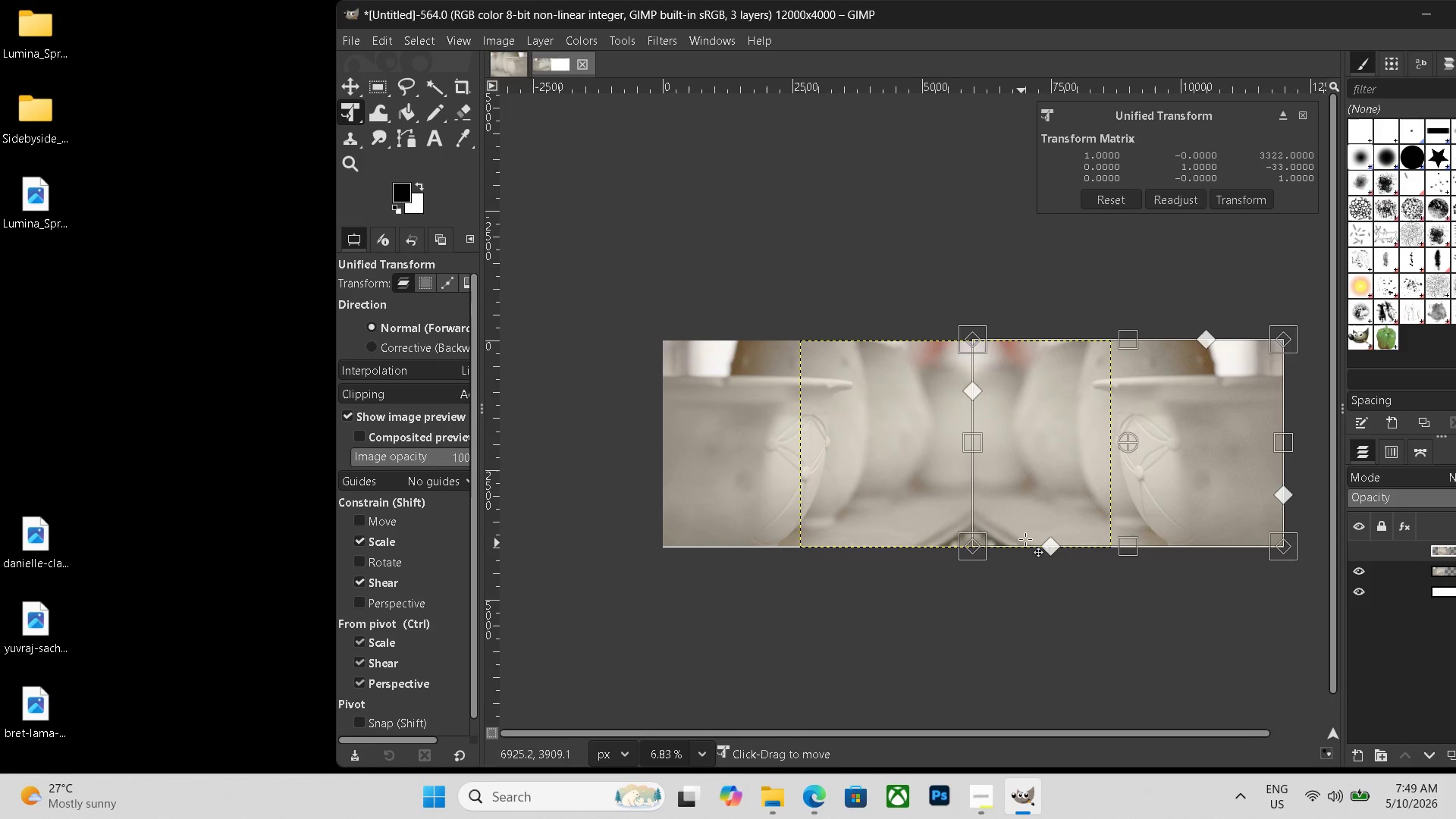 
hold_key(key=Space, duration=0.7)
 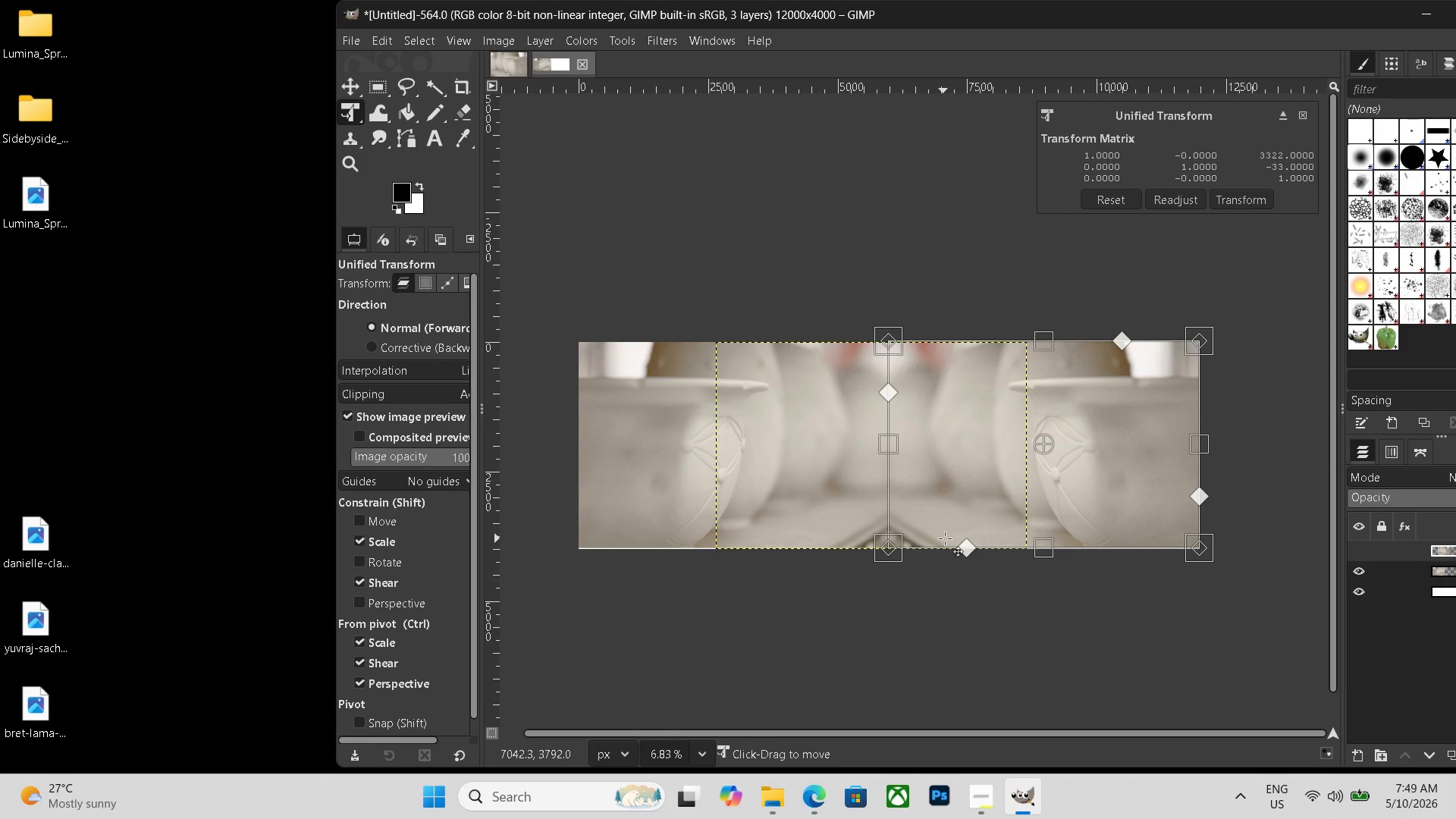 
key(Enter)
 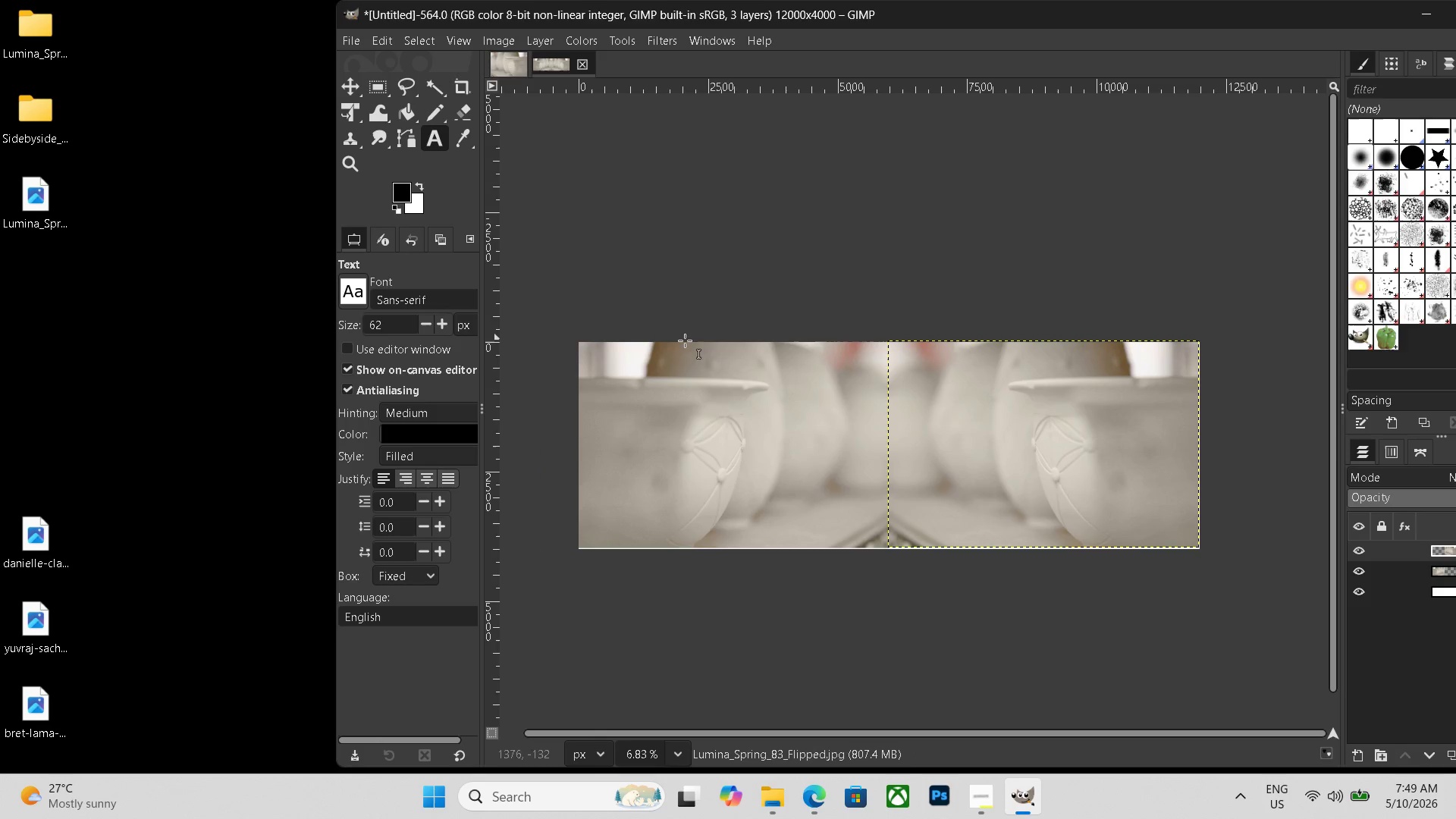 
left_click_drag(start_coordinate=[624, 343], to_coordinate=[1198, 391])
 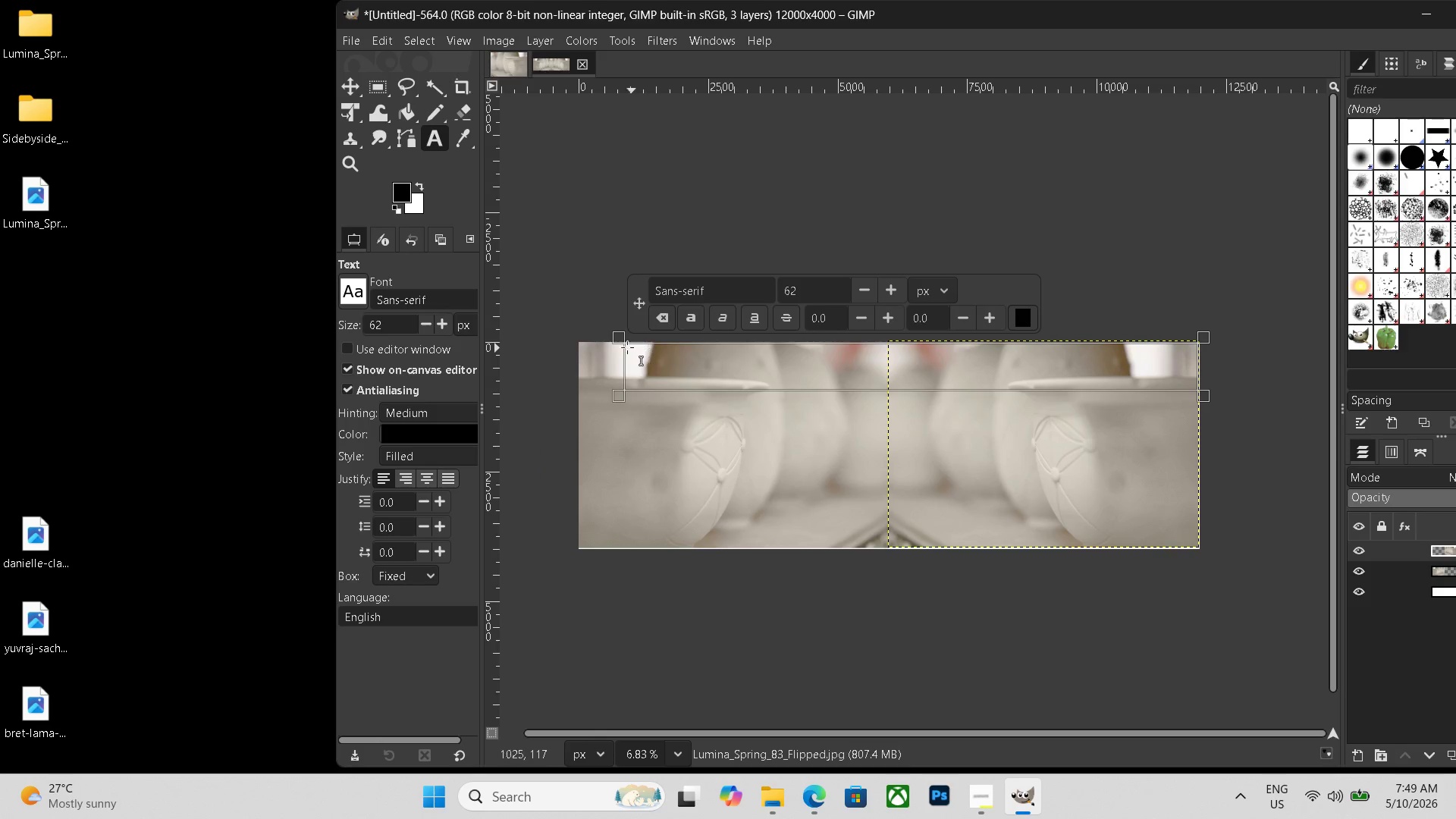 
left_click_drag(start_coordinate=[619, 342], to_coordinate=[566, 343])
 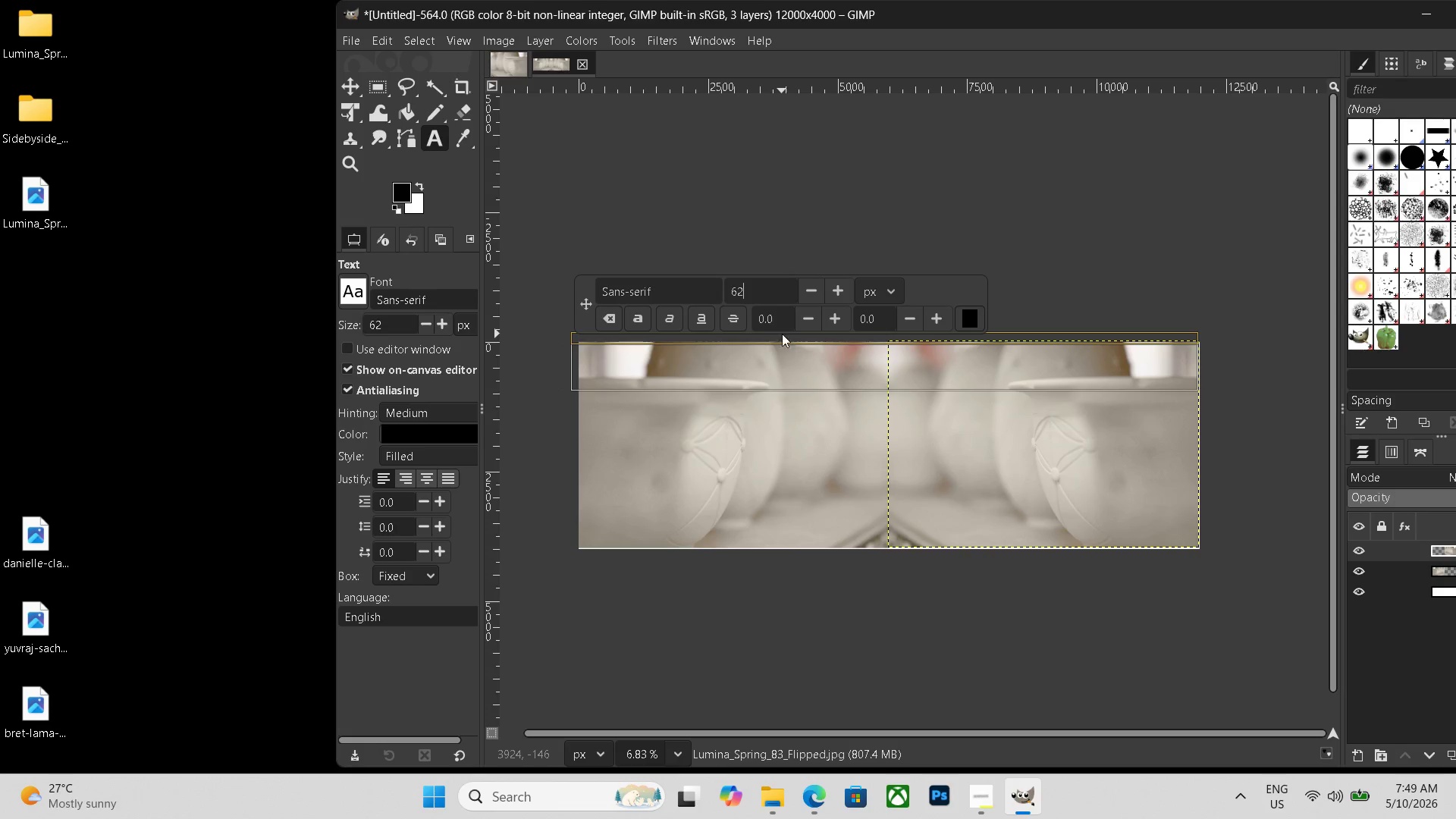 
key(Backspace)
 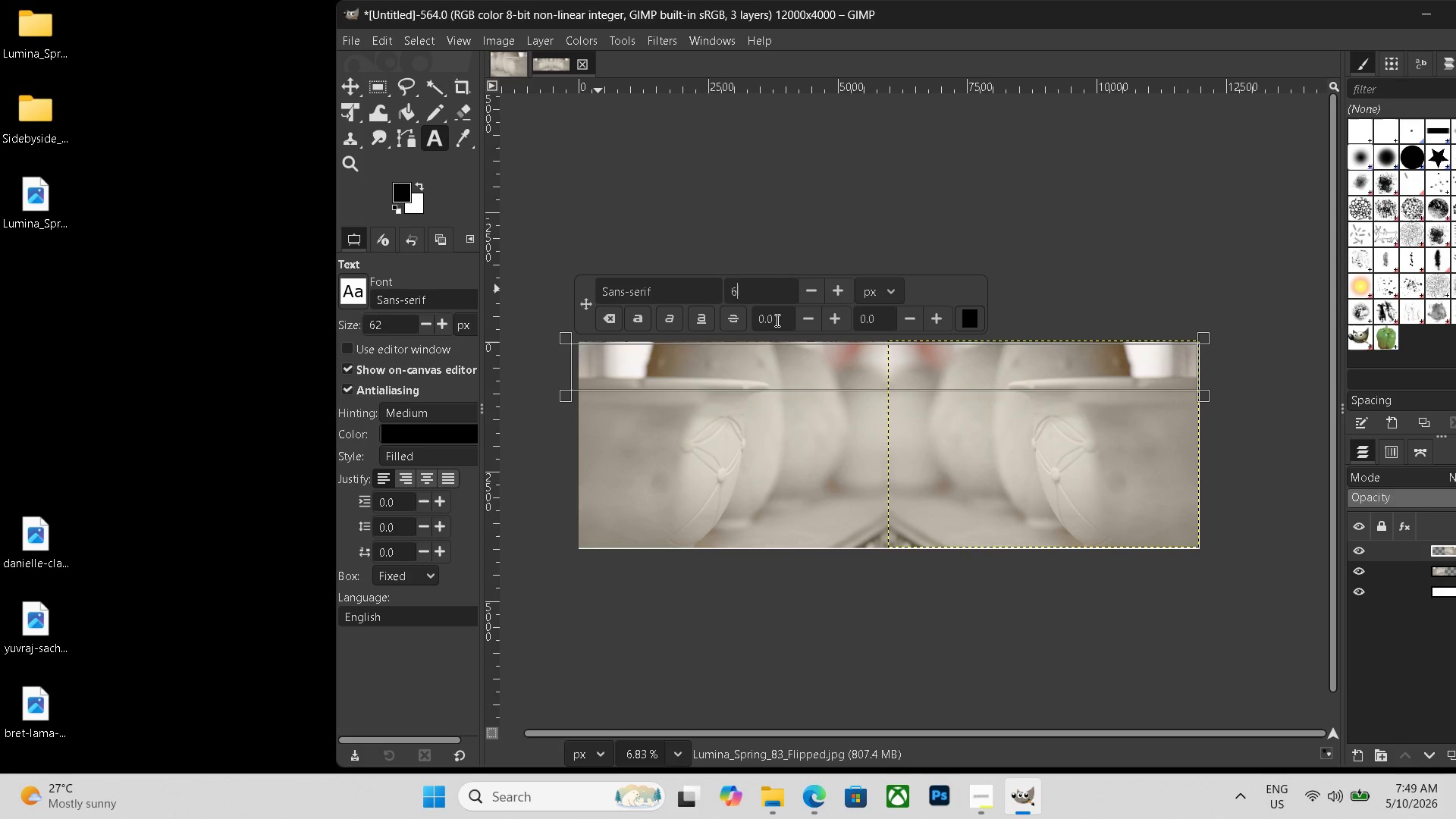 
key(Backspace)
 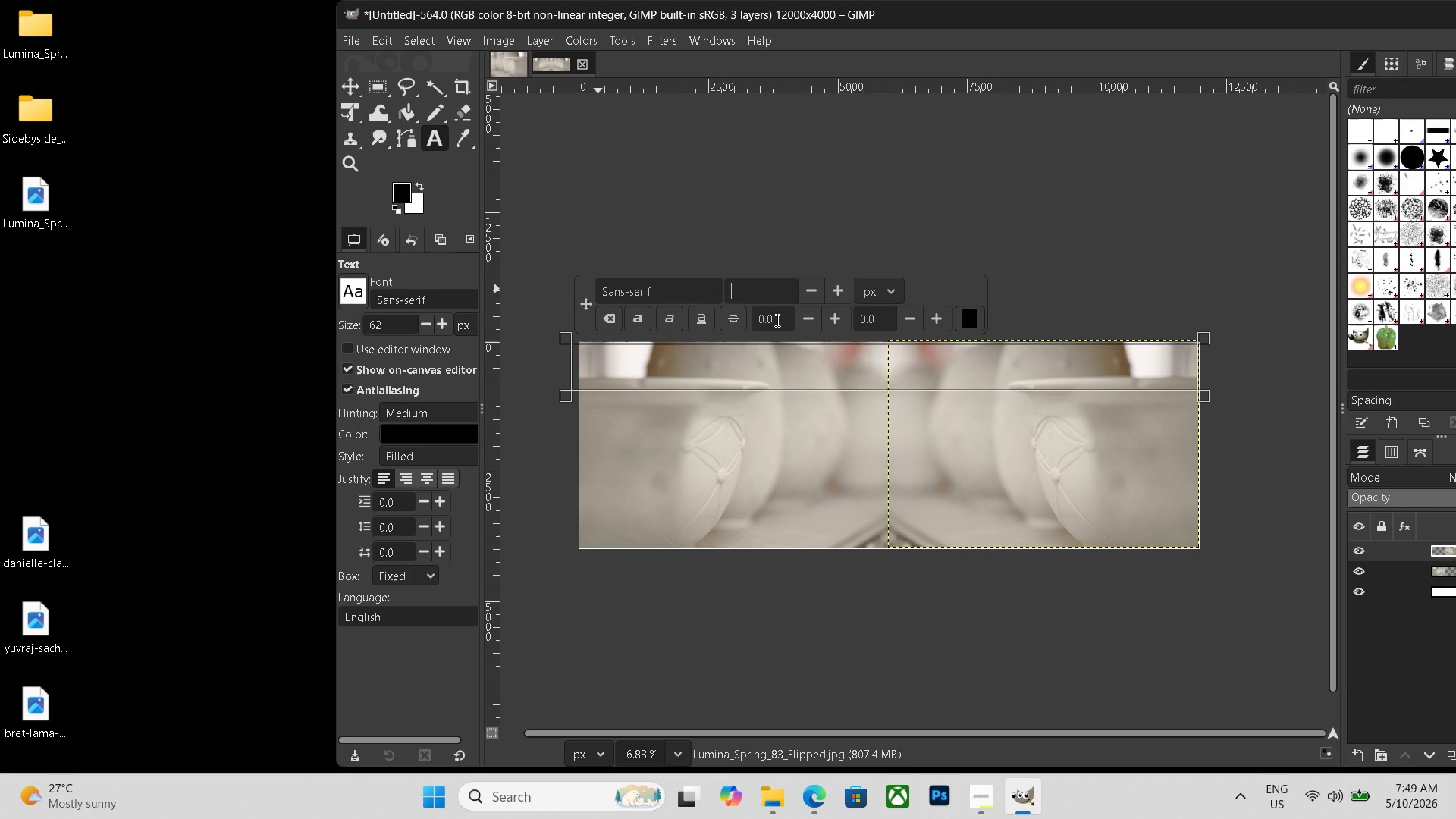 
key(Backspace)
 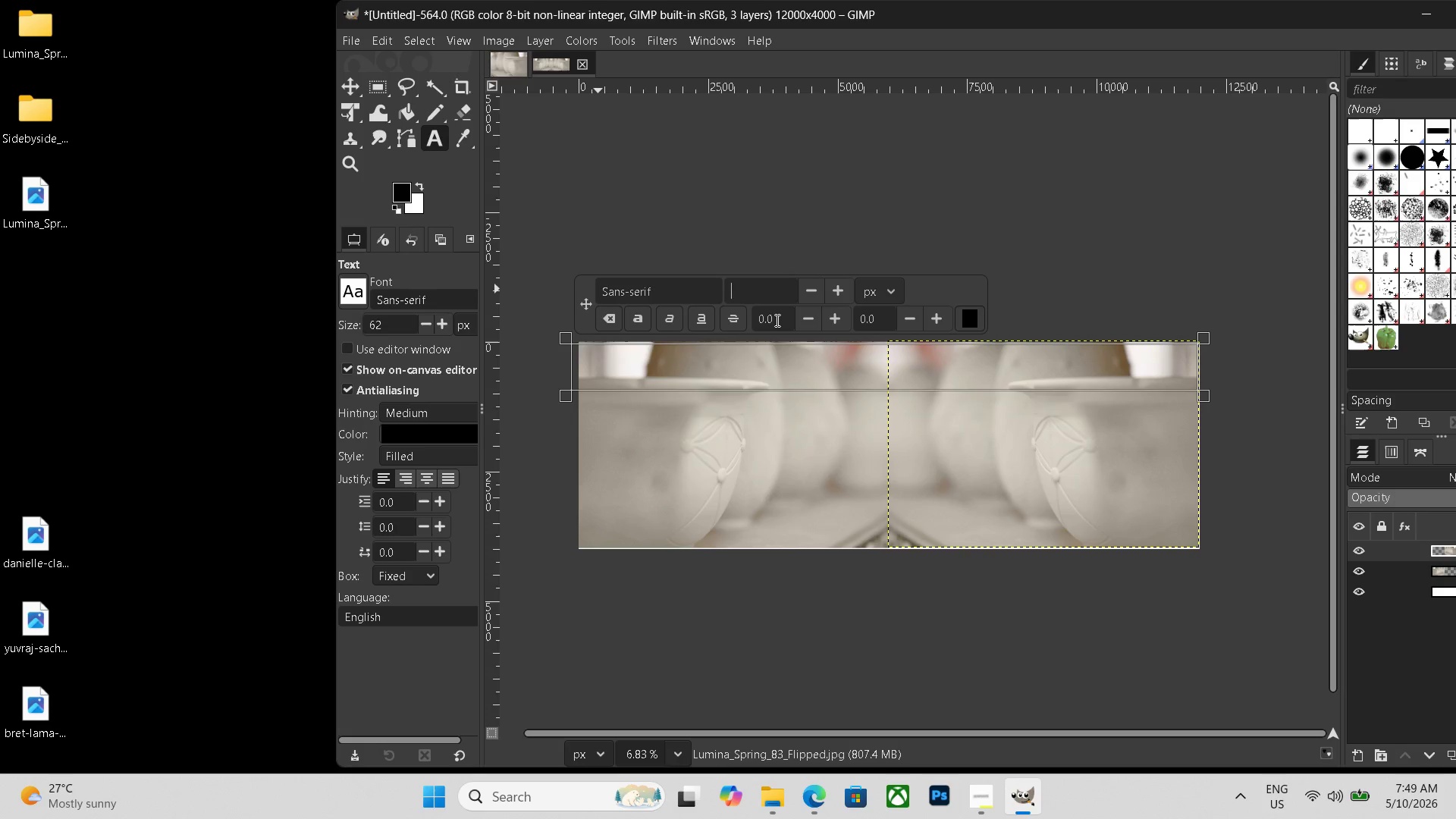 
key(Numpad4)
 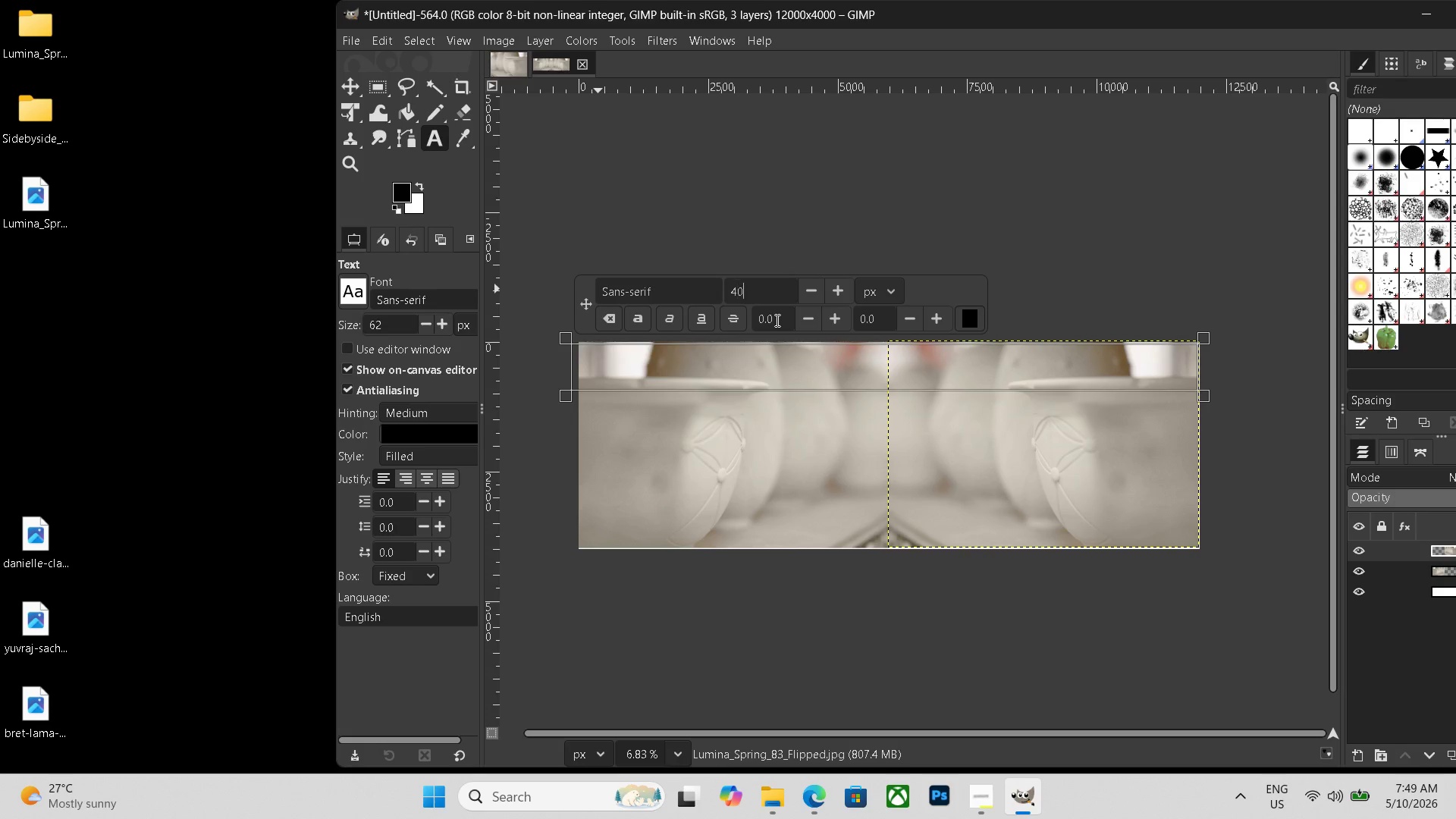 
key(Numpad0)
 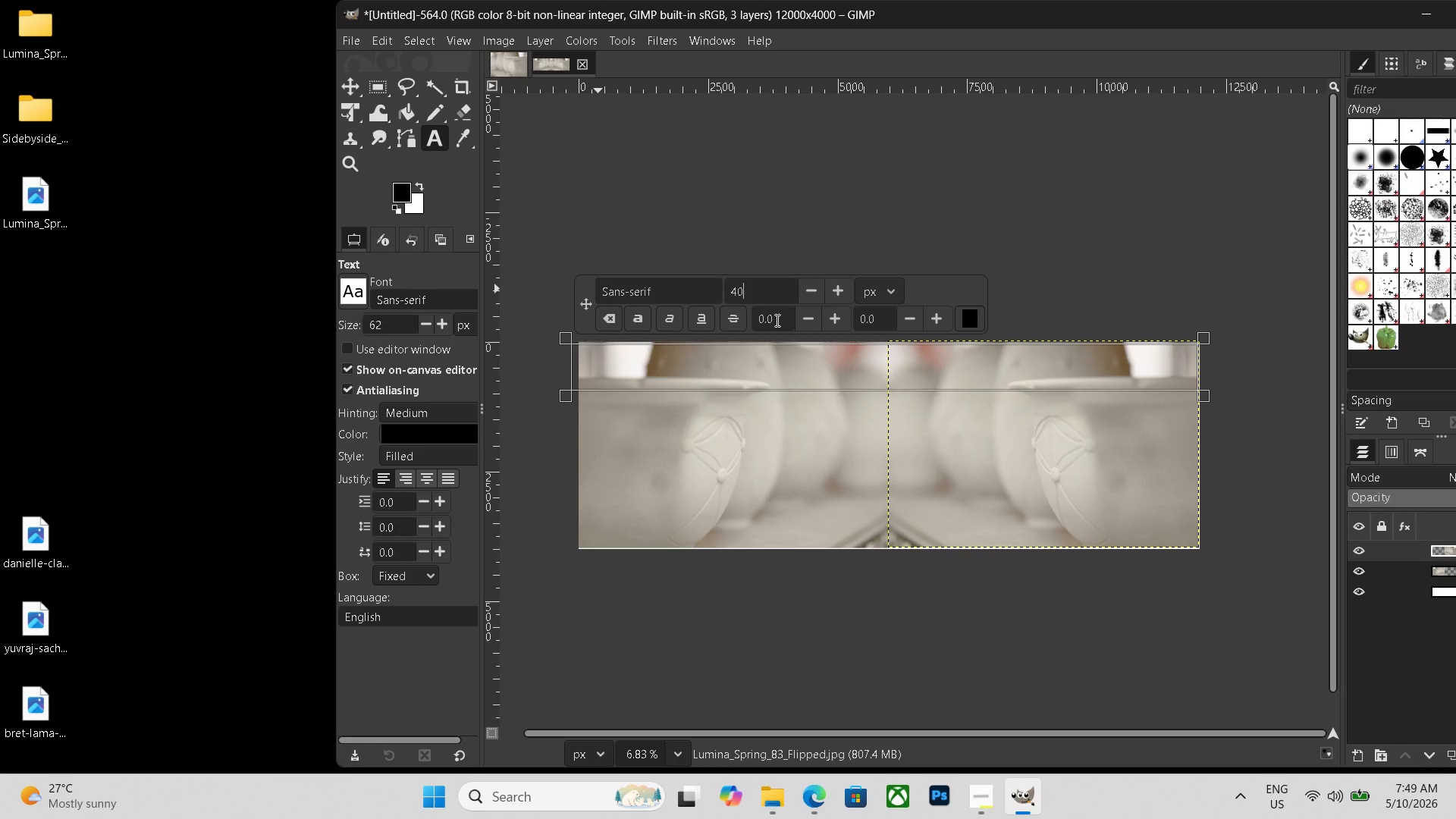 
key(Numpad0)
 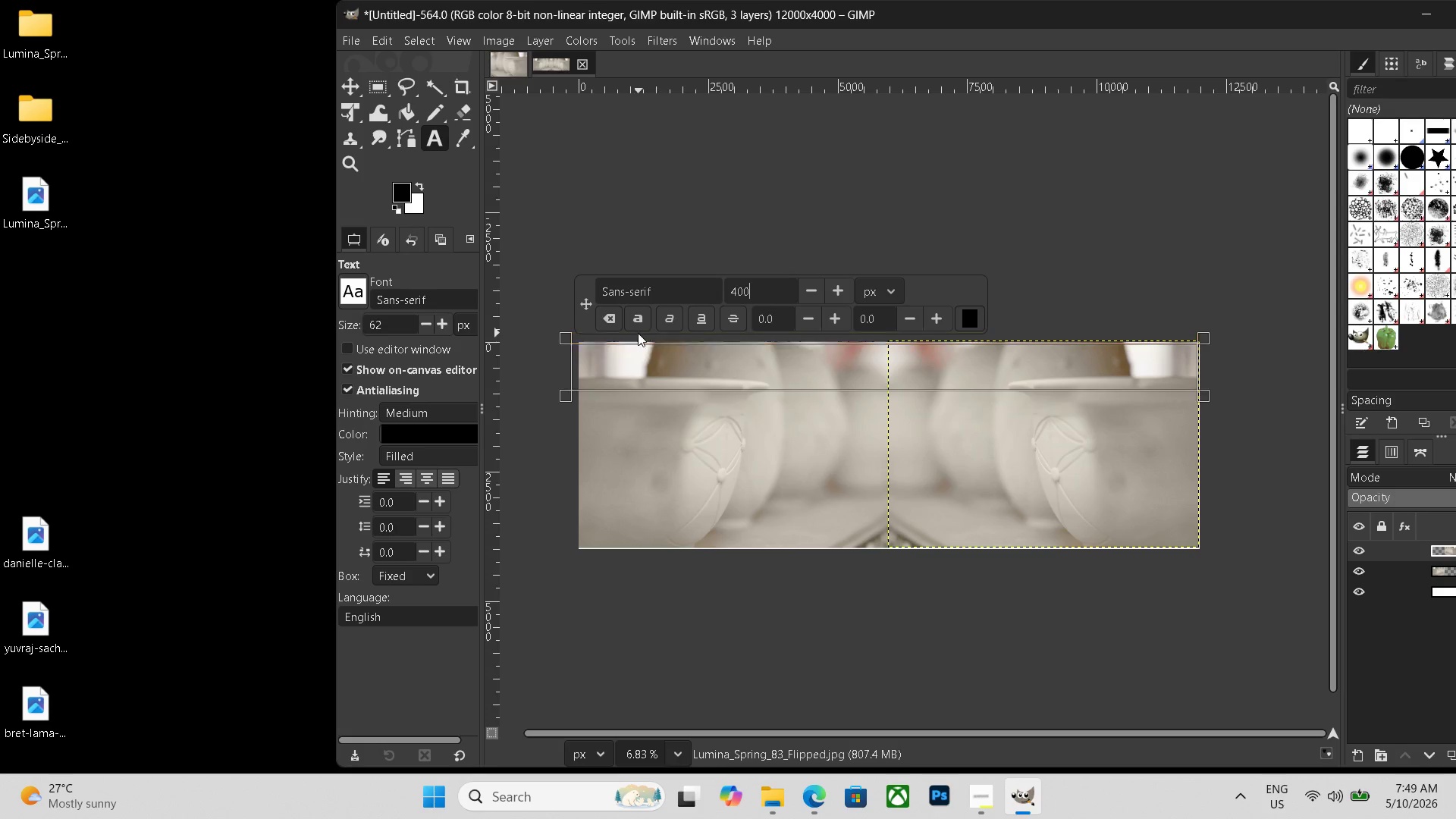 
left_click([643, 366])
 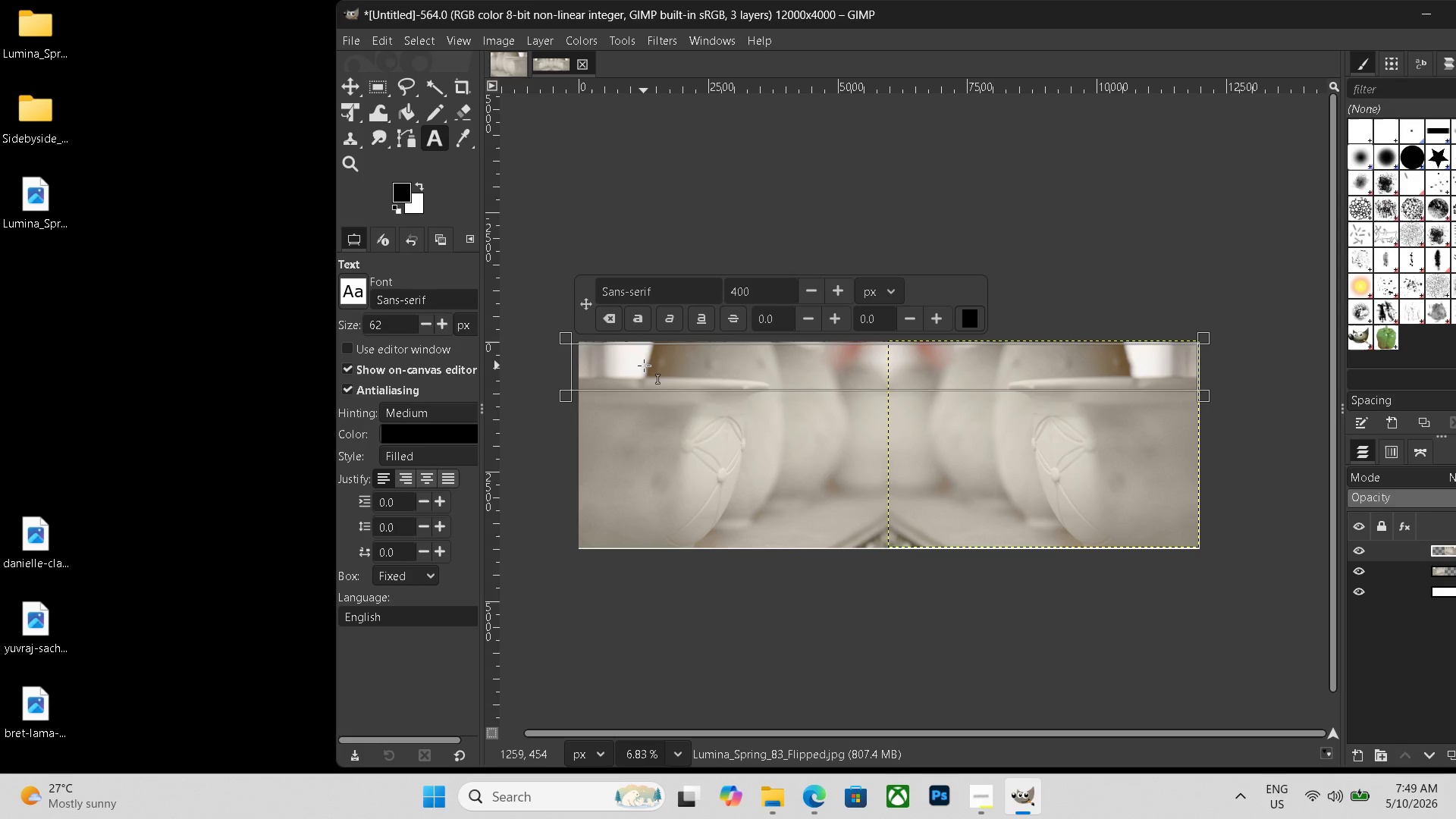 
type(before)
 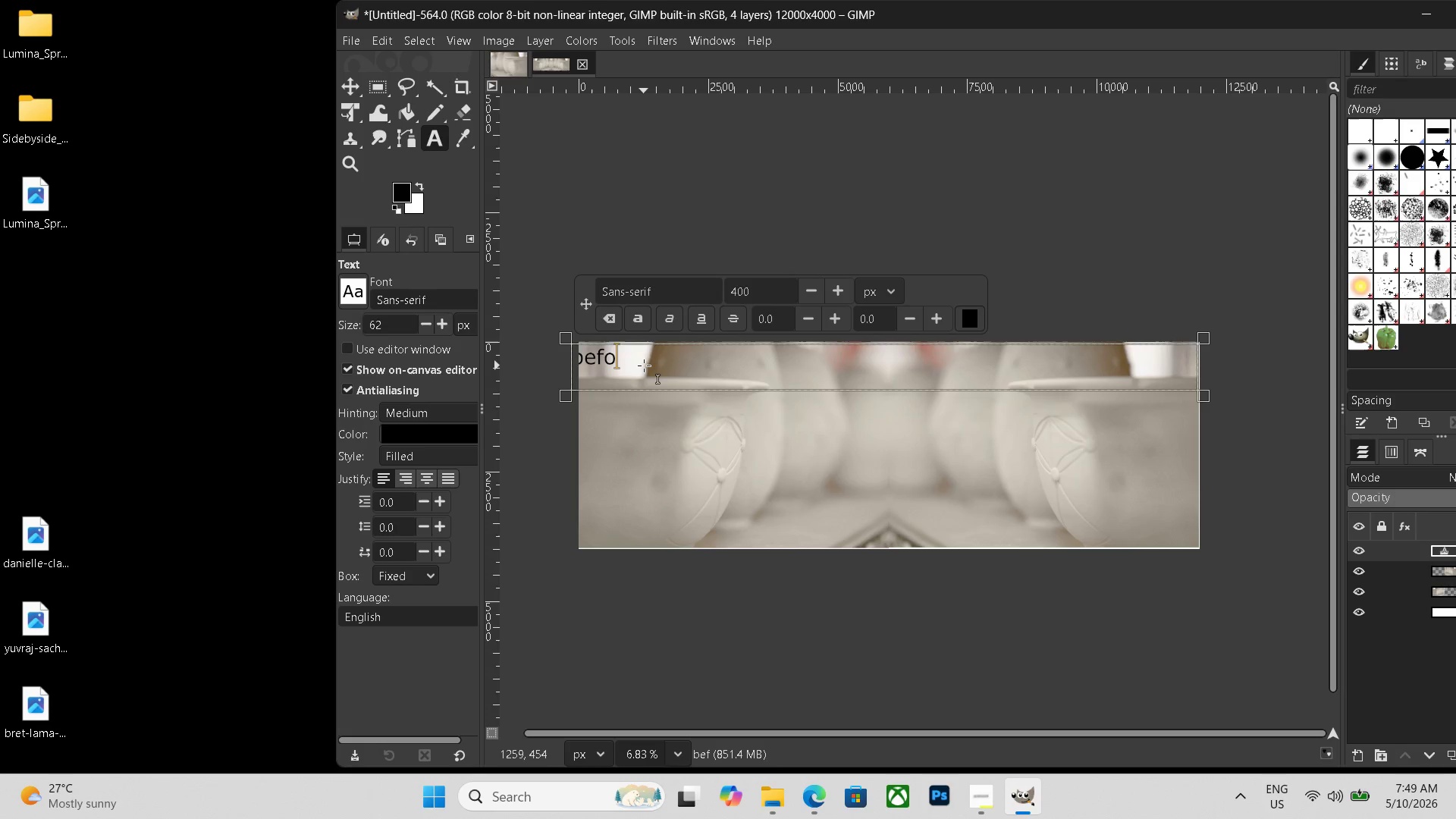 
hold_key(key=Space, duration=1.51)
 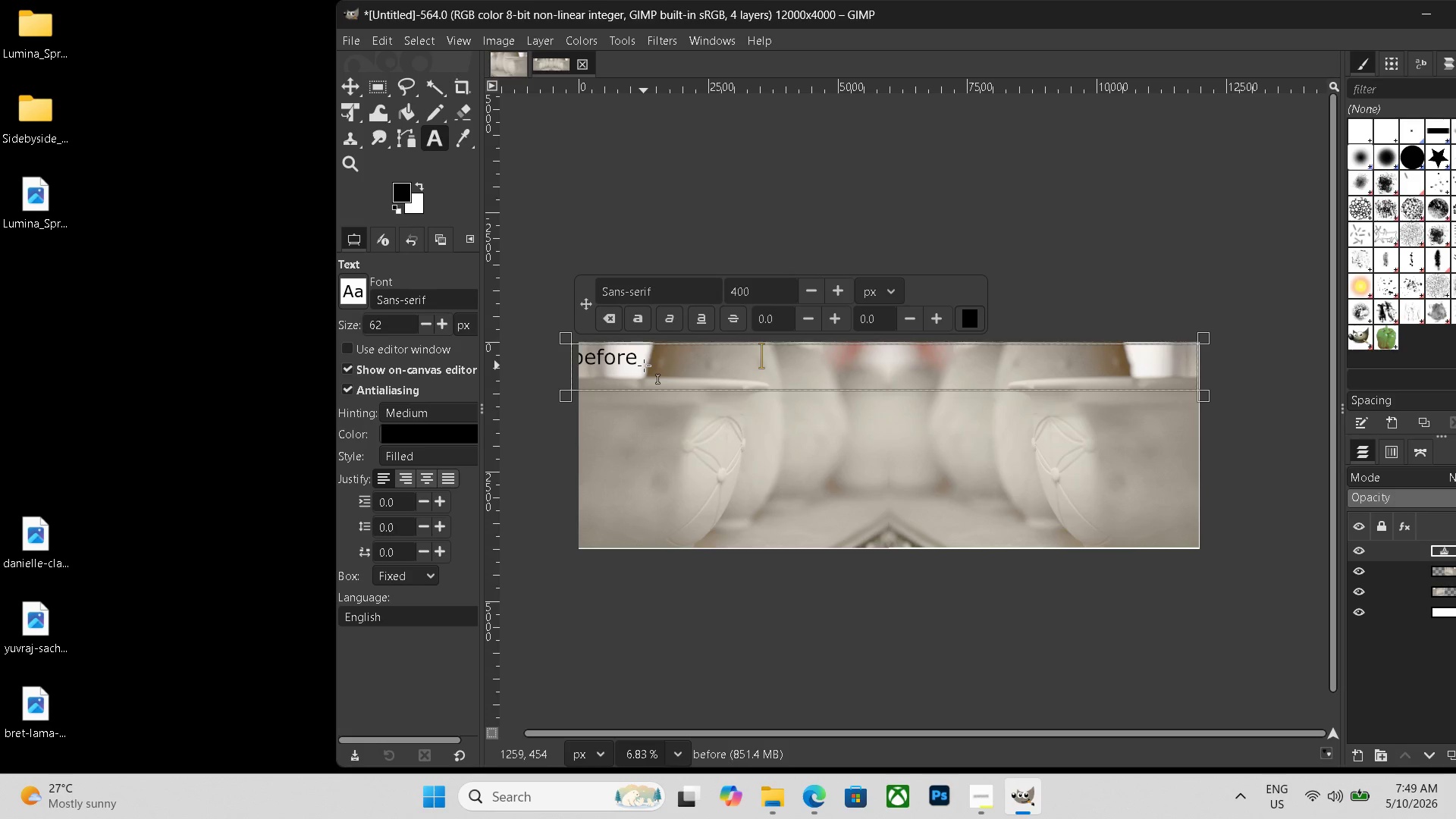 
hold_key(key=Space, duration=1.52)
 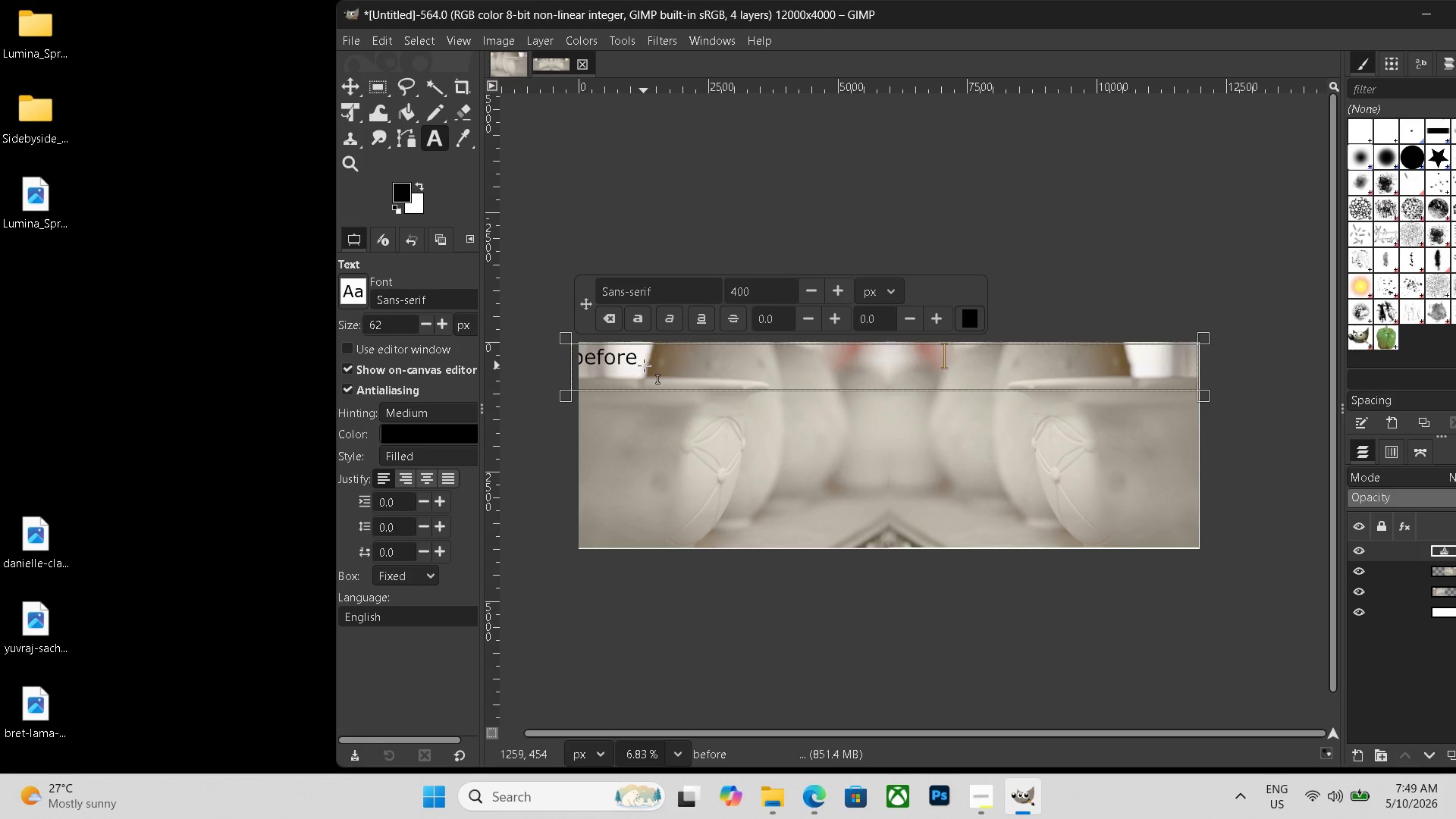 
hold_key(key=Space, duration=1.02)
 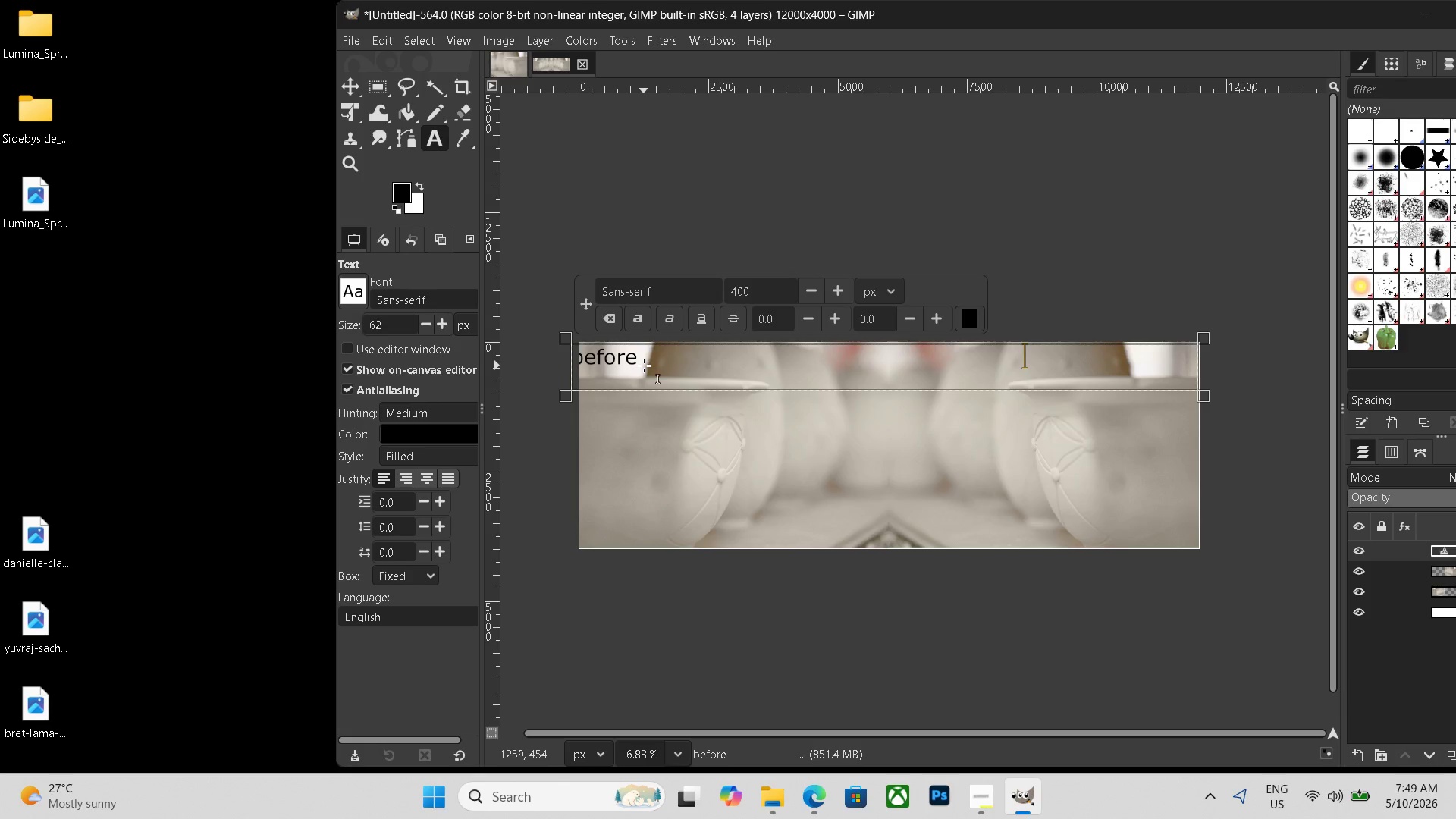 
type(after)
 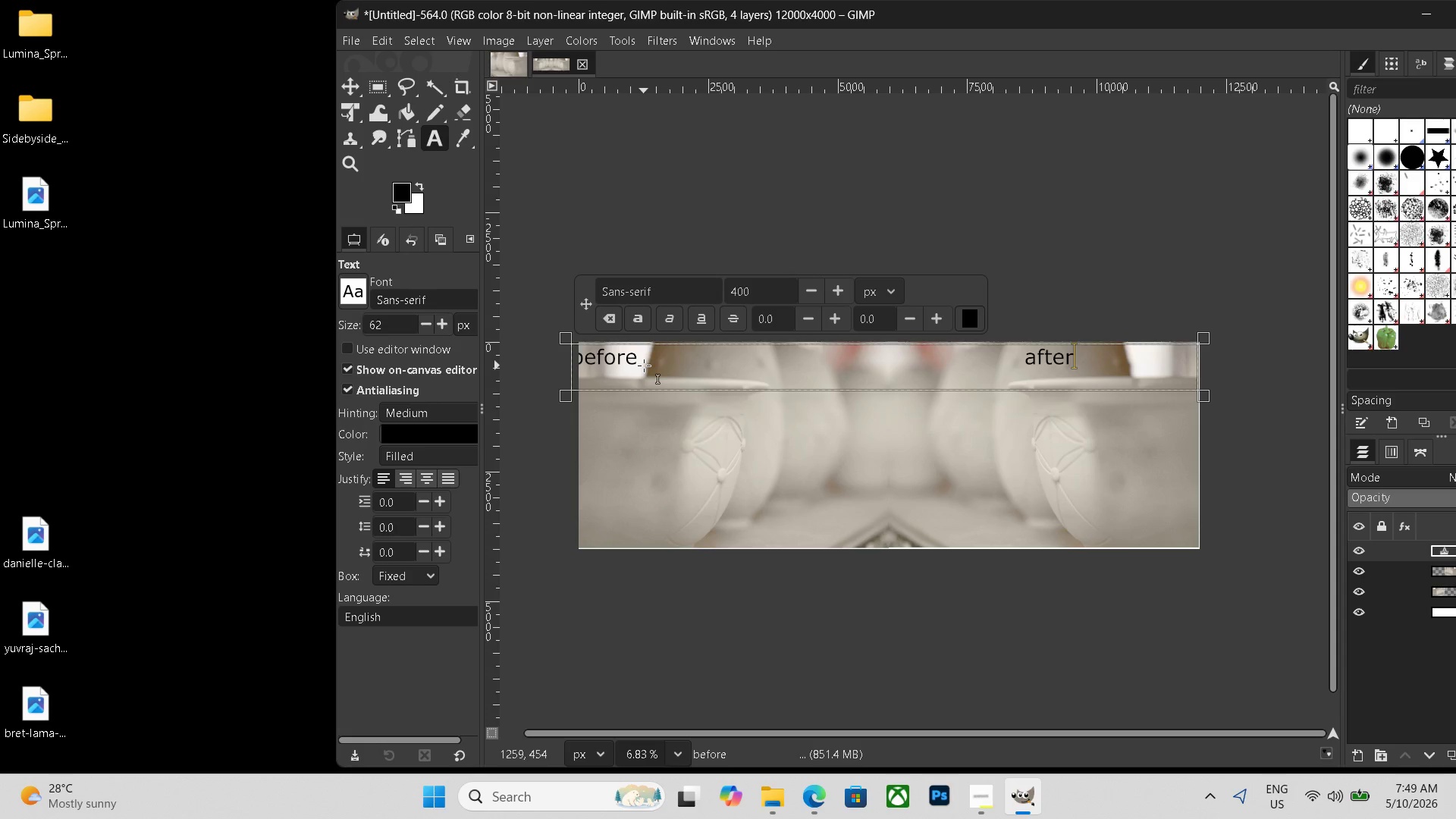 
key(Control+Shift+ShiftLeft)
 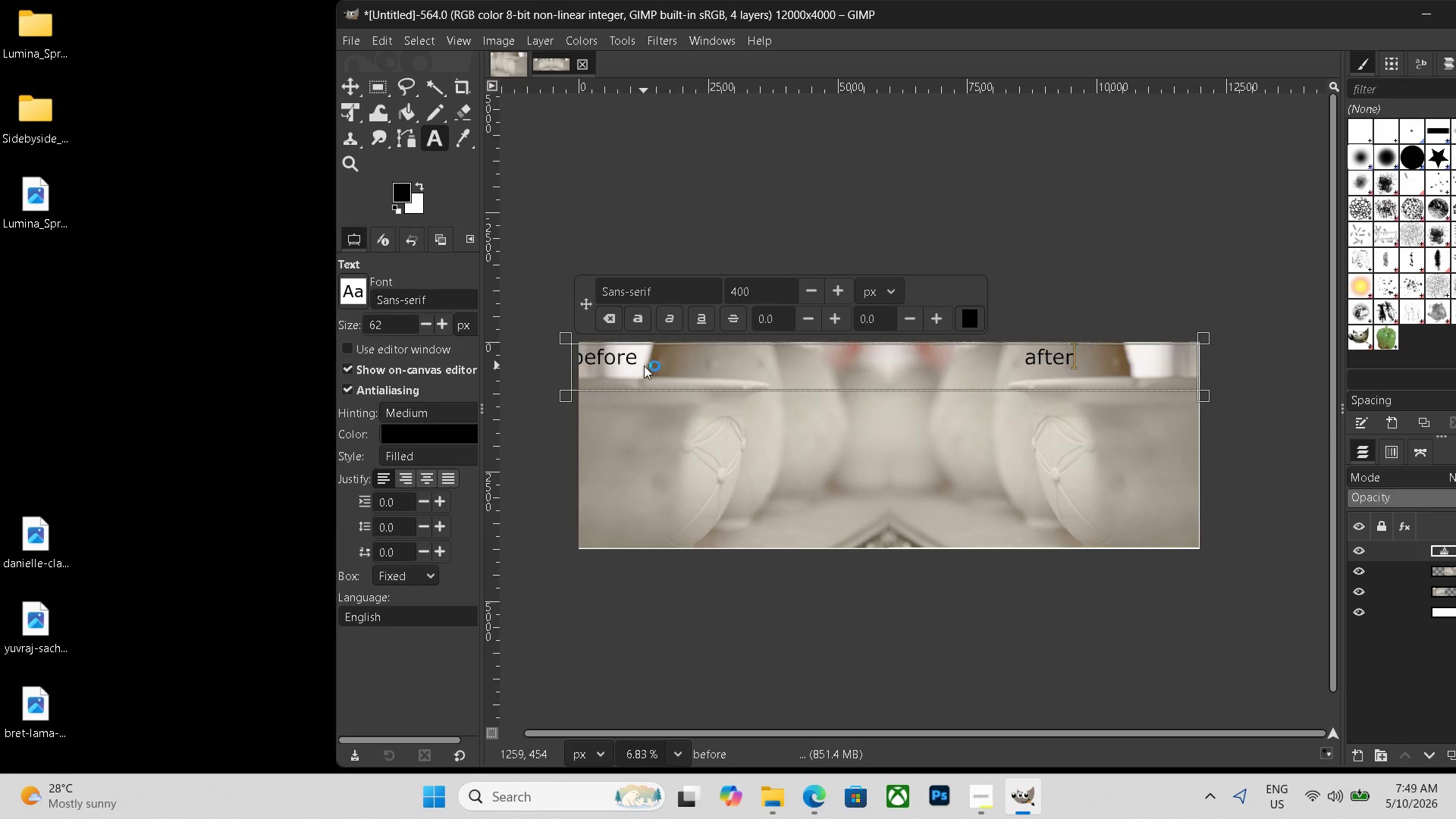 
key(Control+Shift+E)
 